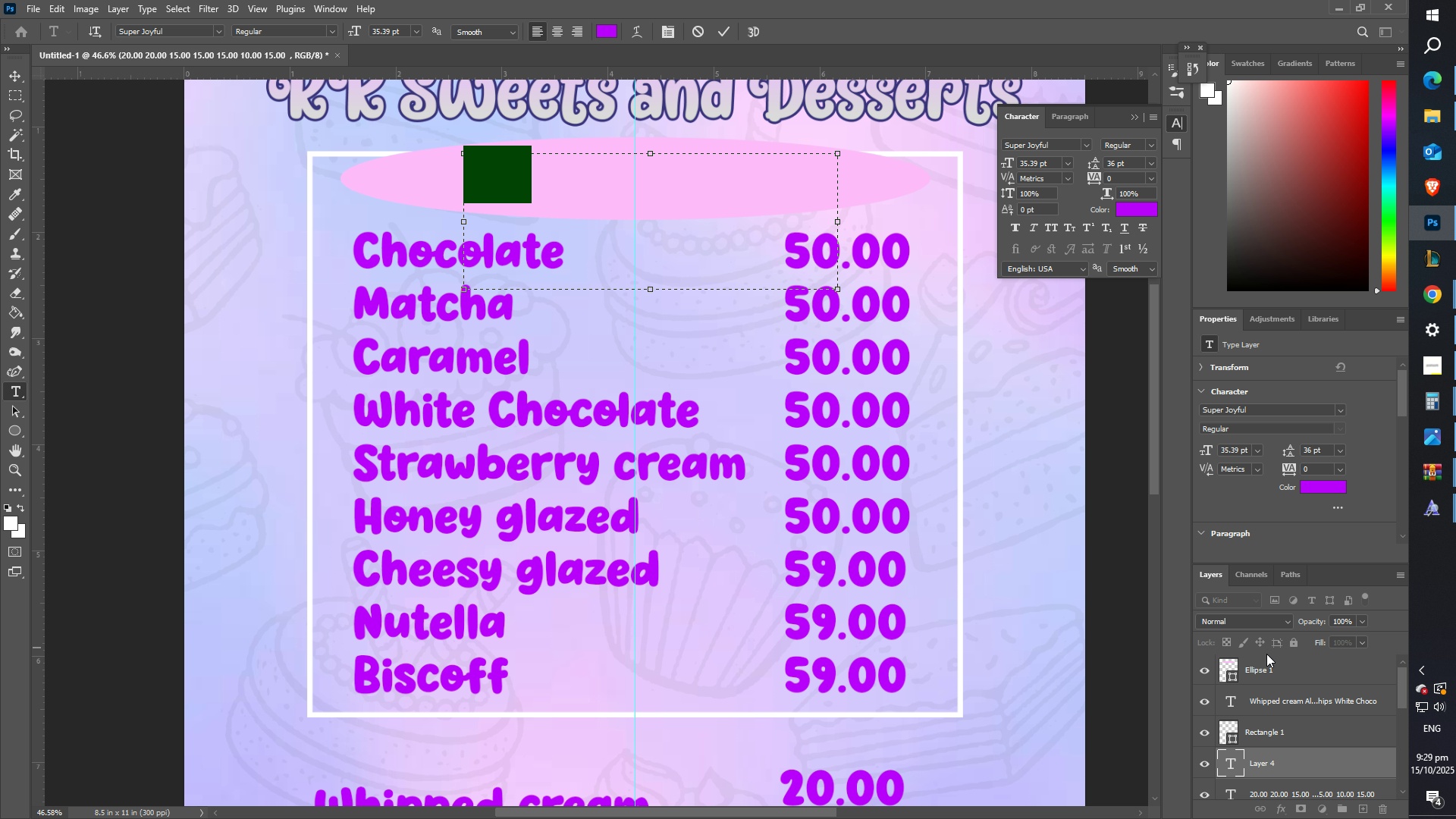 
left_click_drag(start_coordinate=[1280, 759], to_coordinate=[1261, 709])
 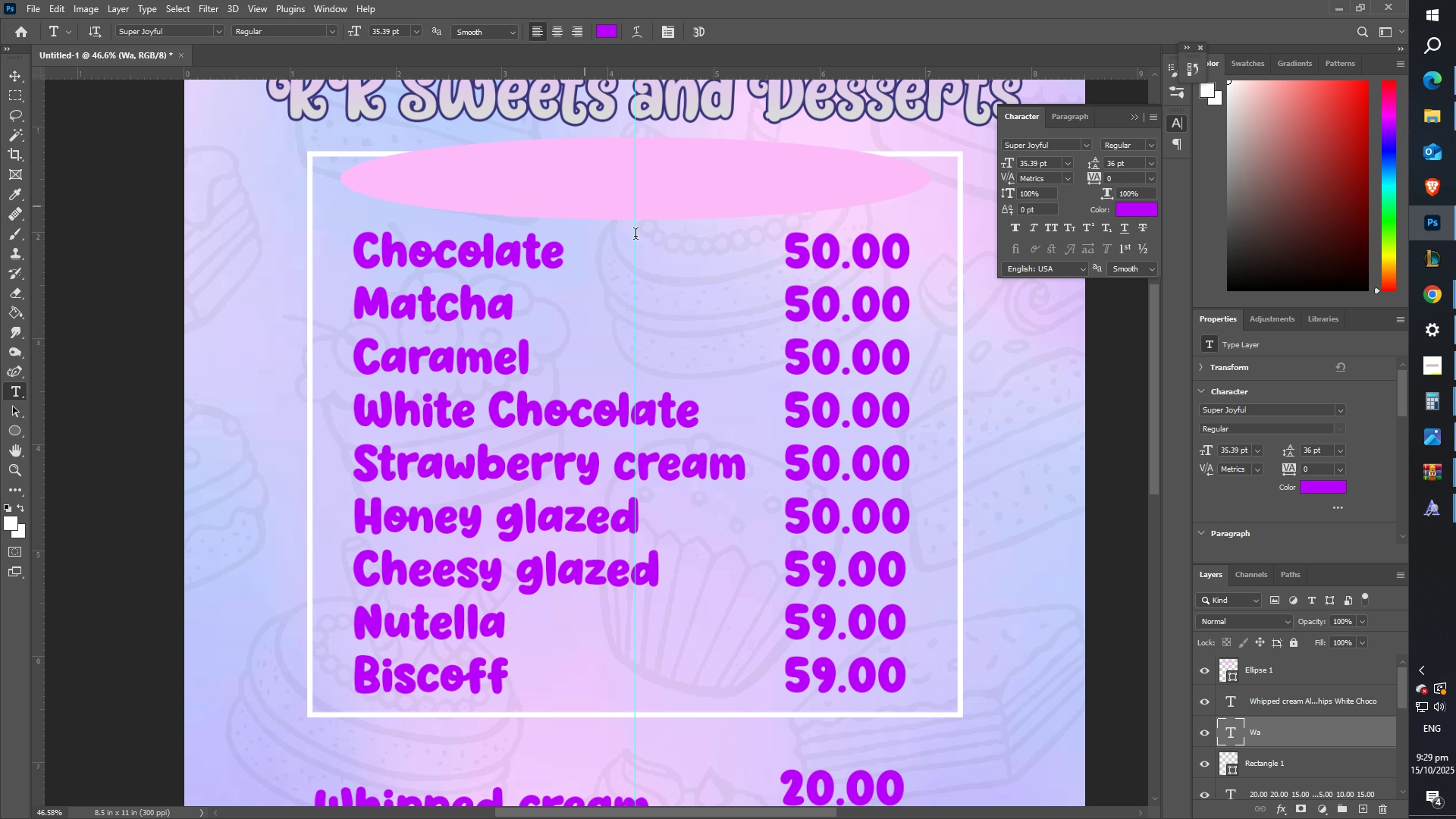 
left_click_drag(start_coordinate=[1288, 731], to_coordinate=[1272, 657])
 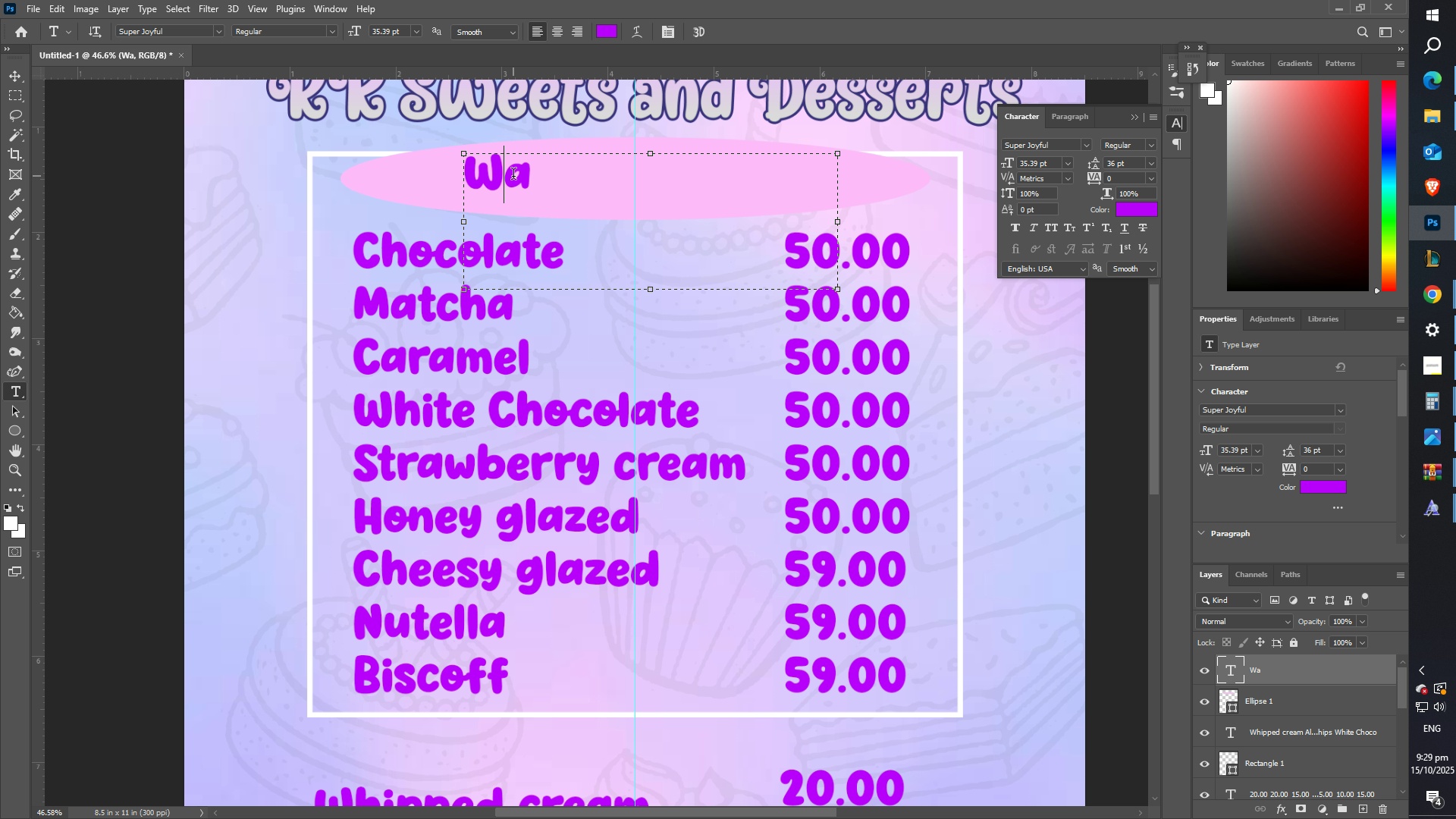 
double_click([547, 184])
 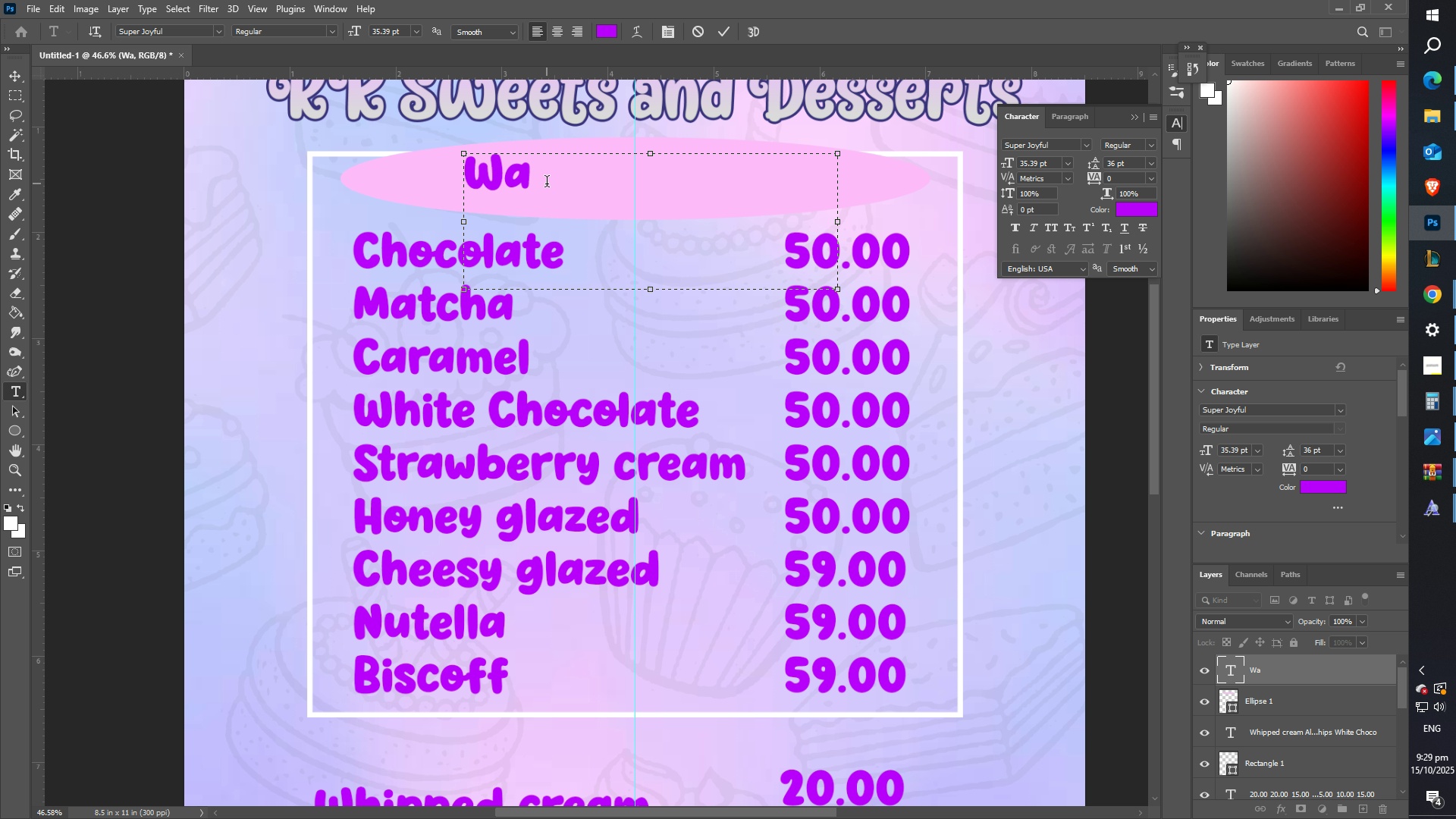 
type(ffles)
 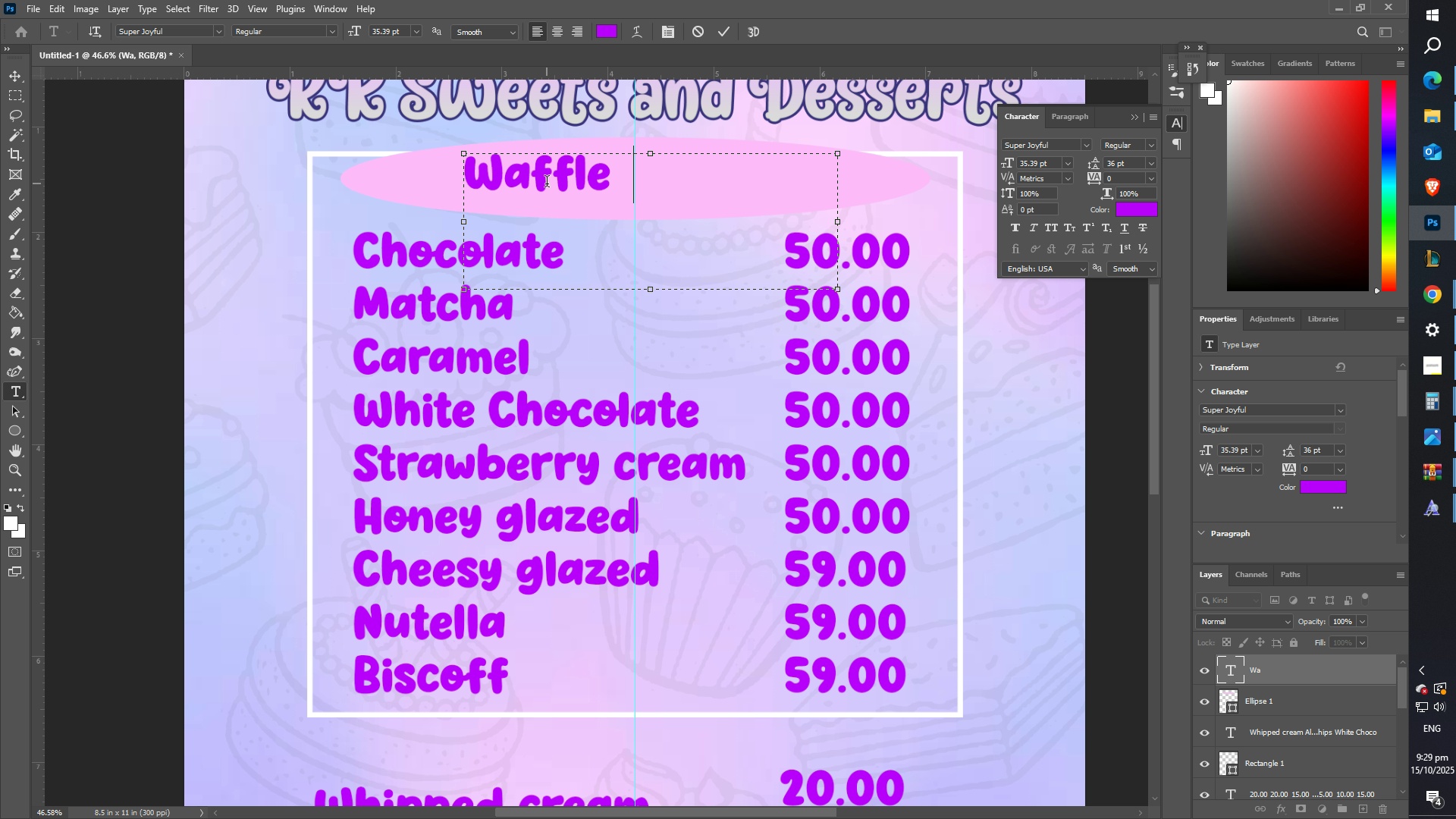 
key(Control+ControlLeft)
 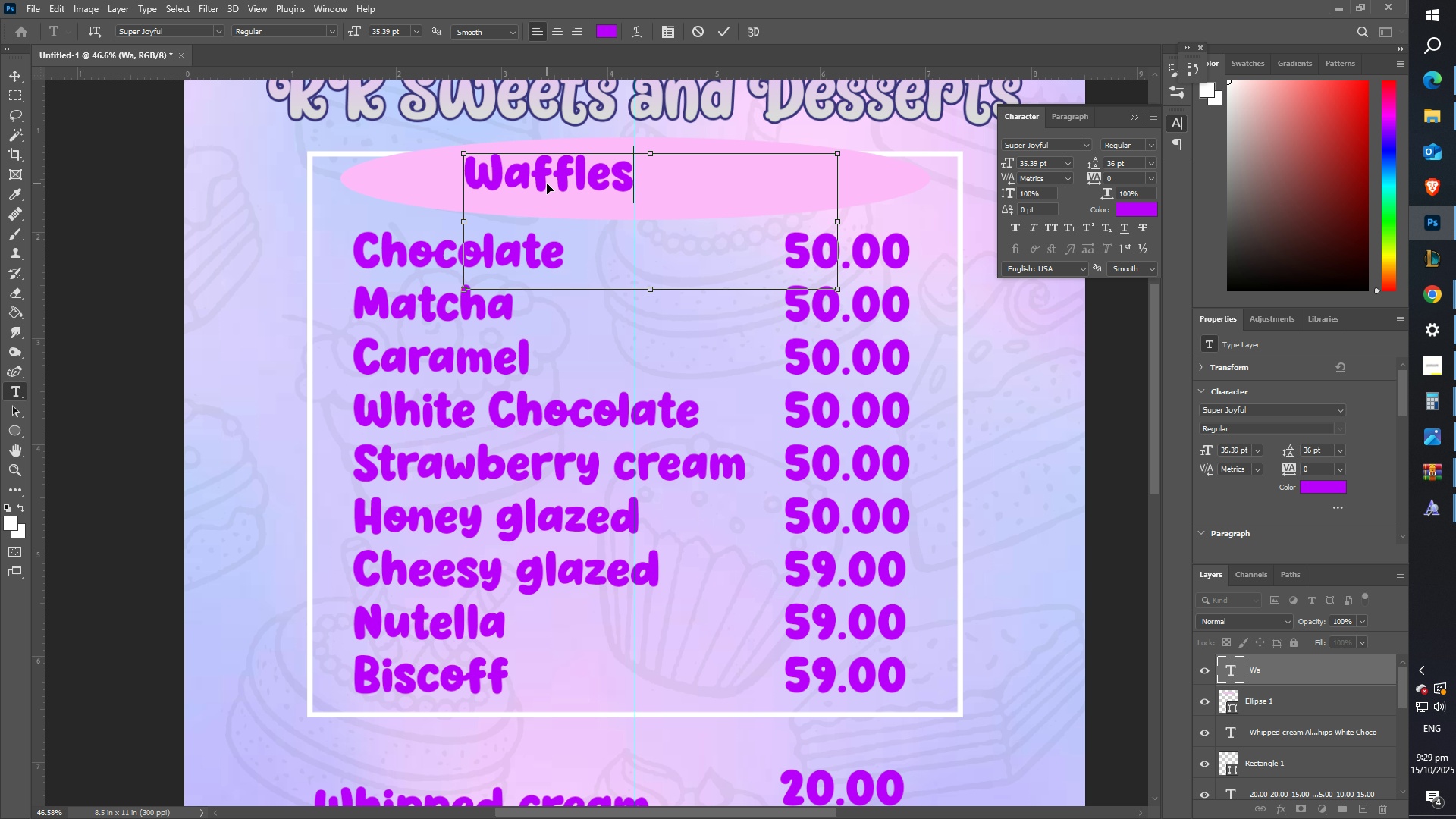 
key(Control+A)
 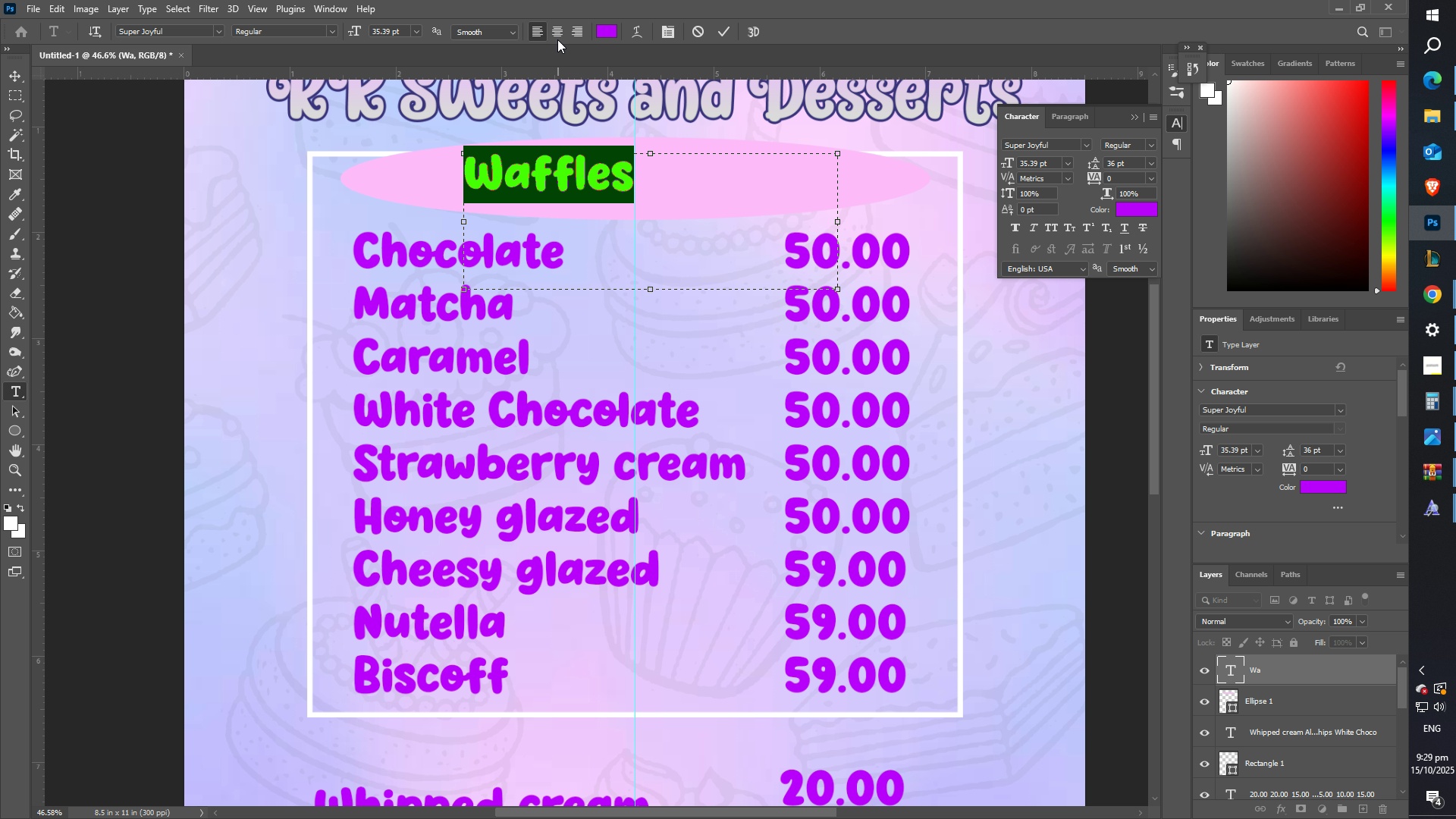 
left_click([556, 34])
 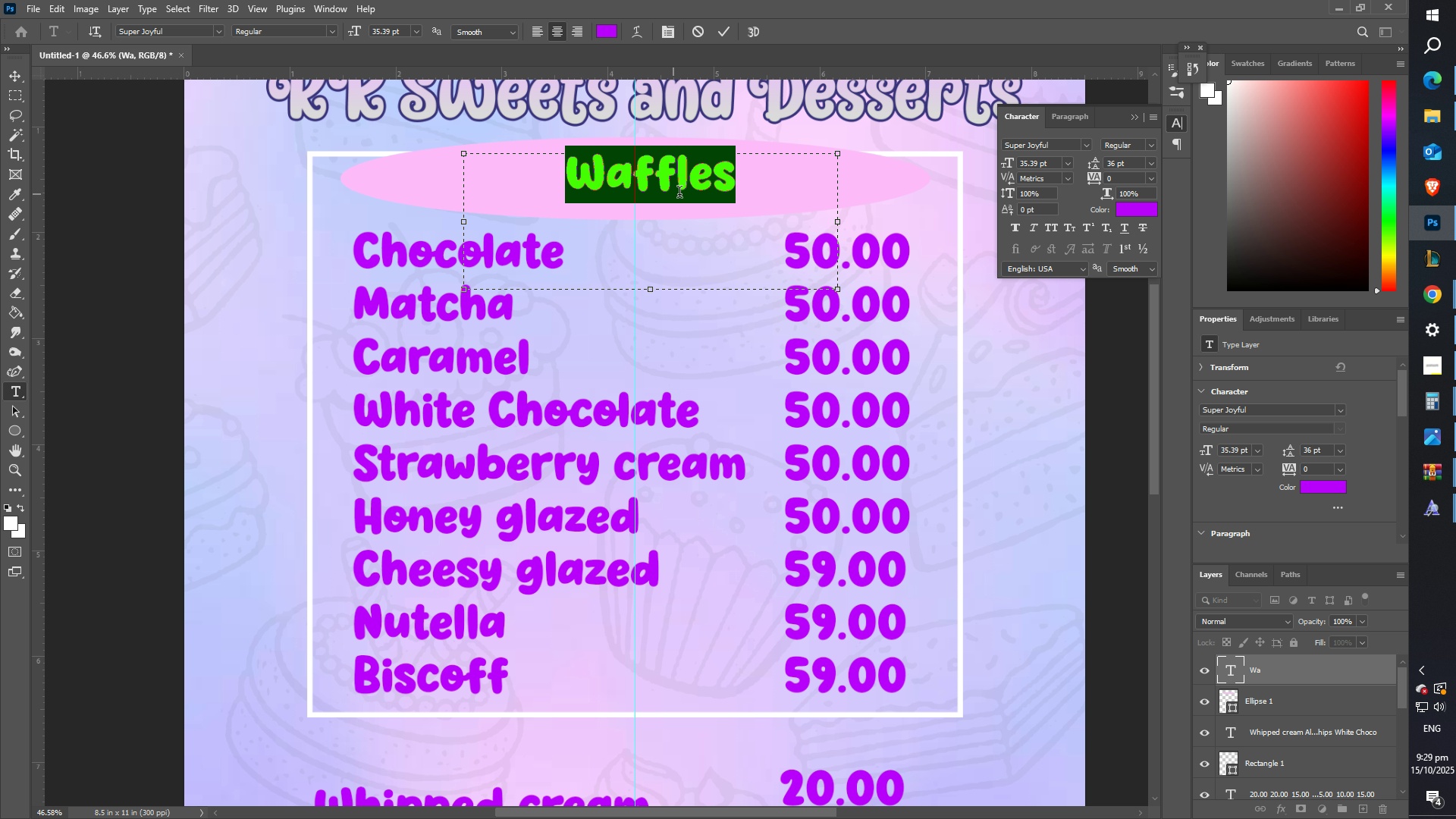 
left_click([689, 196])
 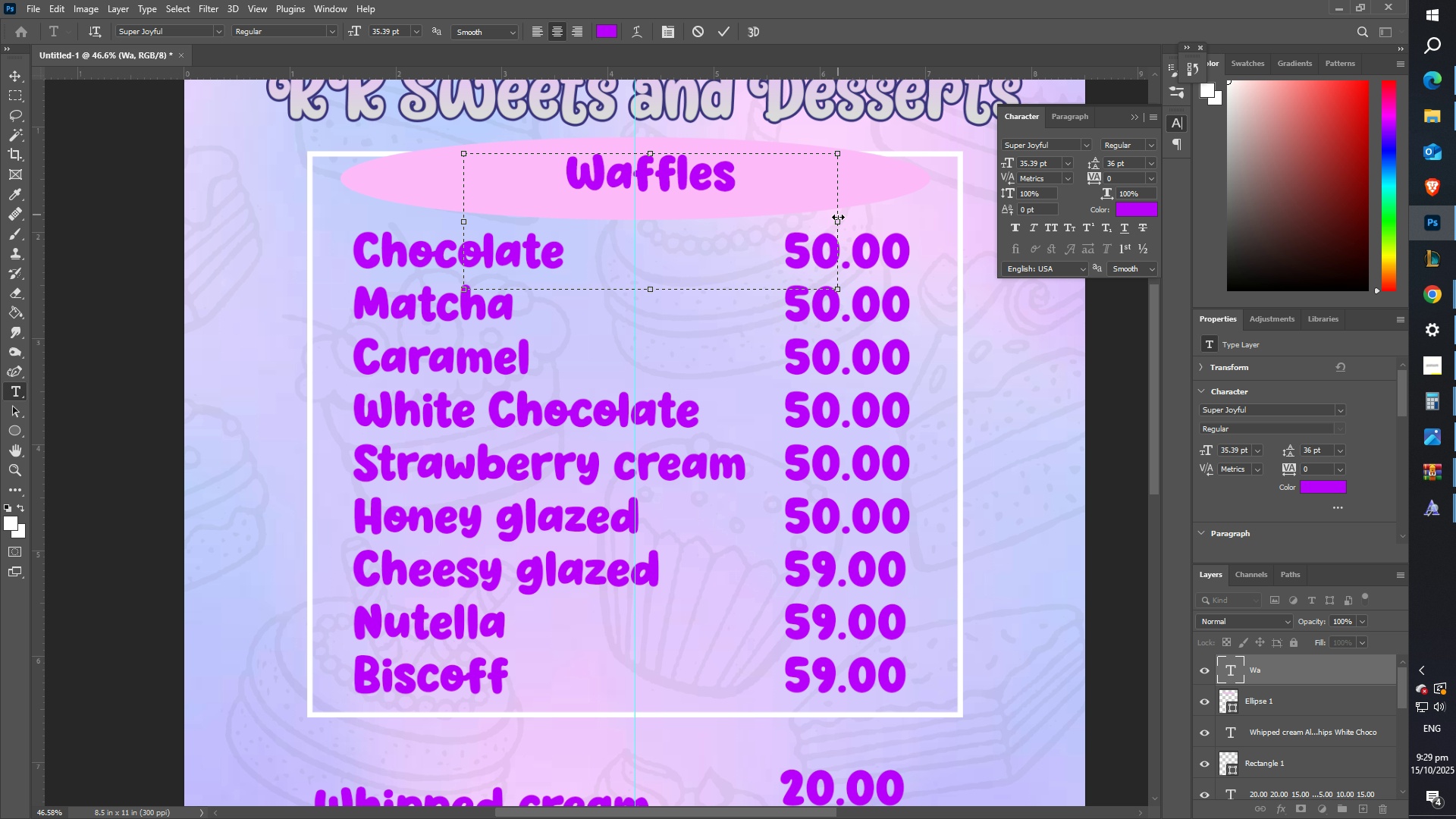 
left_click_drag(start_coordinate=[838, 223], to_coordinate=[773, 221])
 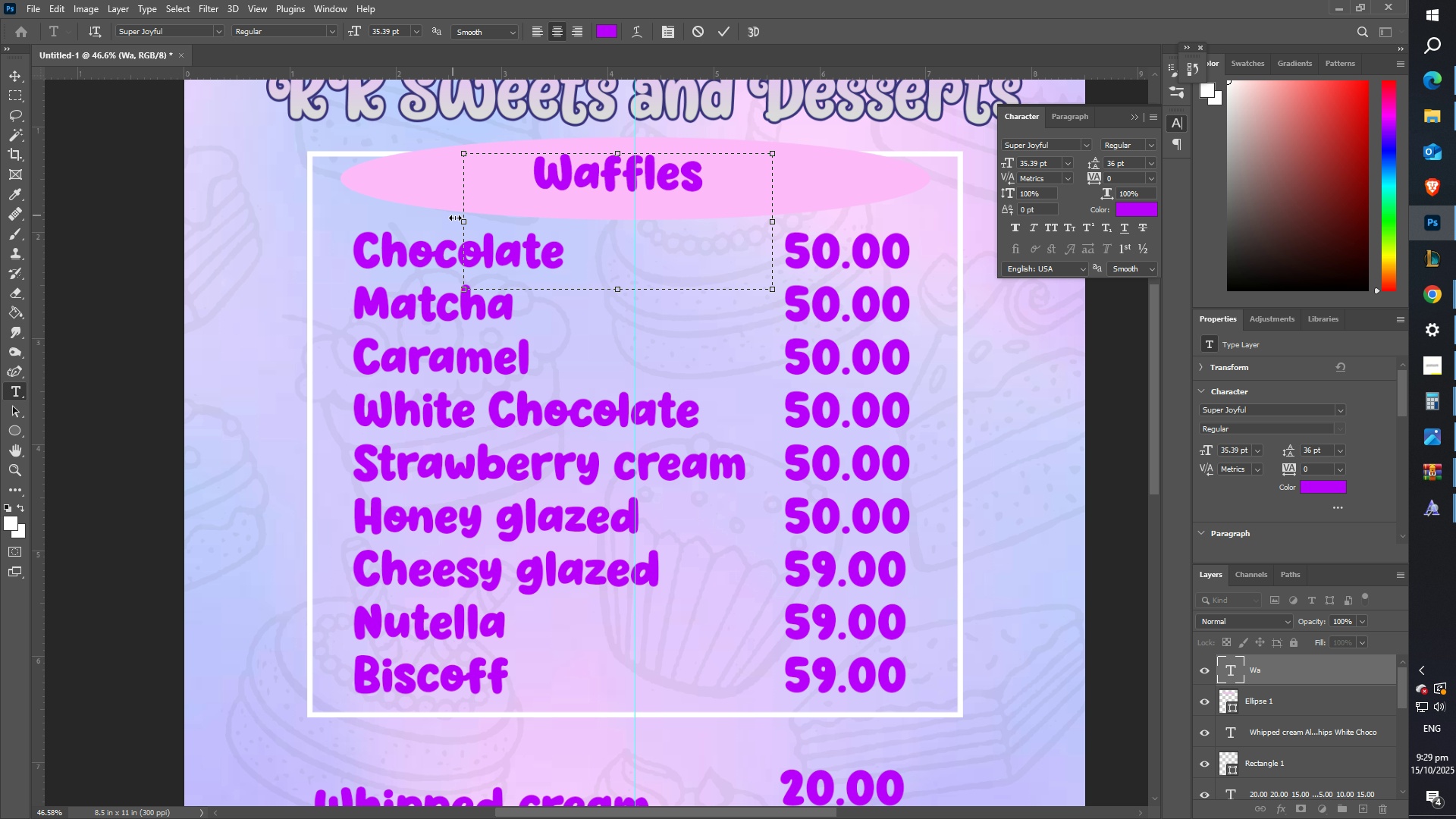 
left_click_drag(start_coordinate=[464, 225], to_coordinate=[532, 229])
 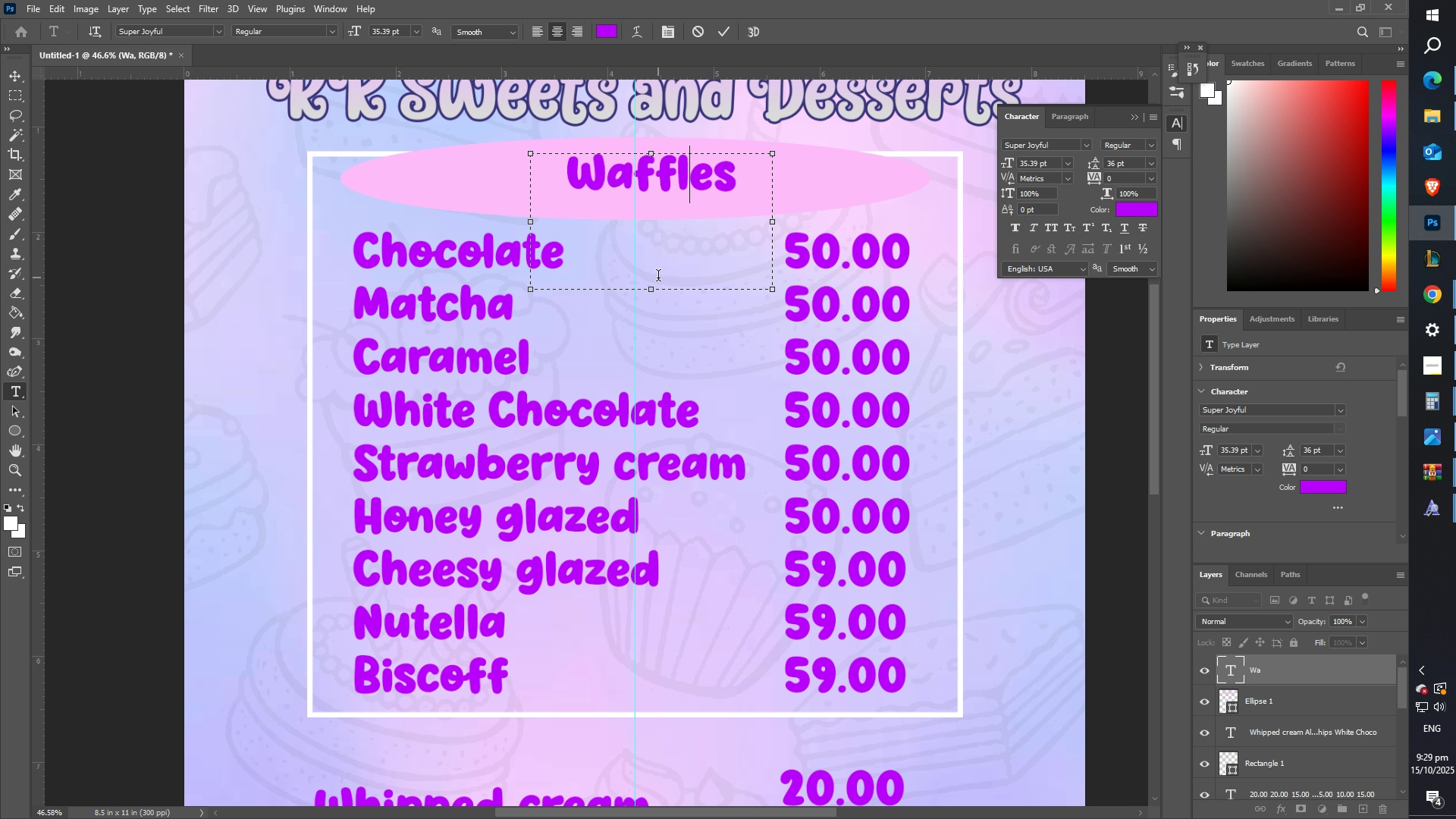 
left_click_drag(start_coordinate=[652, 290], to_coordinate=[640, 207])
 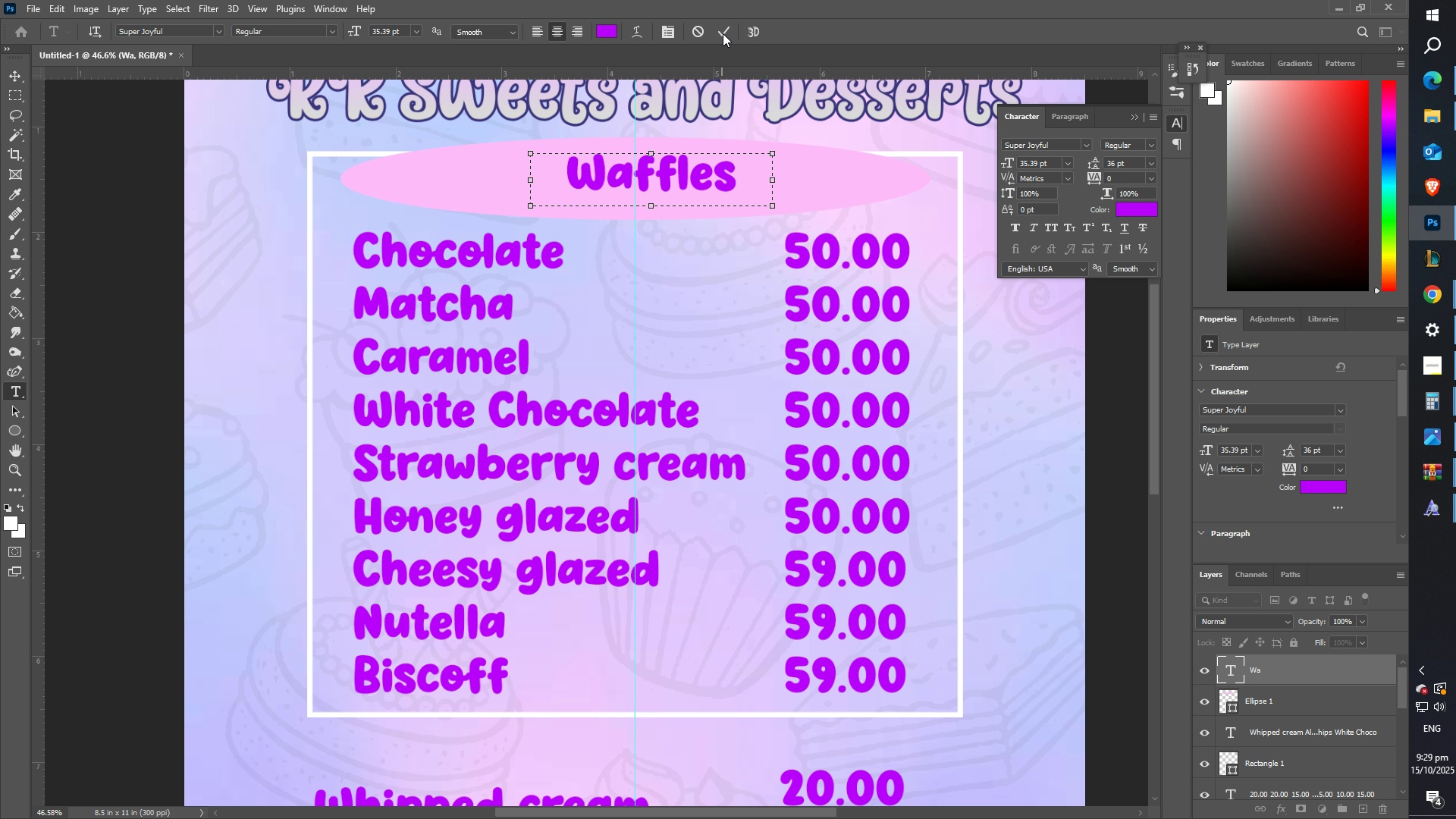 
left_click([723, 33])
 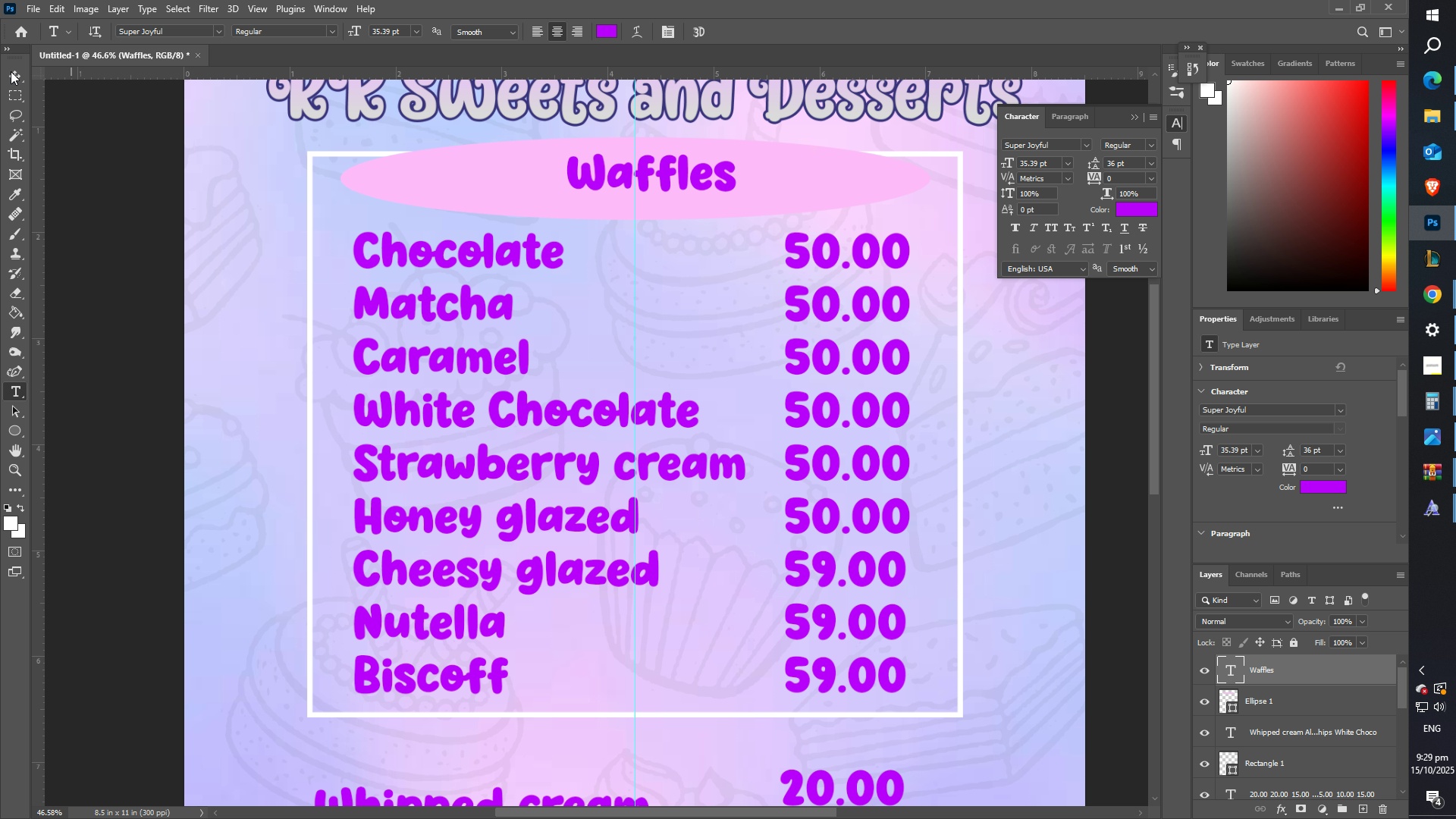 
left_click([12, 72])
 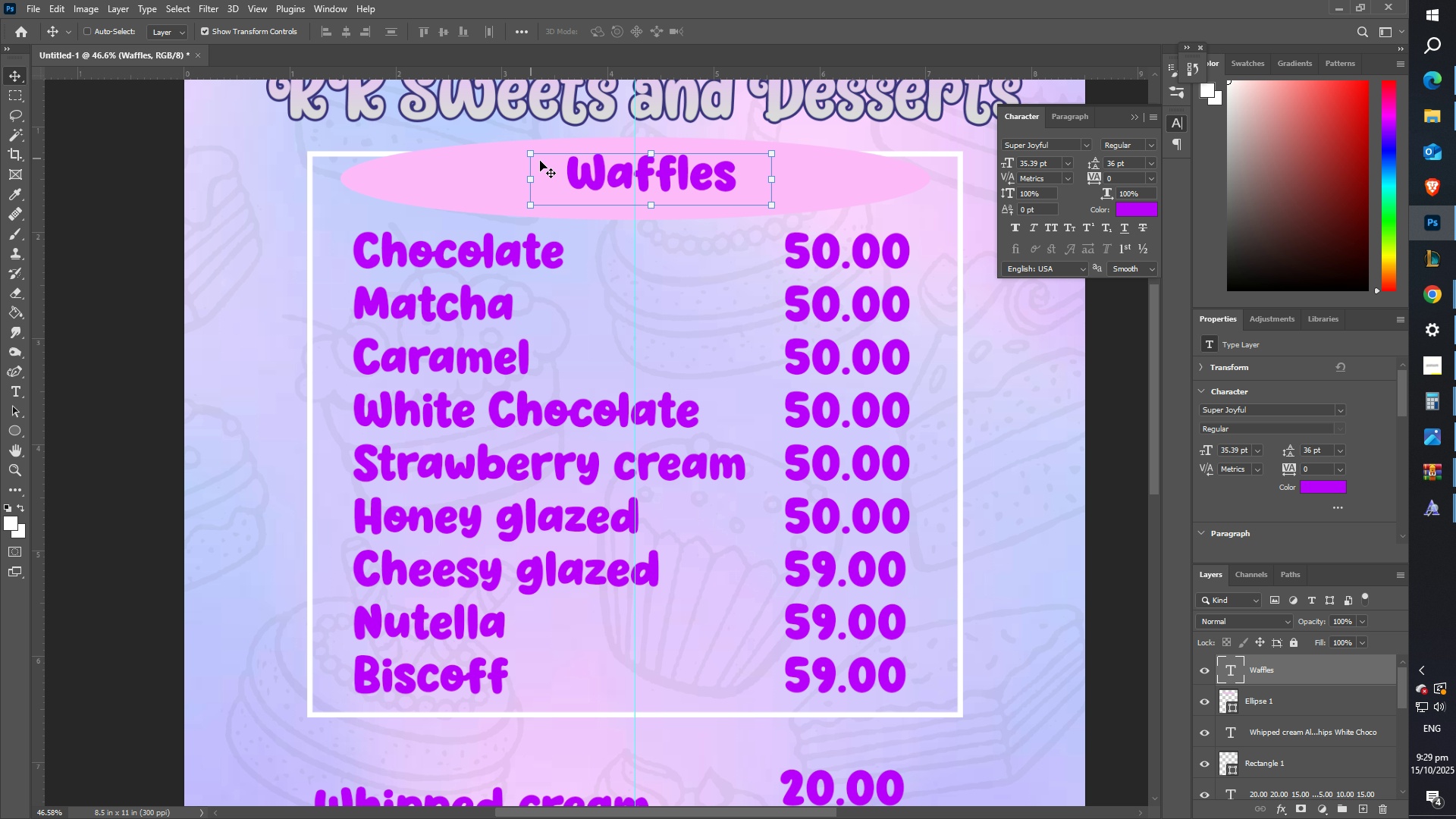 
left_click_drag(start_coordinate=[594, 170], to_coordinate=[582, 170])
 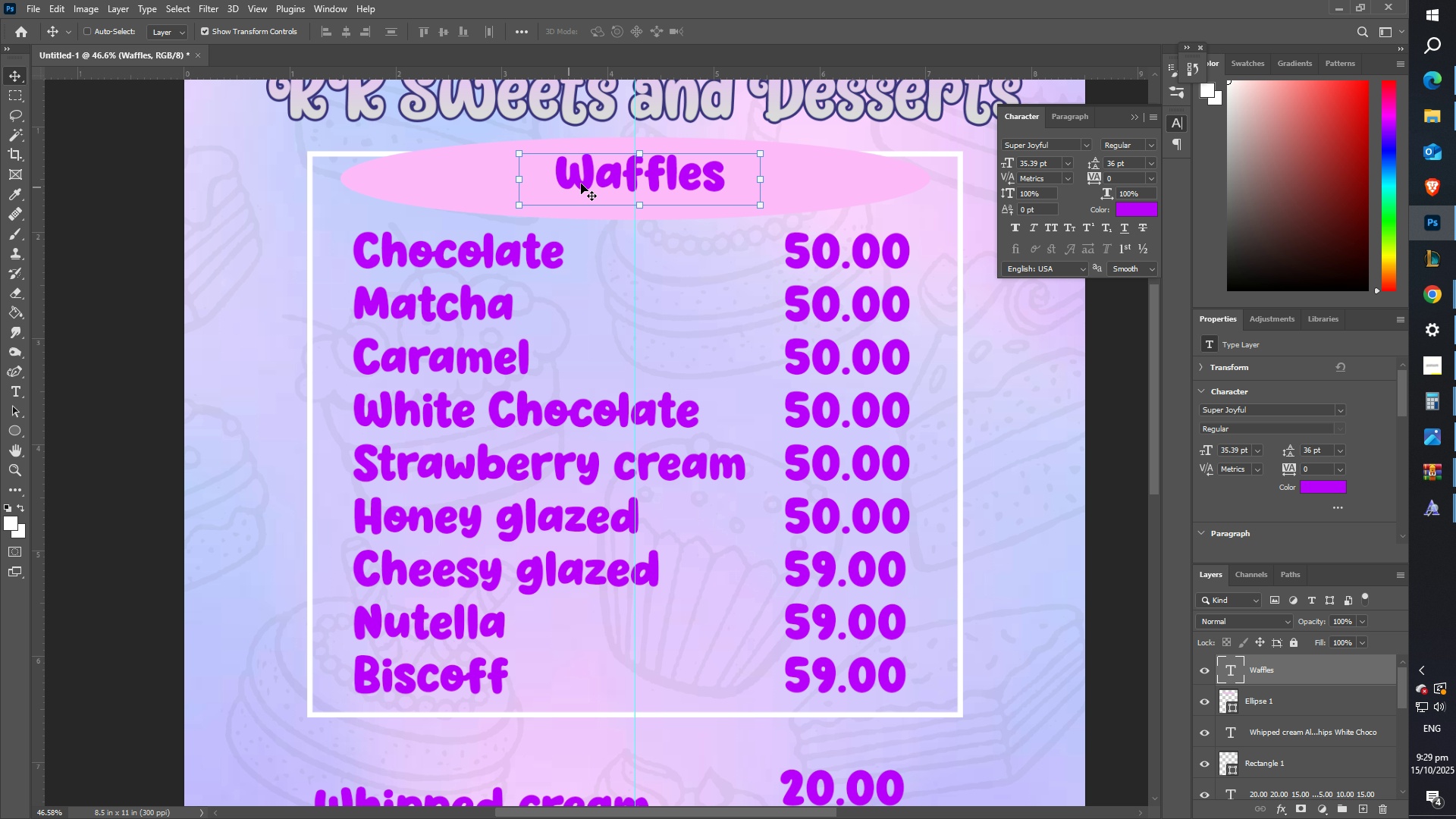 
left_click_drag(start_coordinate=[607, 177], to_coordinate=[603, 177])
 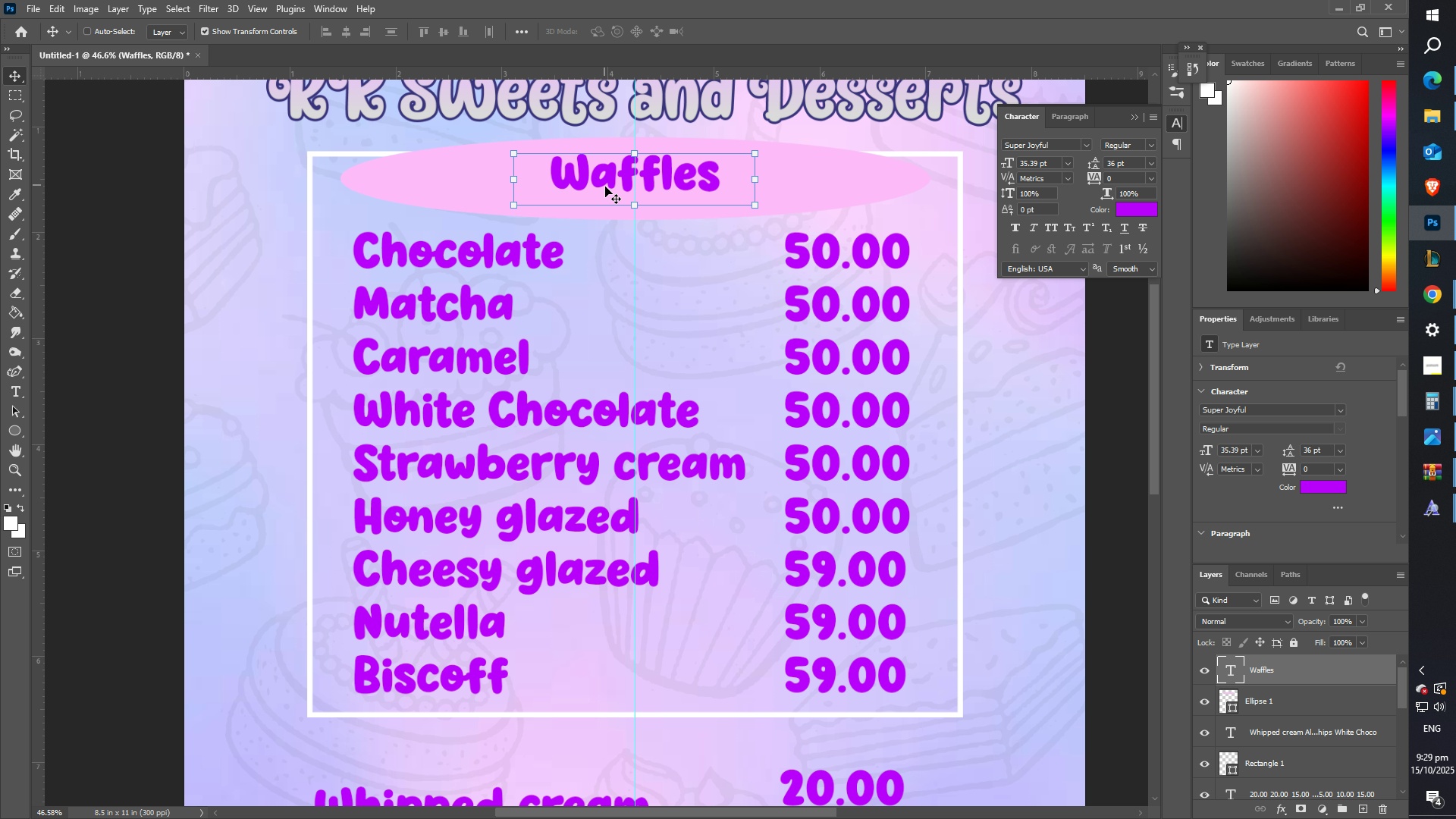 
scroll: coordinate [620, 190], scroll_direction: up, amount: 6.0
 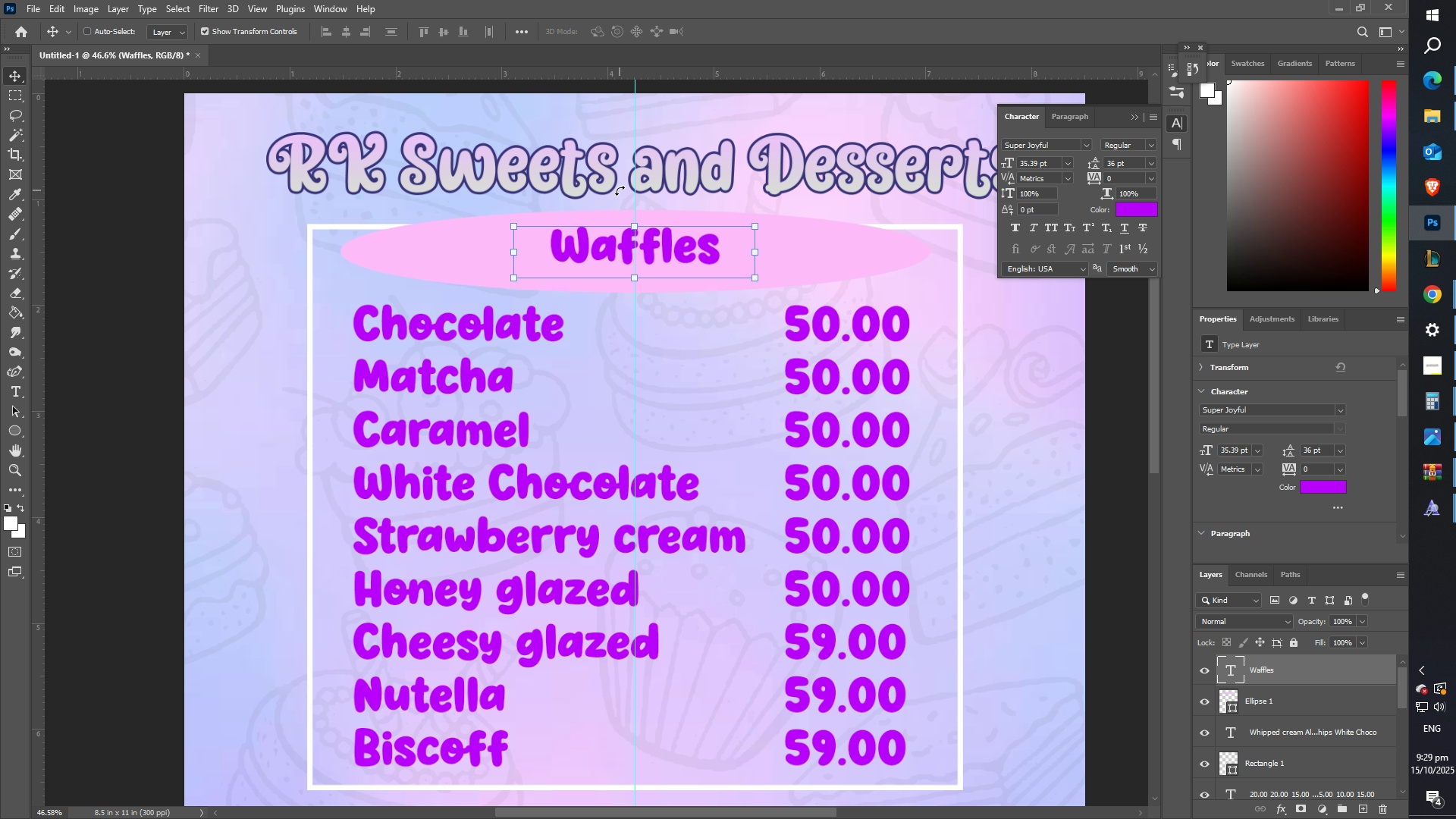 
type(zz)
 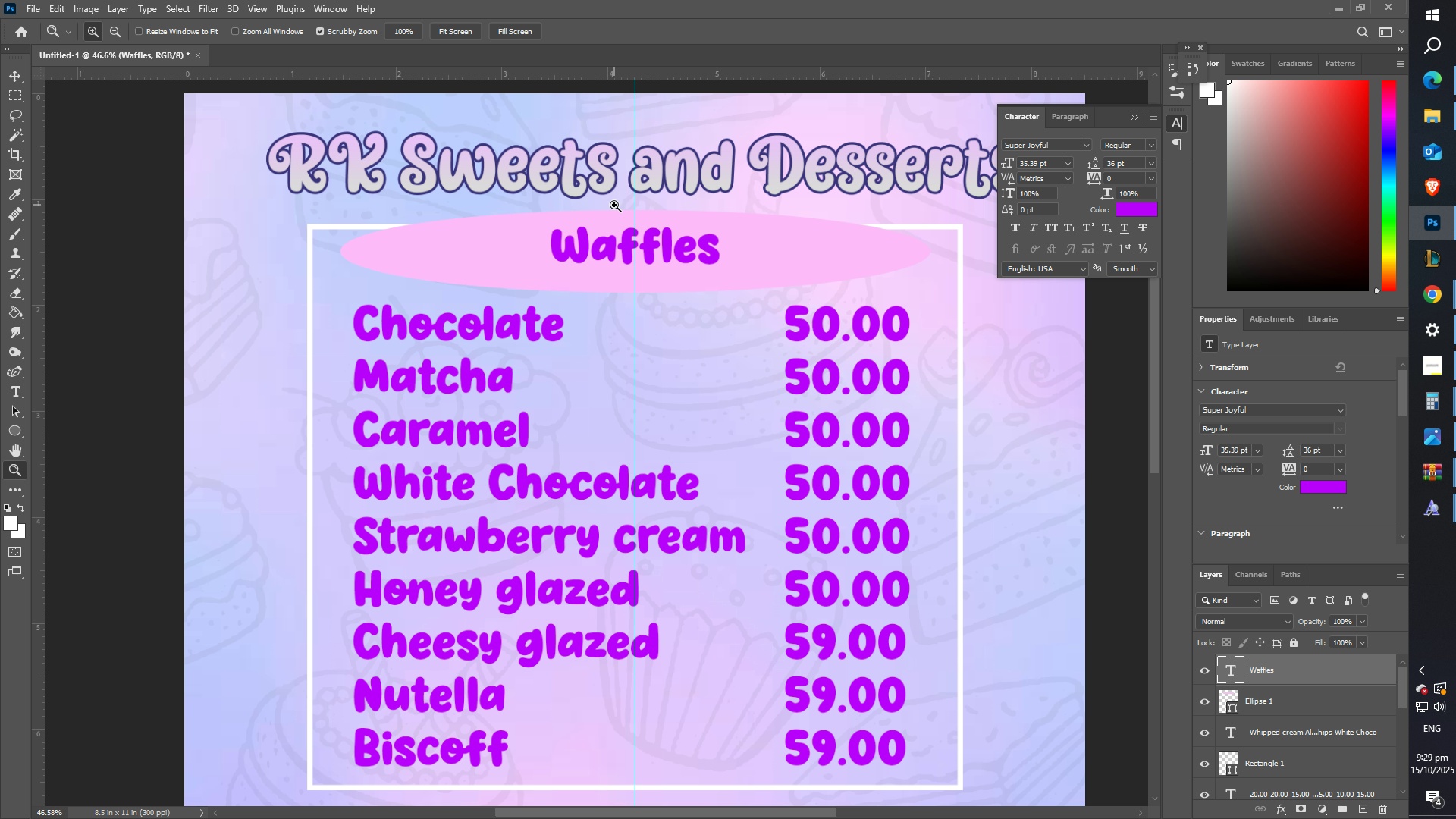 
left_click_drag(start_coordinate=[614, 205], to_coordinate=[546, 199])
 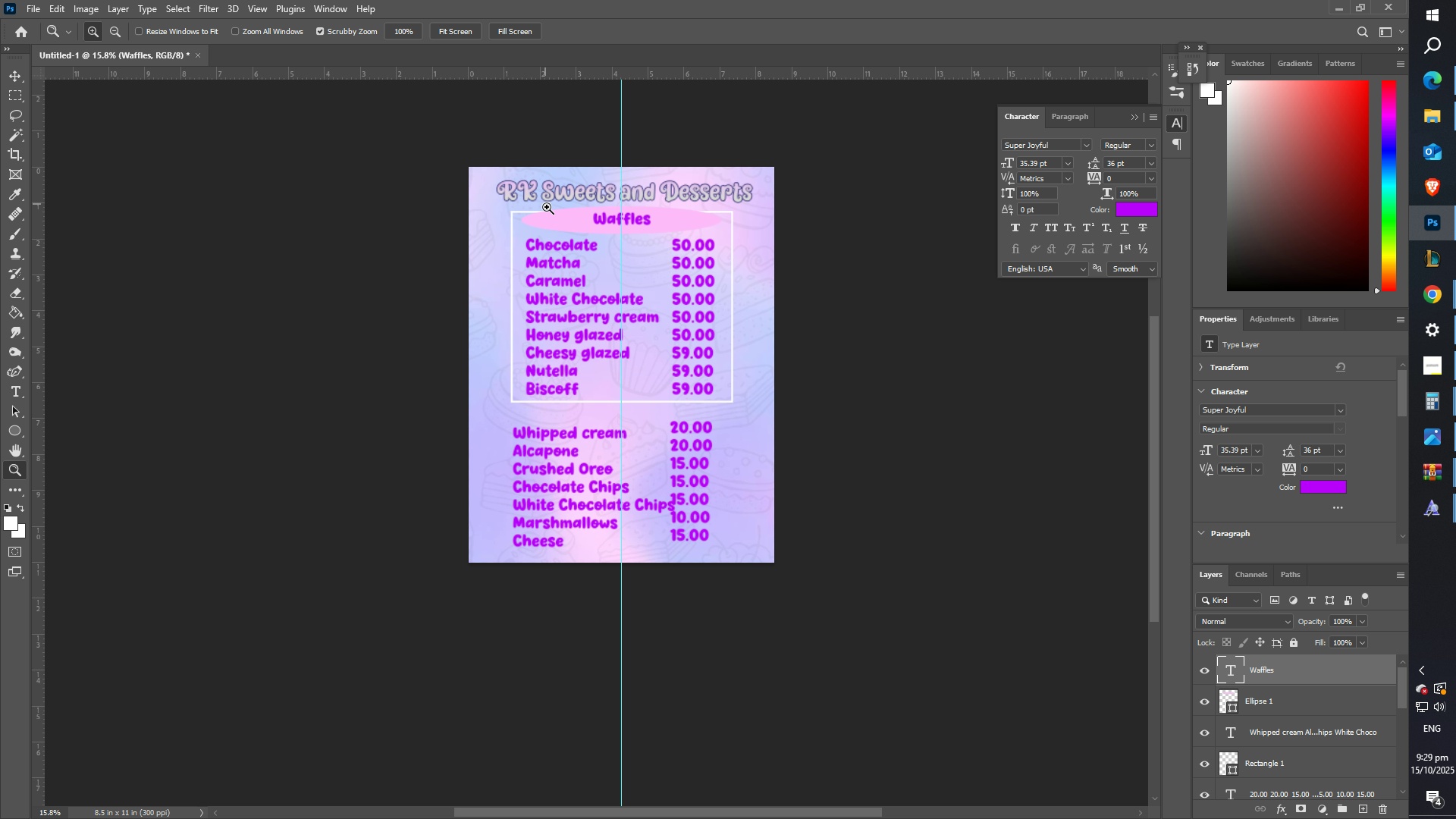 
scroll: coordinate [575, 228], scroll_direction: up, amount: 3.0
 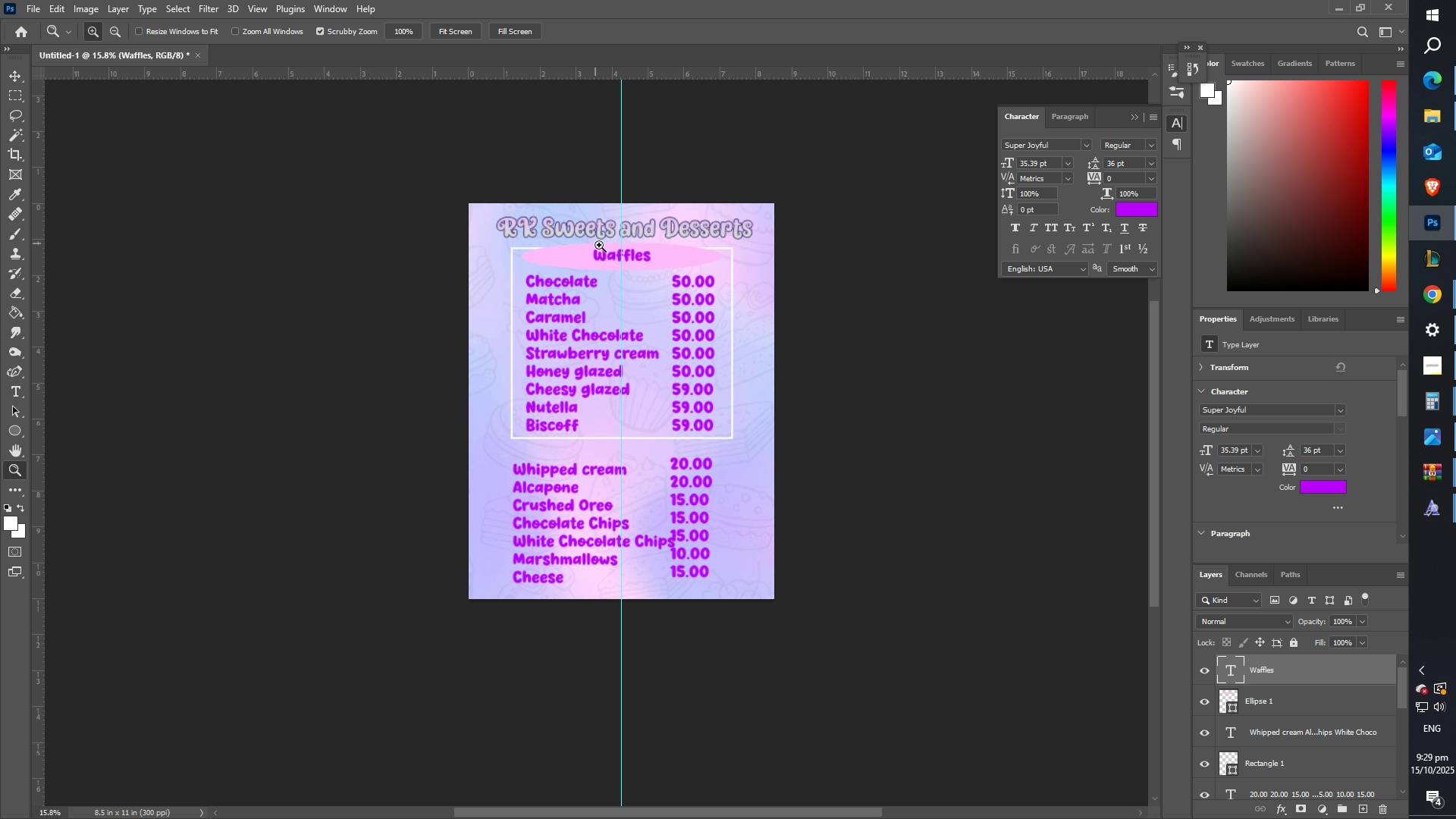 
left_click_drag(start_coordinate=[614, 251], to_coordinate=[667, 246])
 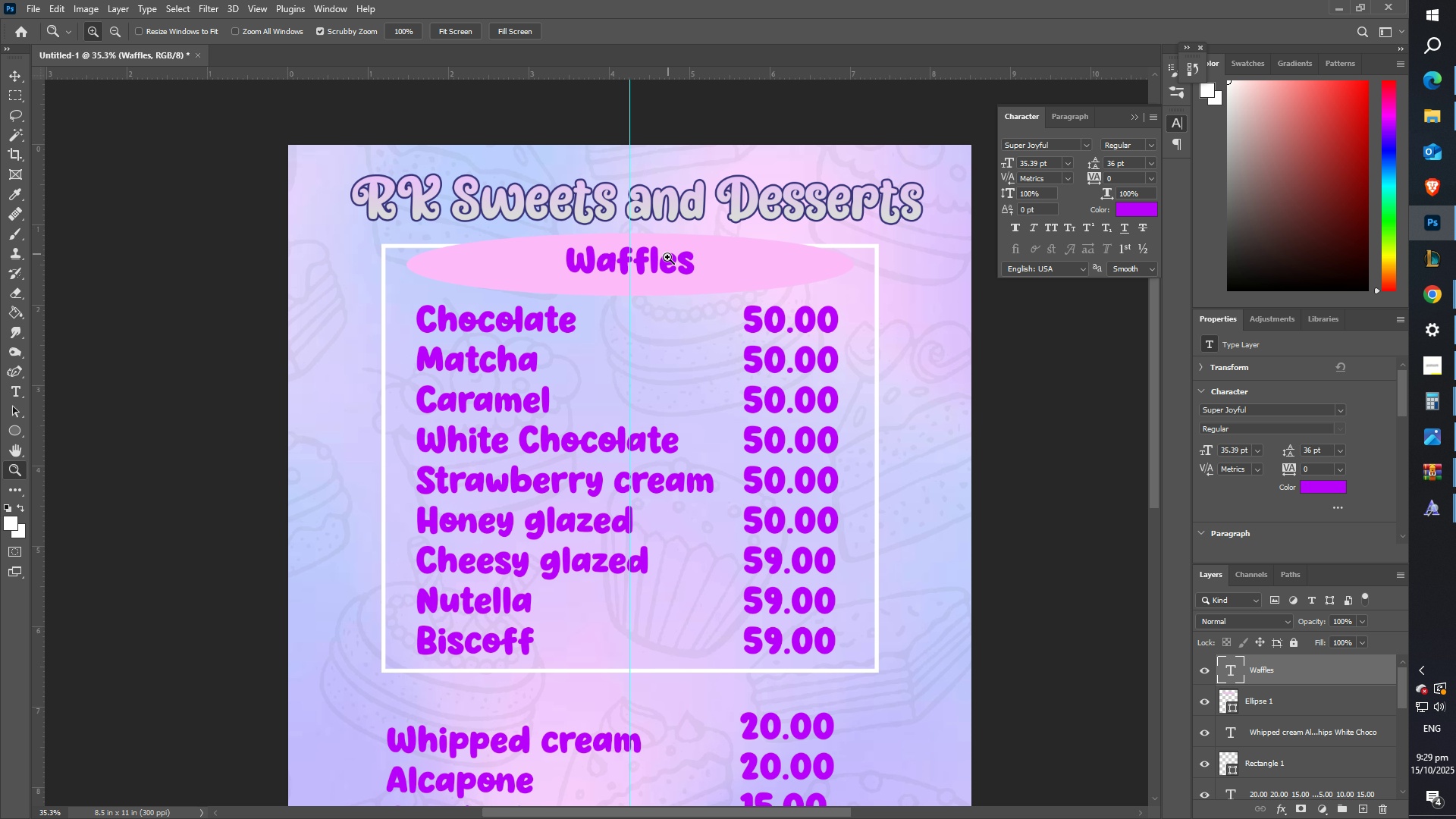 
scroll: coordinate [625, 342], scroll_direction: down, amount: 1.0
 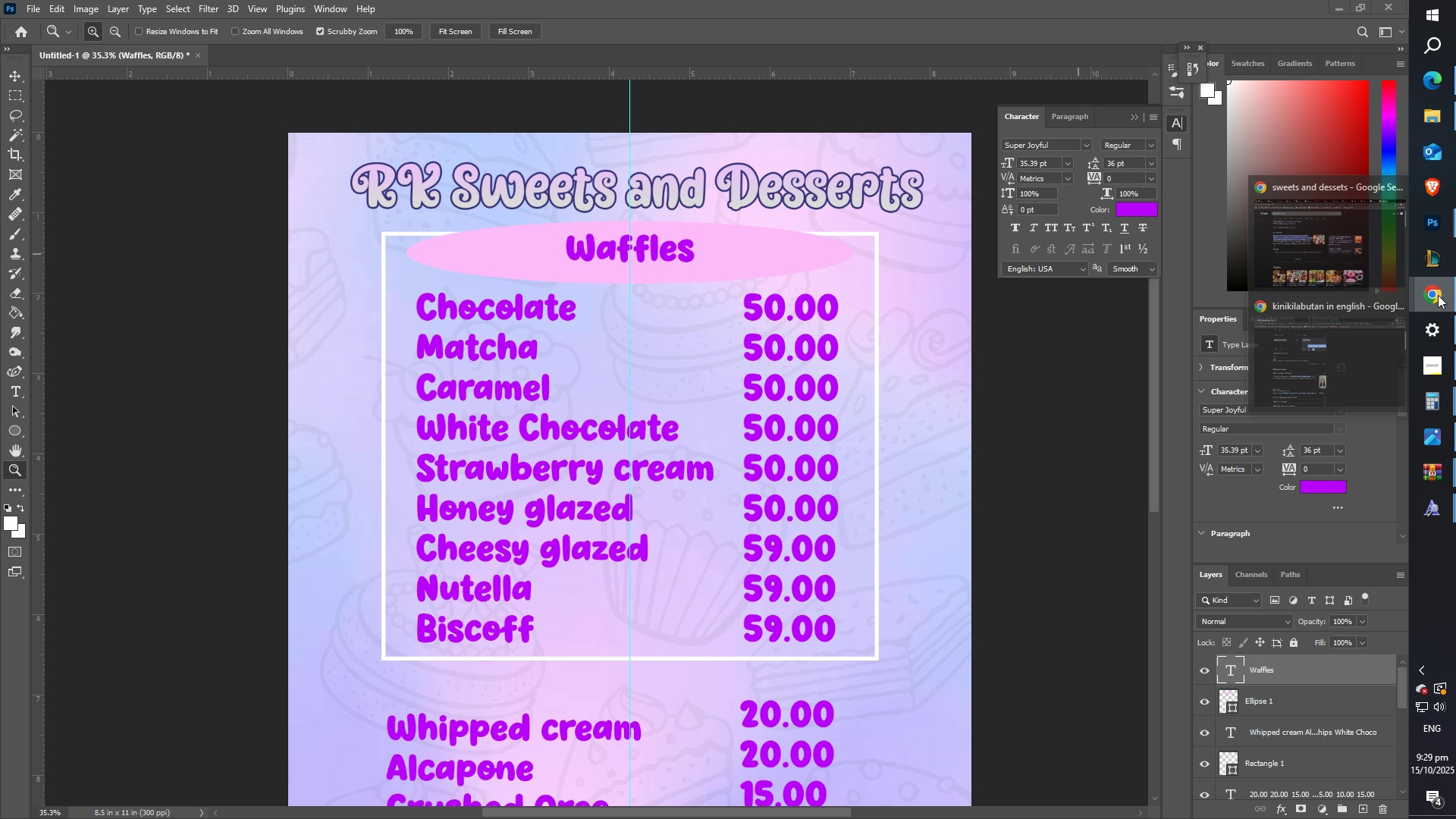 
left_click_drag(start_coordinate=[1318, 260], to_coordinate=[1322, 259])
 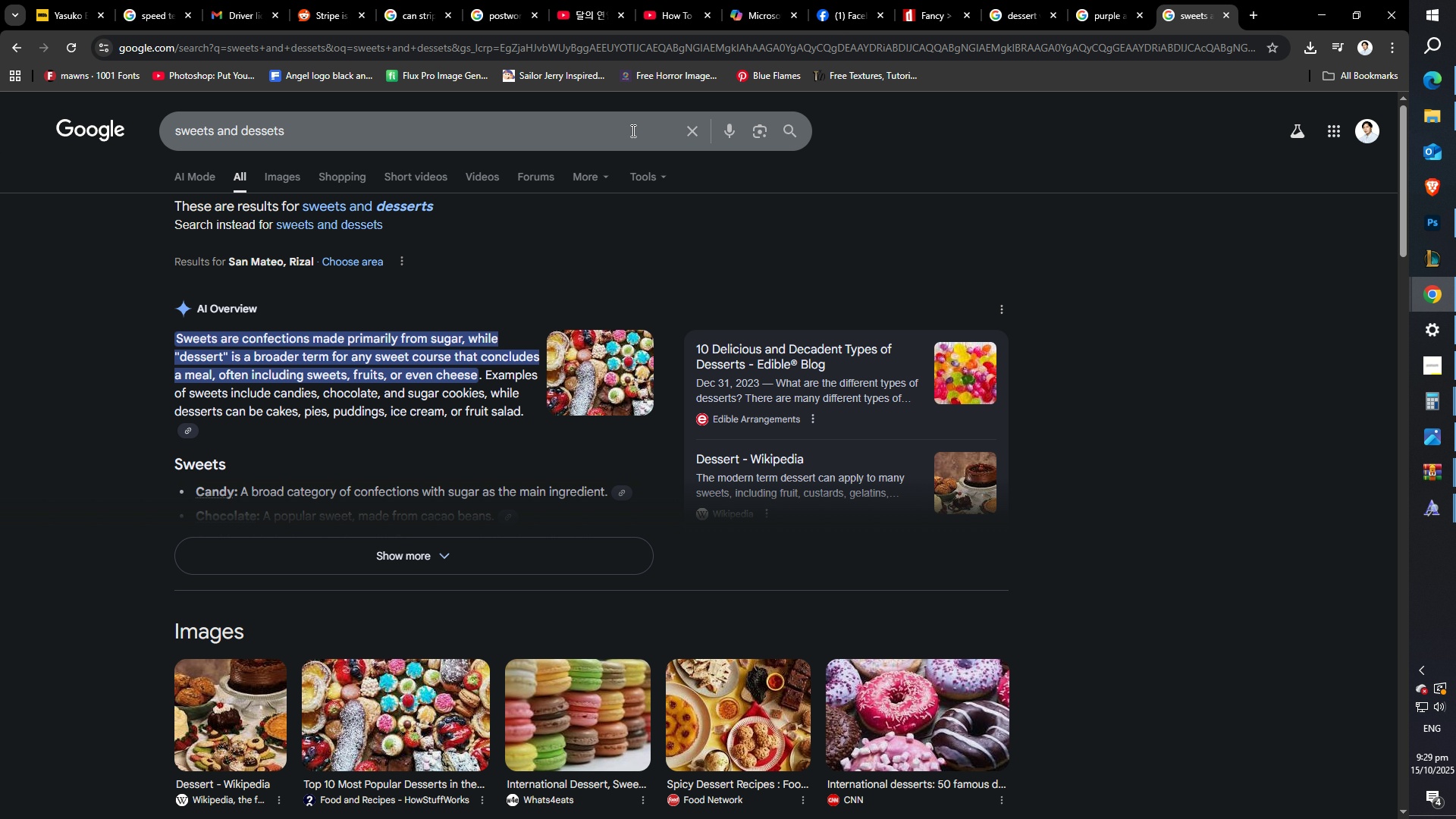 
left_click_drag(start_coordinate=[533, 115], to_coordinate=[275, 121])
 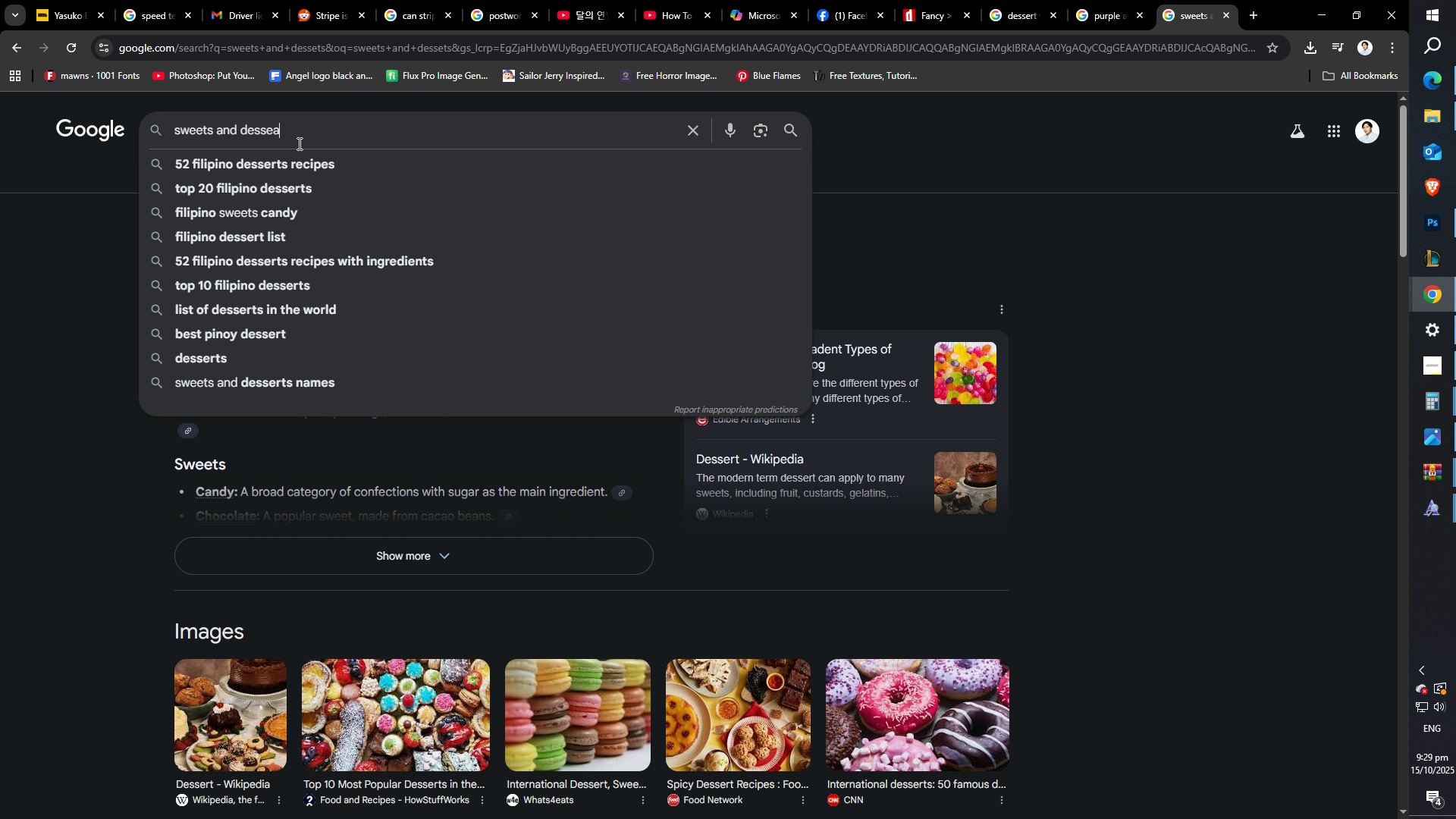 
key(Control+ControlLeft)
 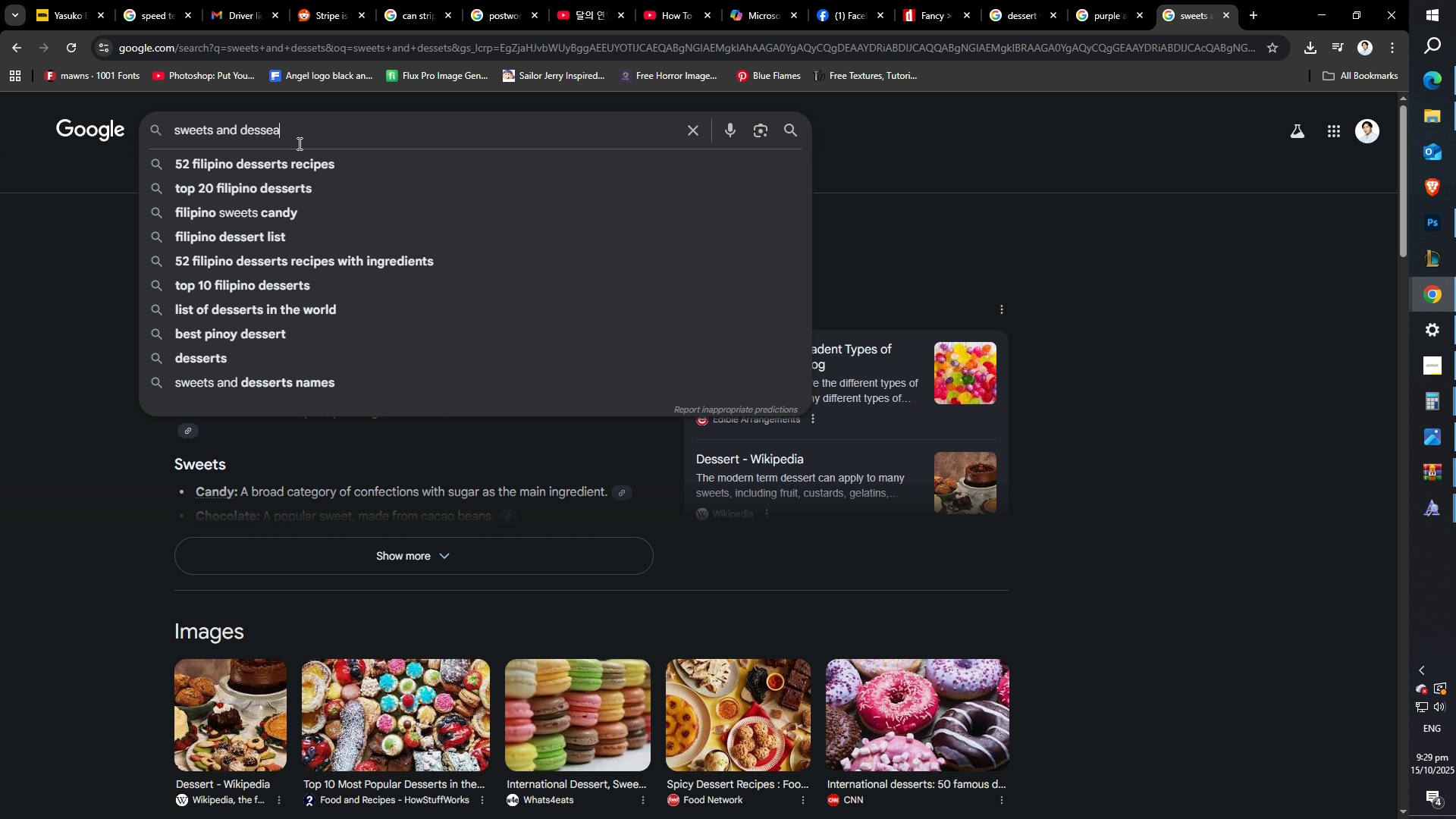 
type(apurpl)
 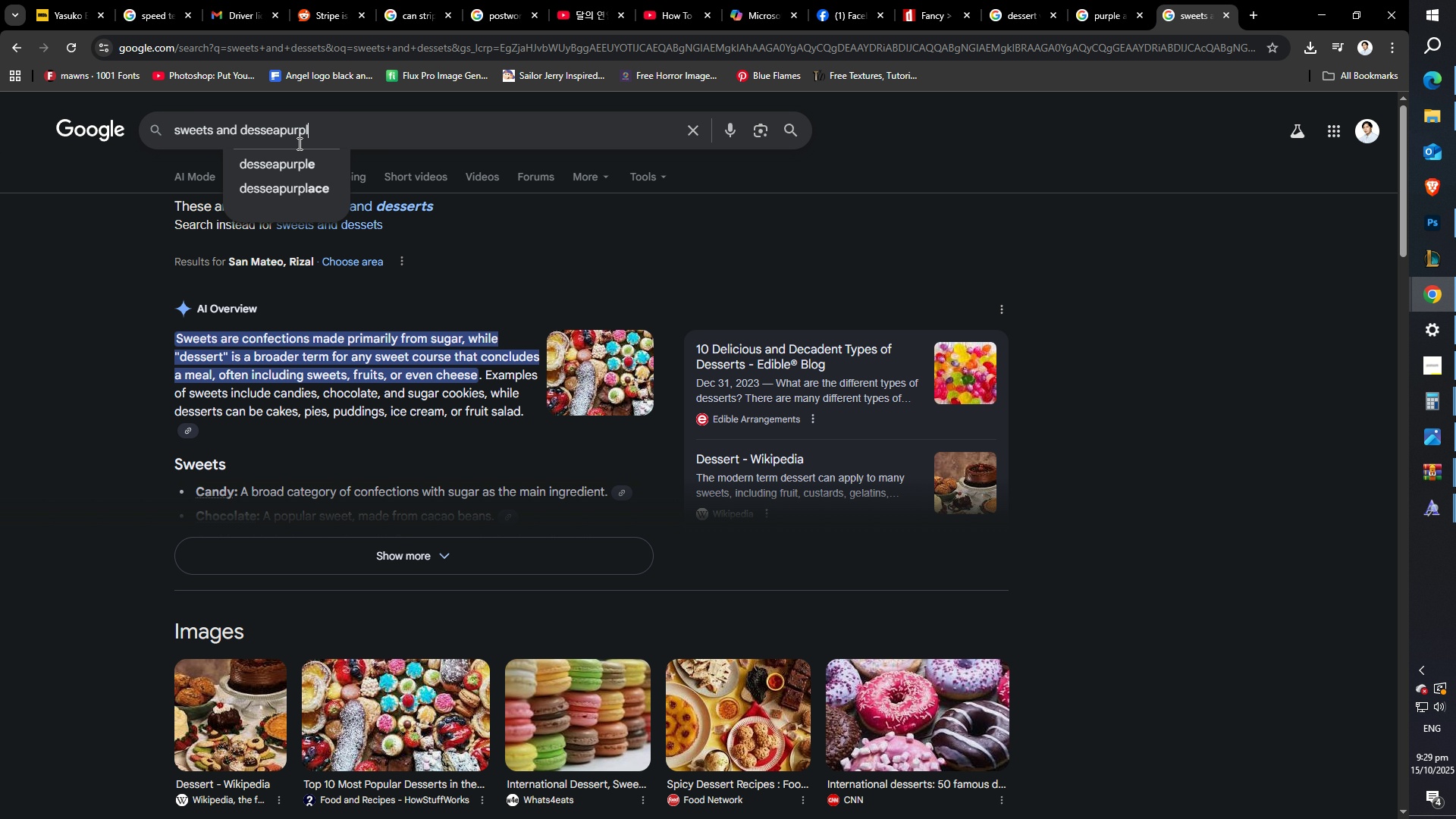 
key(Control+ControlLeft)
 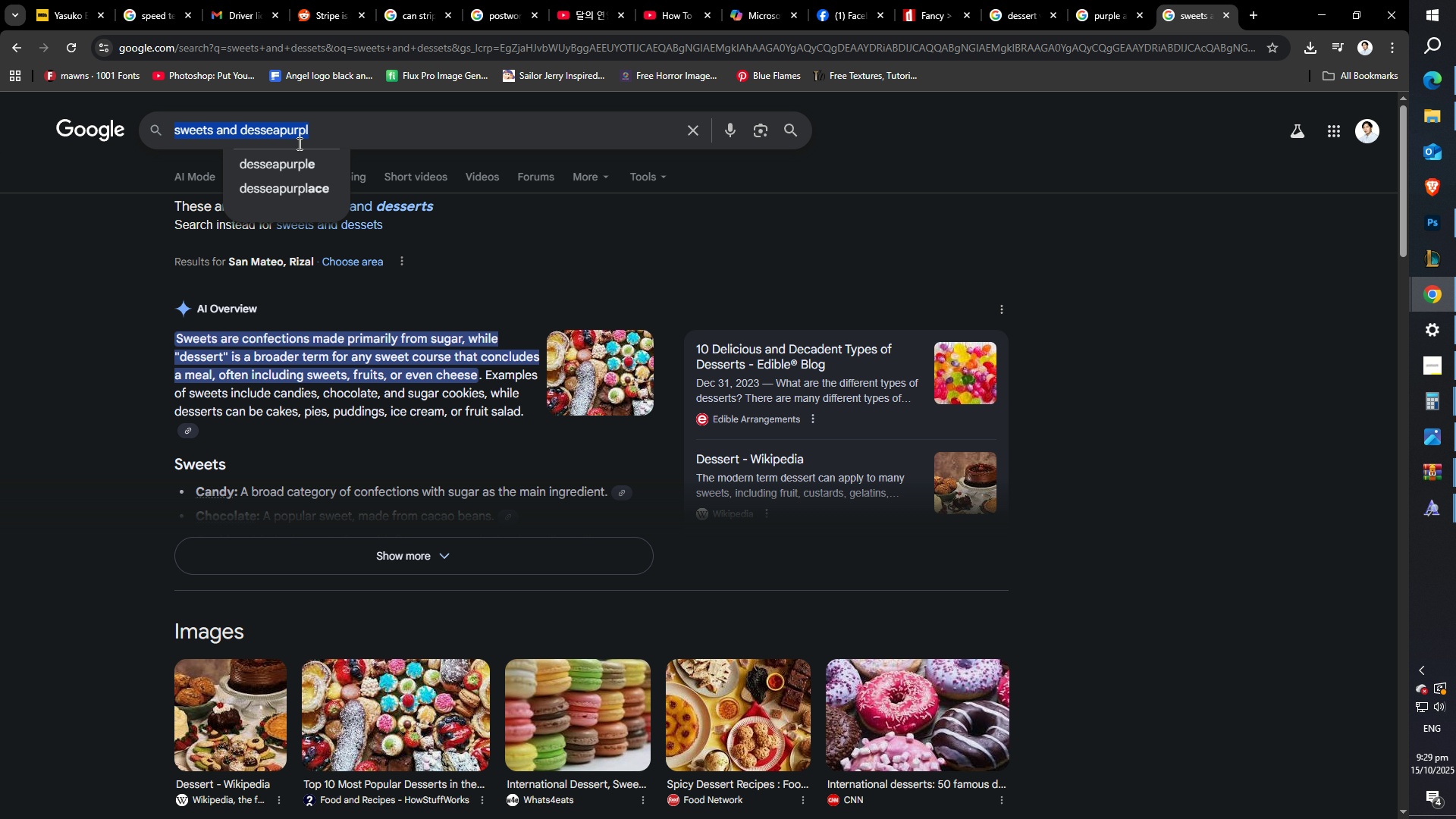 
key(Control+A)
 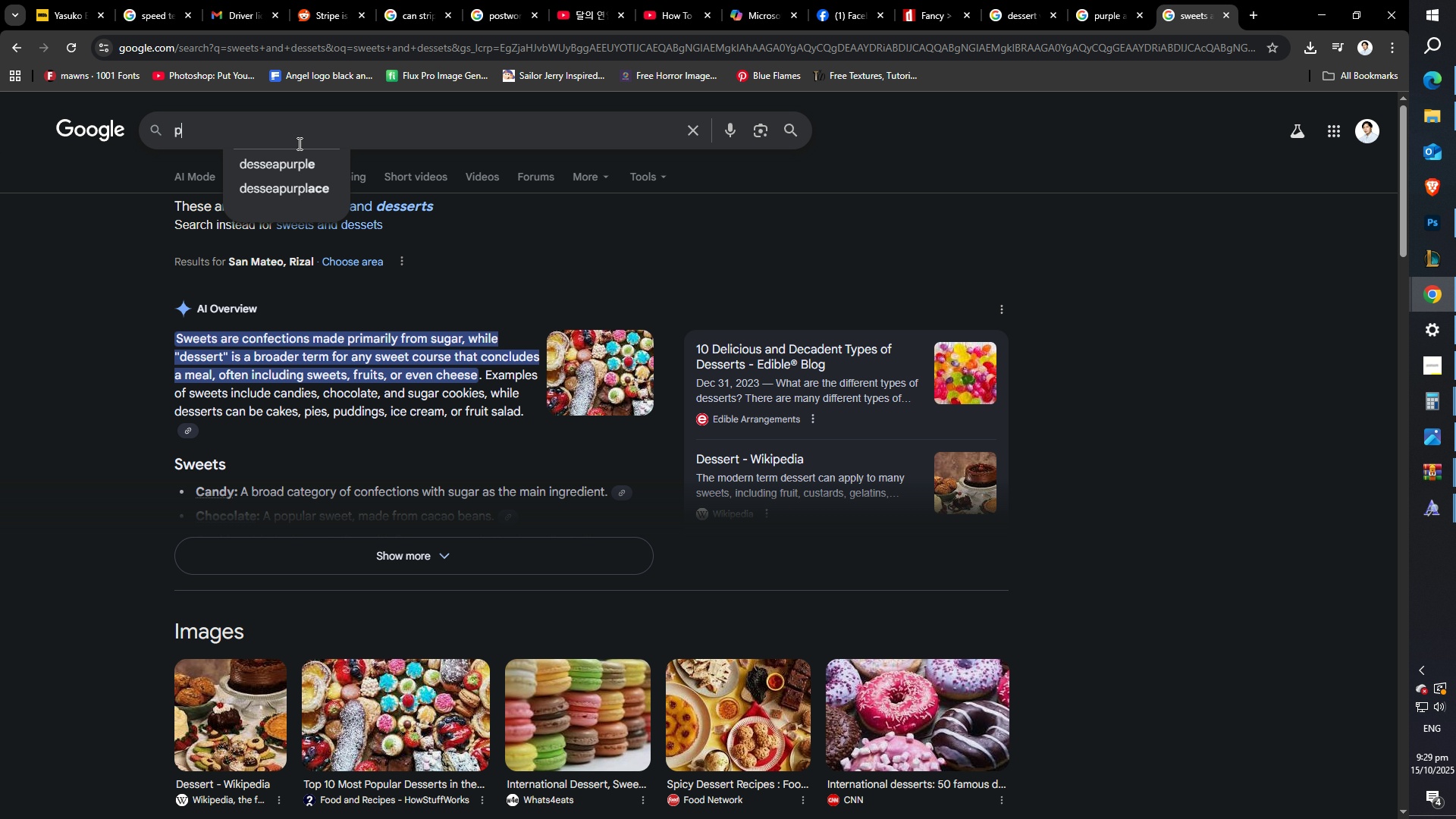 
type(purle an)
key(Backspace)
key(Backspace)
key(Backspace)
key(Backspace)
key(Backspace)
type(pe)
key(Backspace)
type(le and p)
 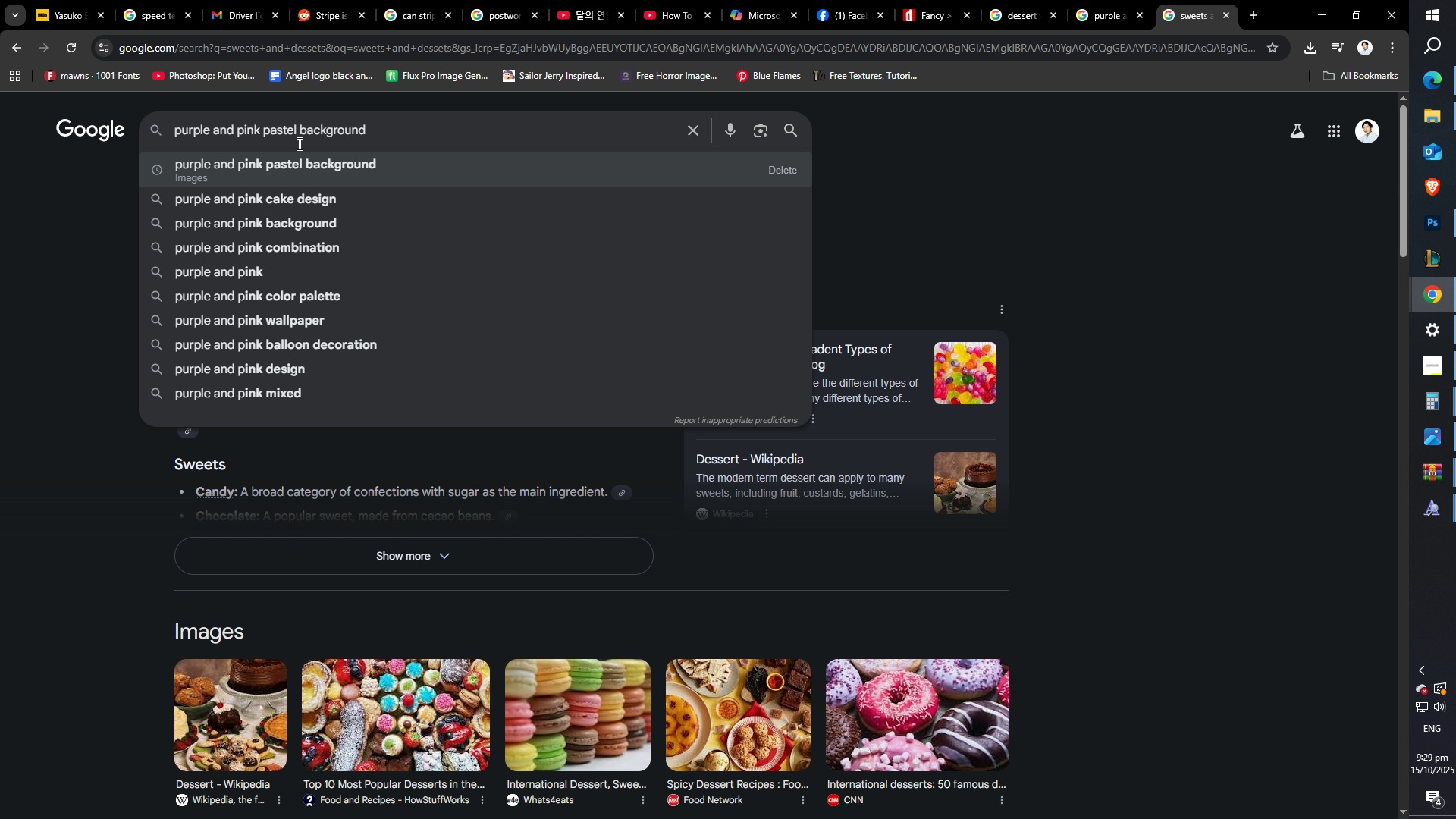 
key(ArrowDown)
 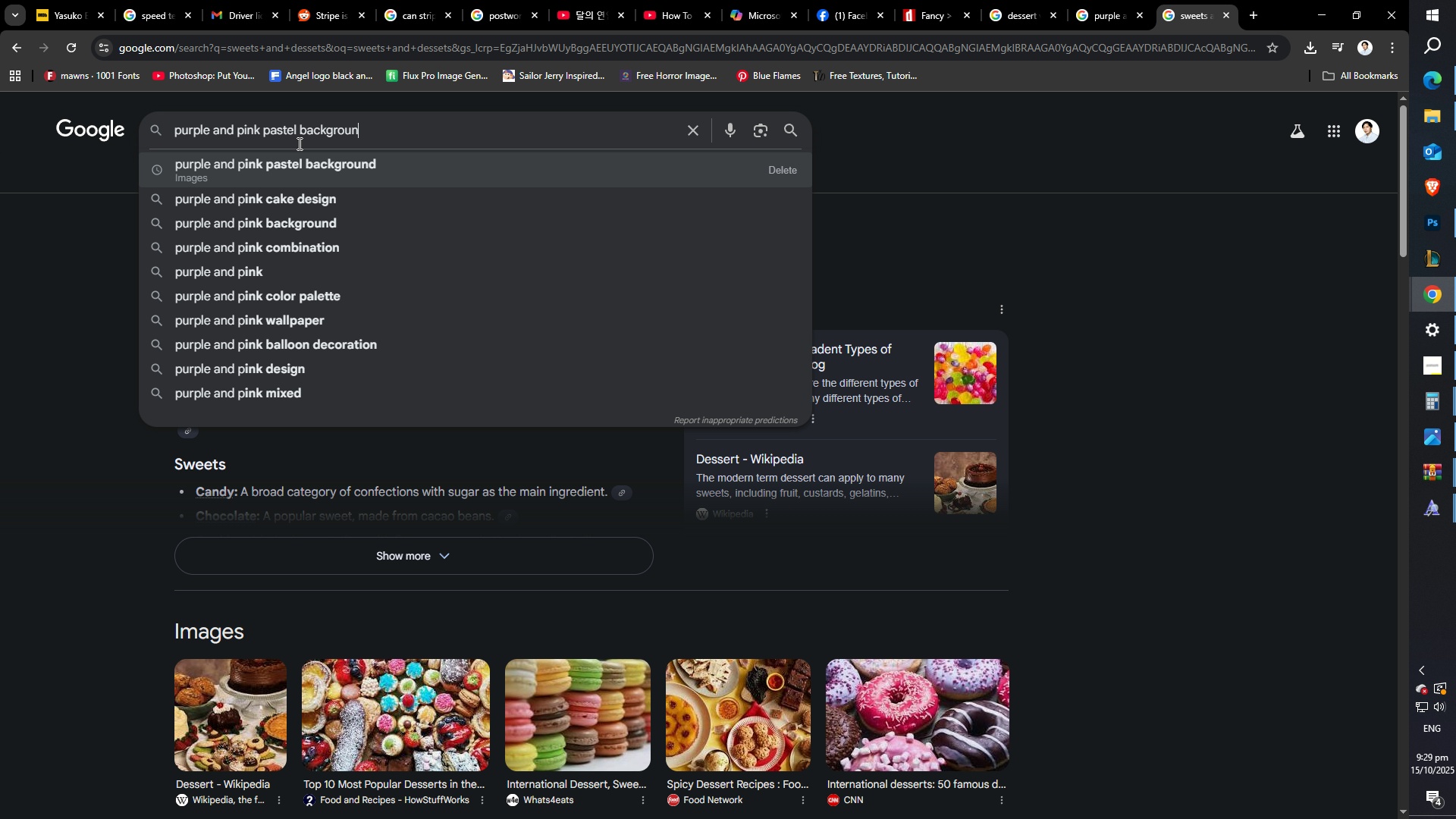 
key(Backspace)
key(Backspace)
key(Backspace)
key(Backspace)
key(Backspace)
key(Backspace)
key(Backspace)
key(Backspace)
key(Backspace)
type(design)
 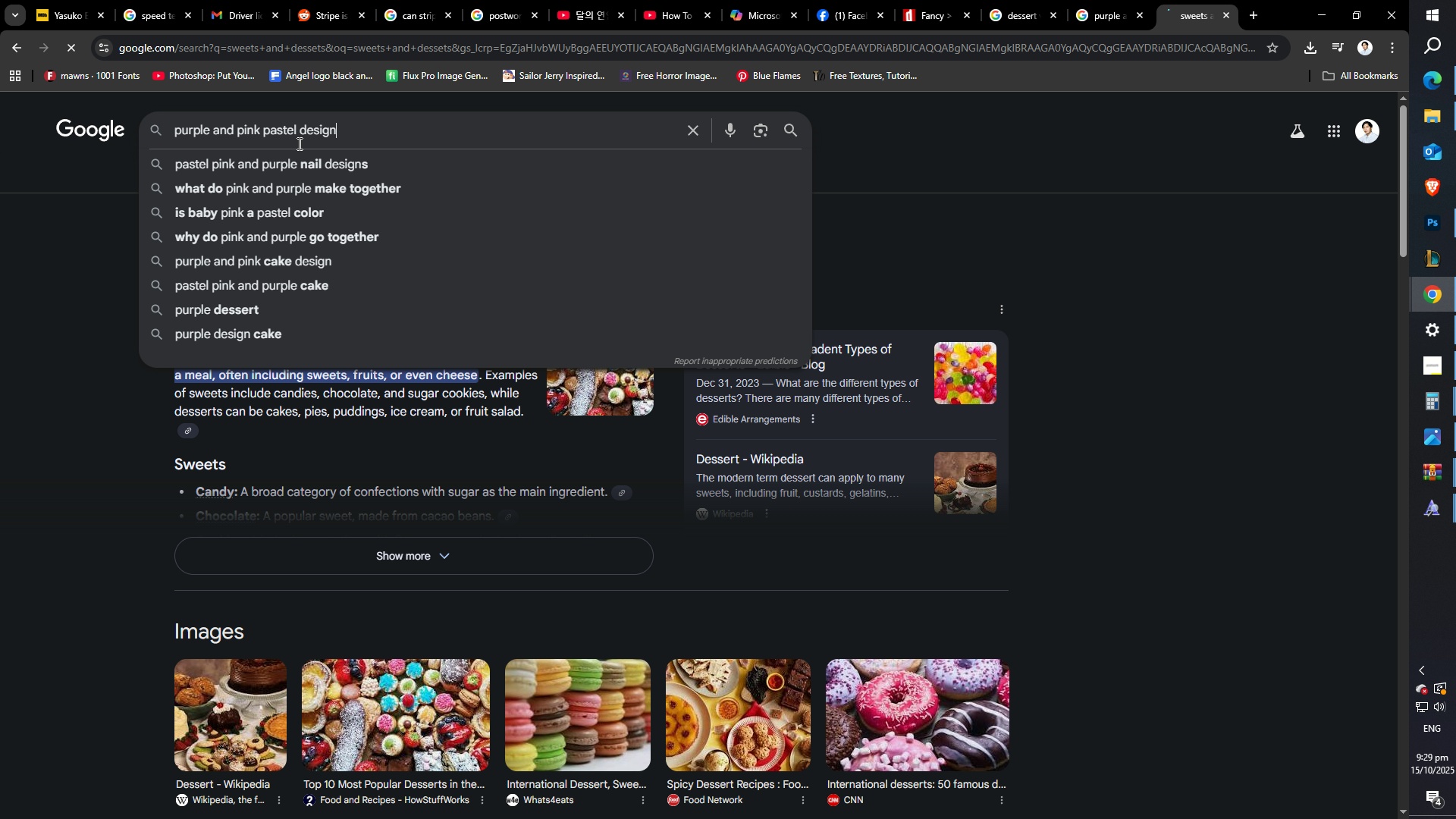 
key(Enter)
 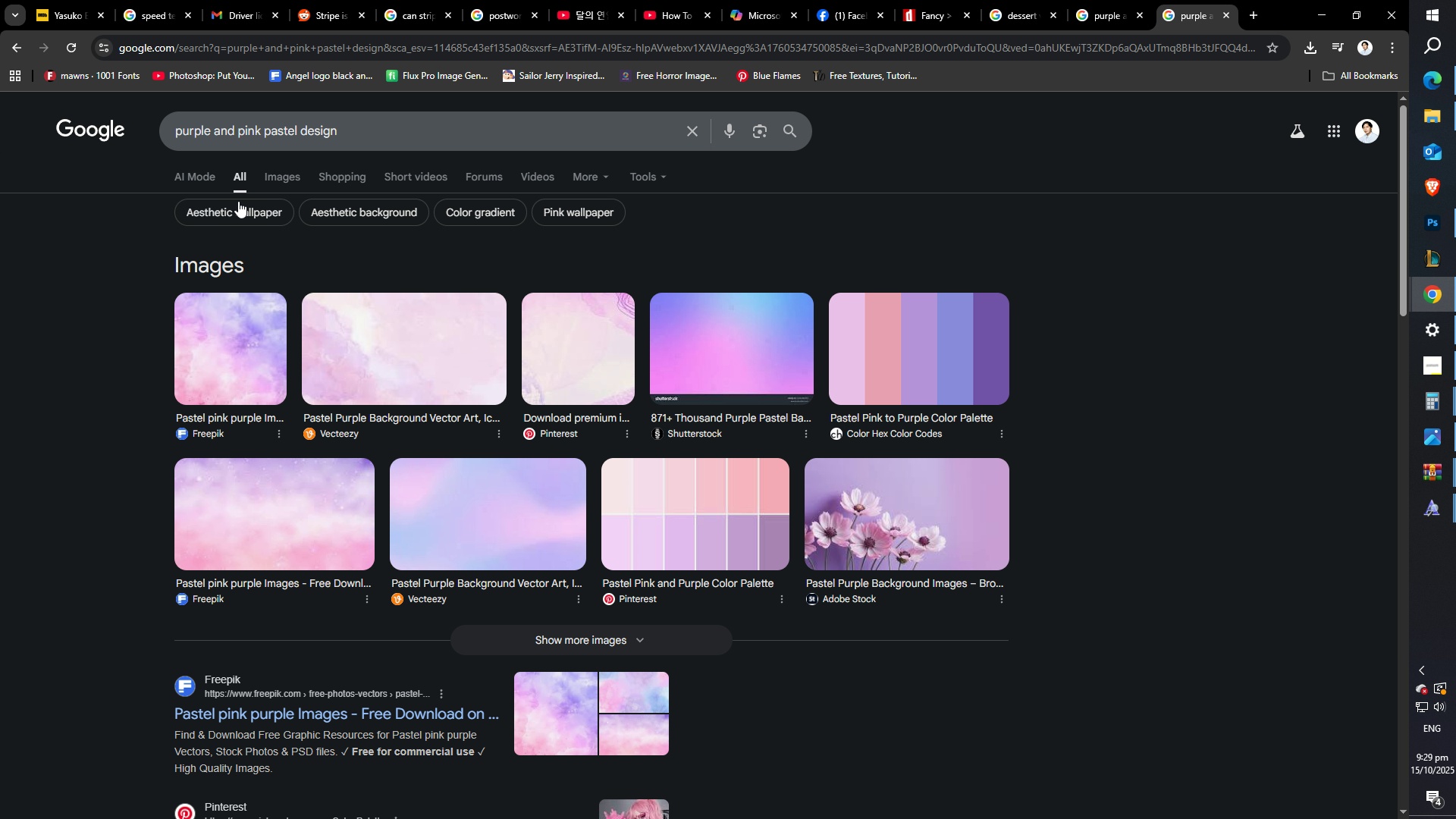 
left_click([278, 184])
 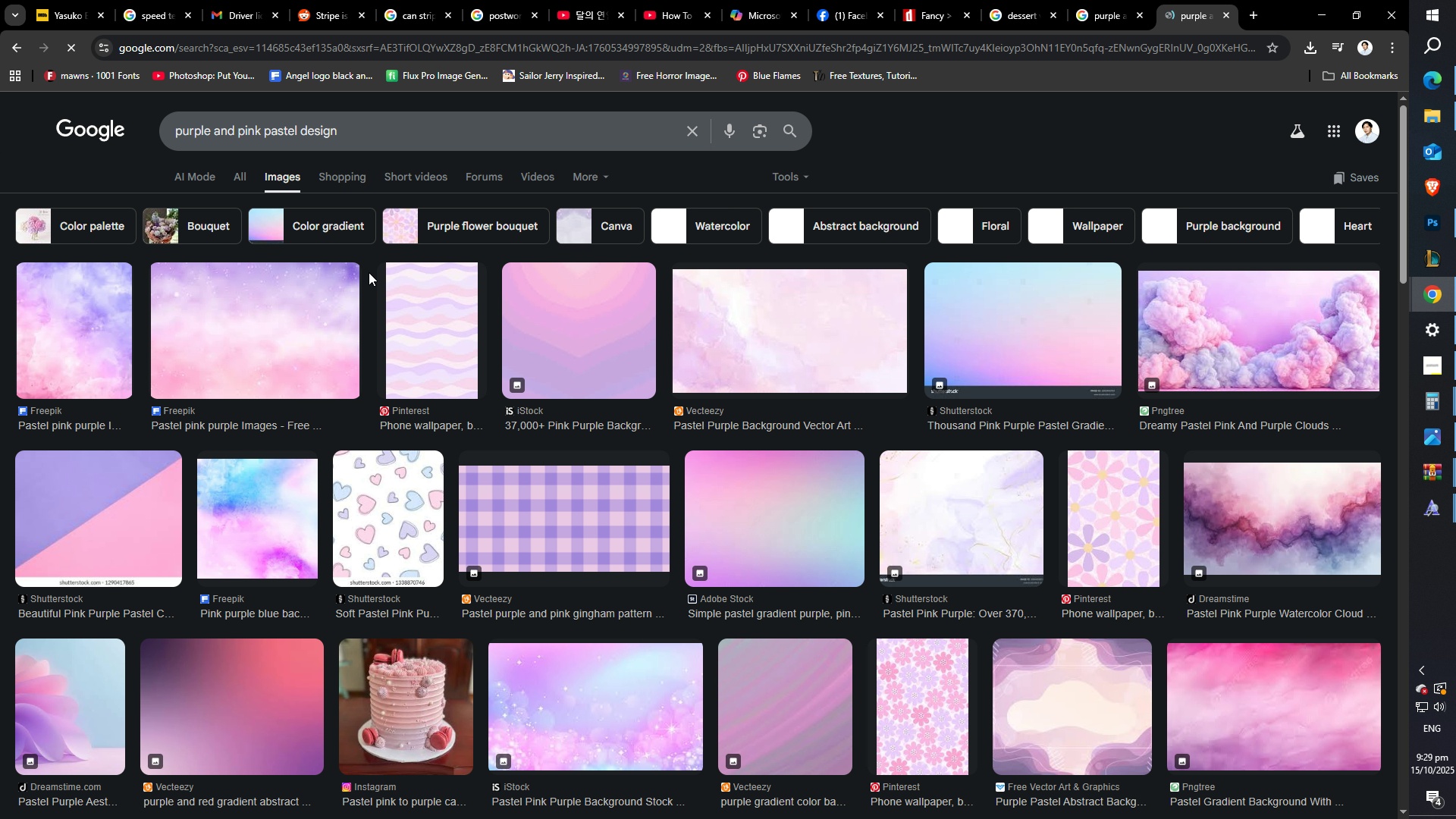 
scroll: coordinate [717, 538], scroll_direction: down, amount: 18.0
 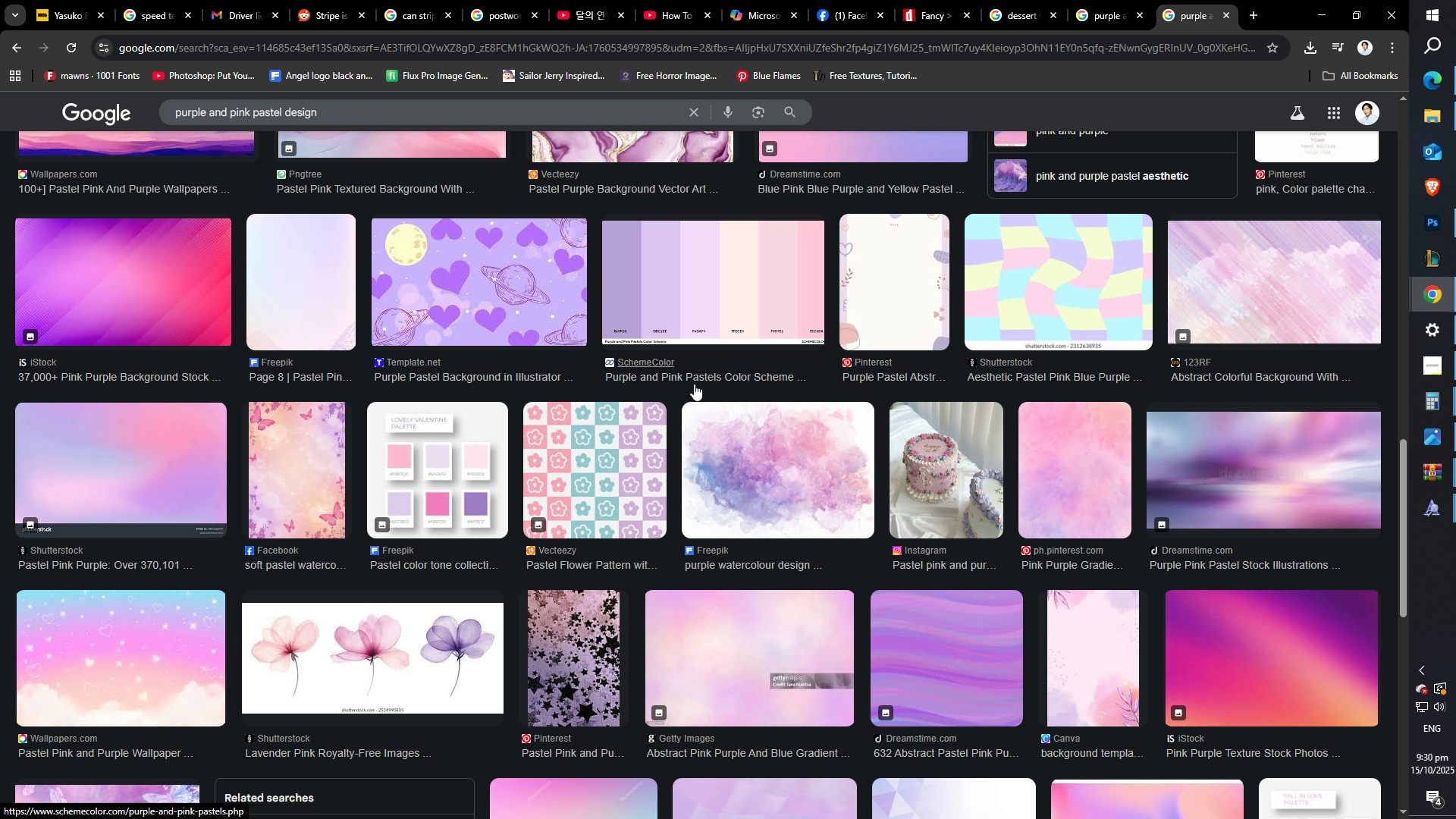 
left_click([692, 298])
 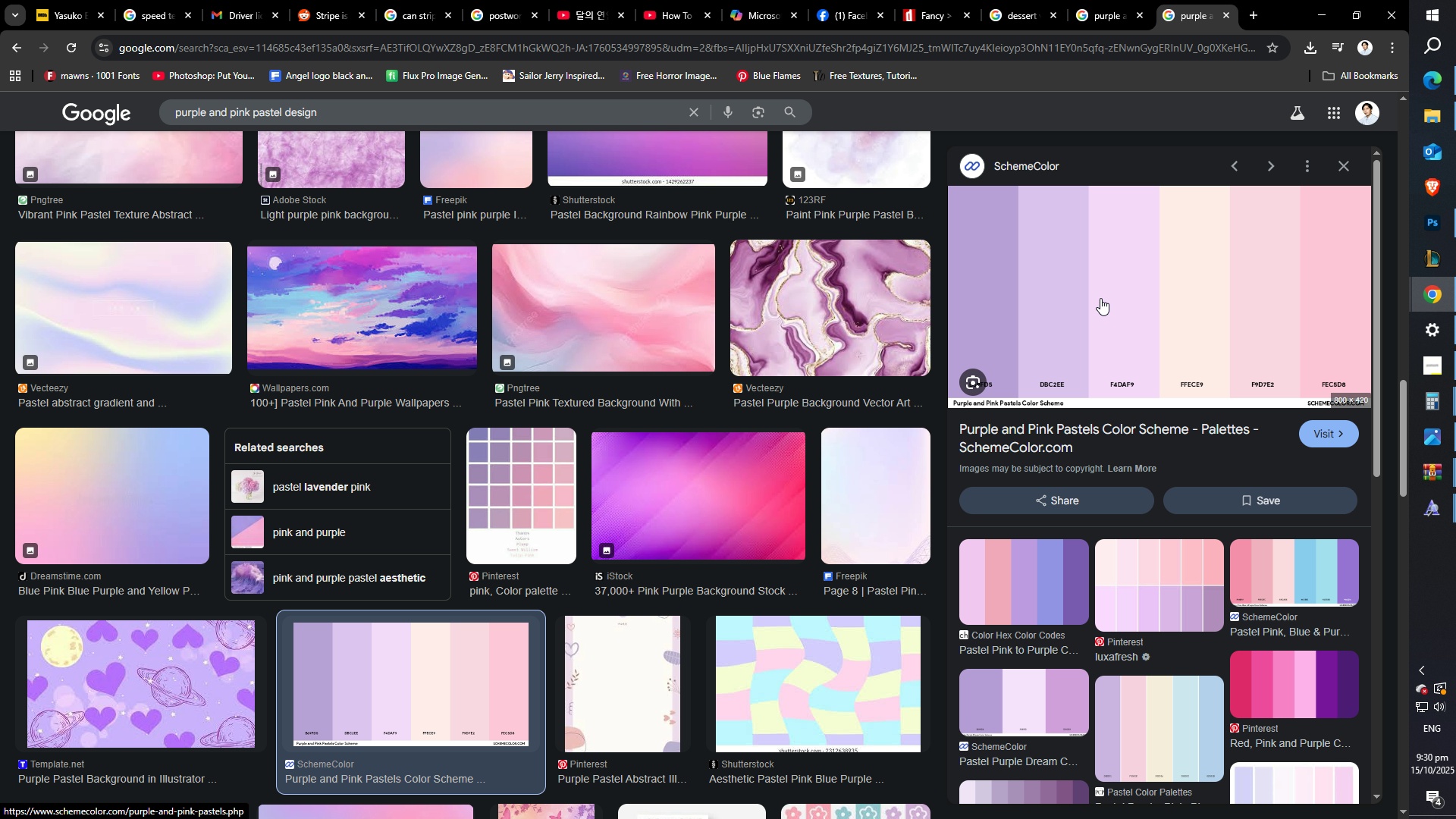 
right_click([1103, 293])
 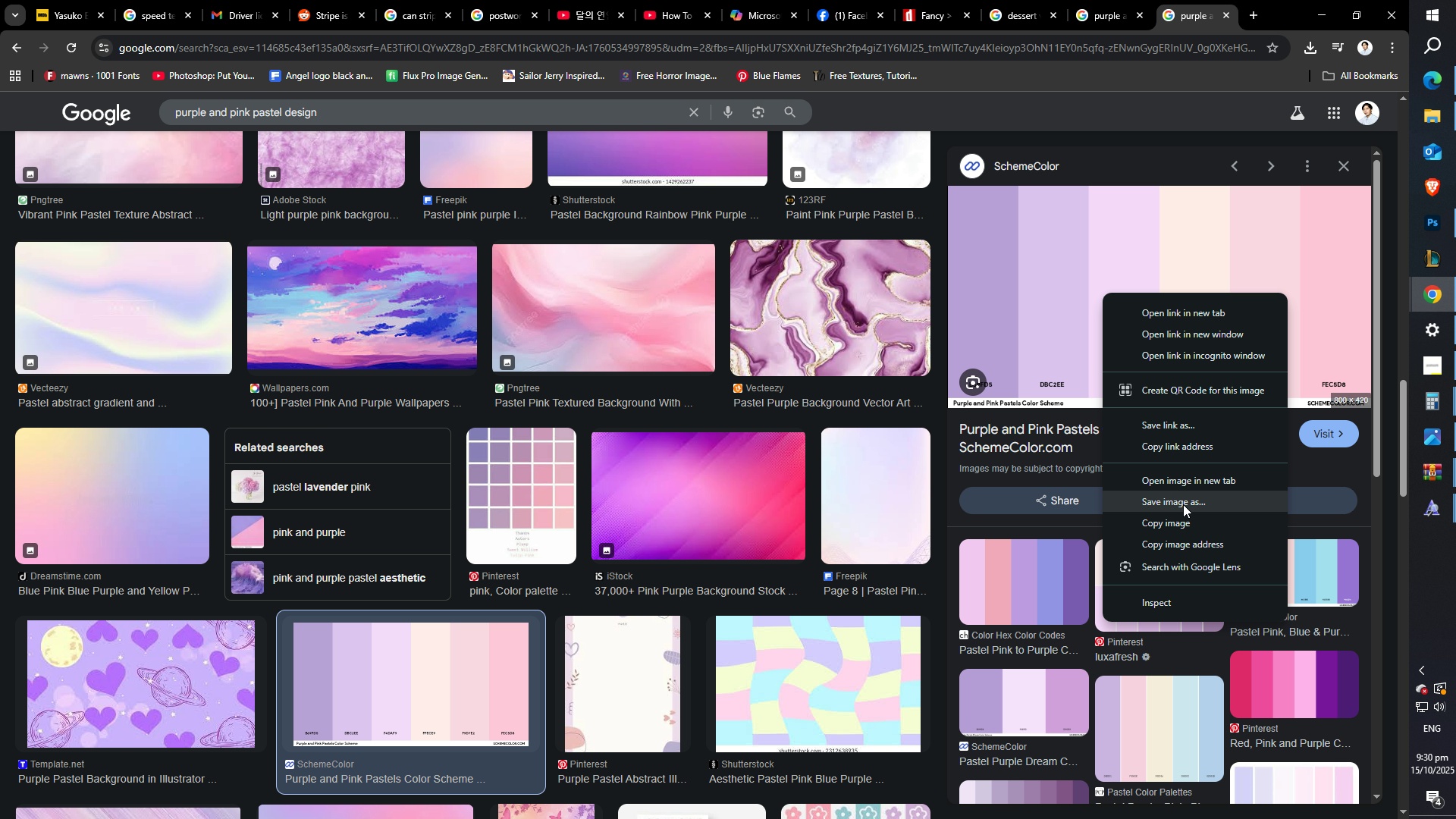 
left_click([1181, 522])
 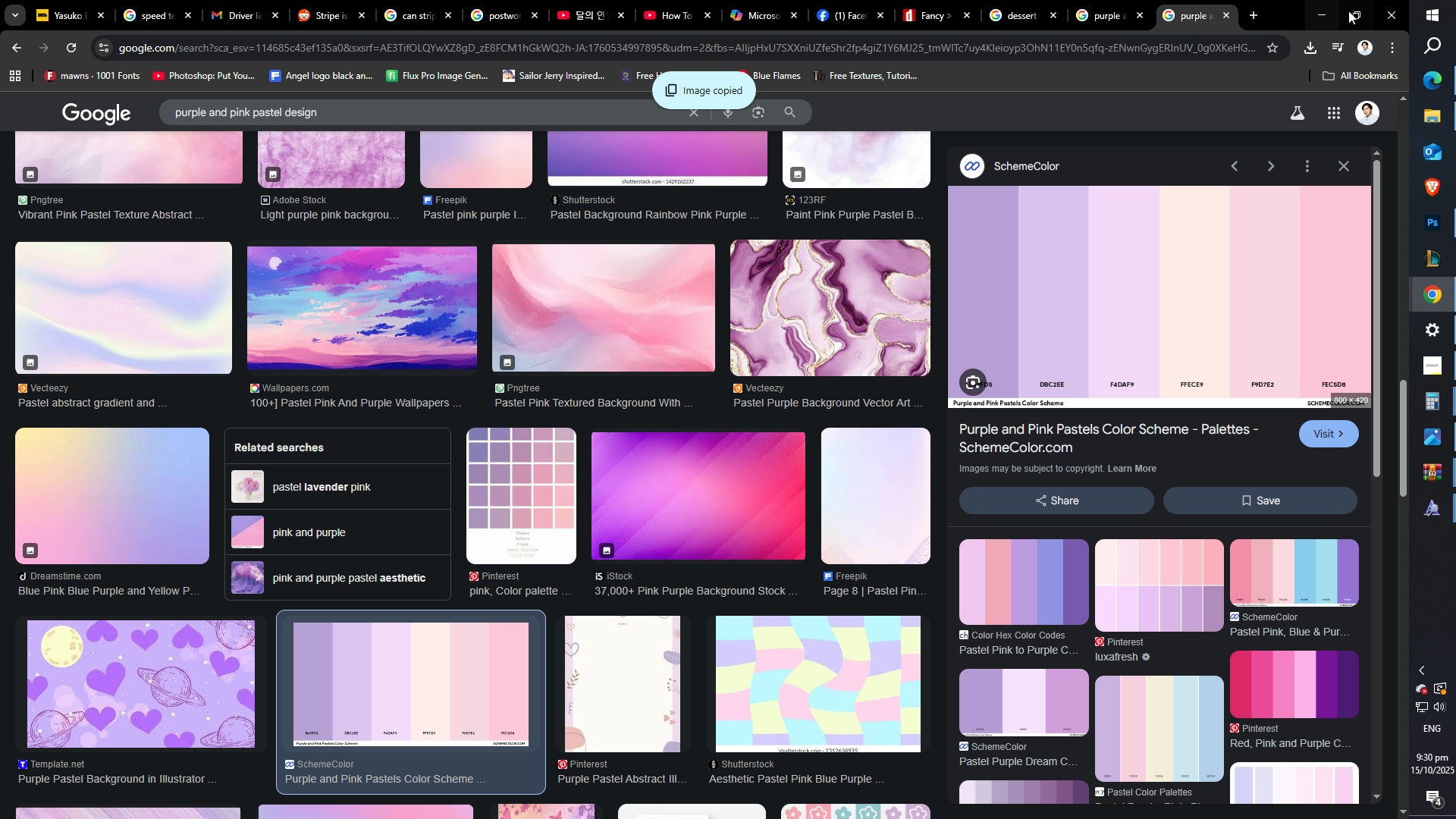 
left_click([1326, 11])
 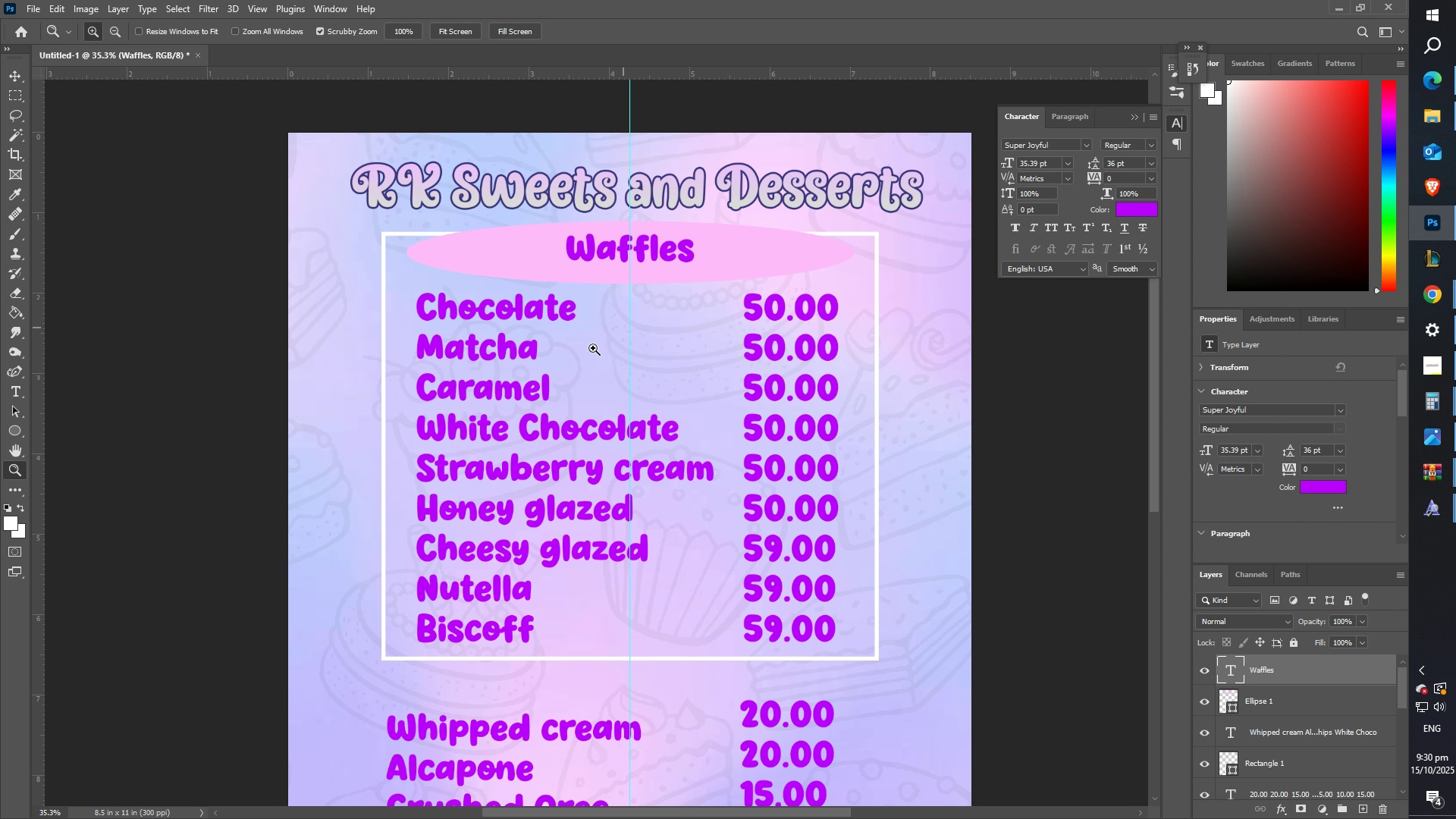 
key(Control+ControlLeft)
 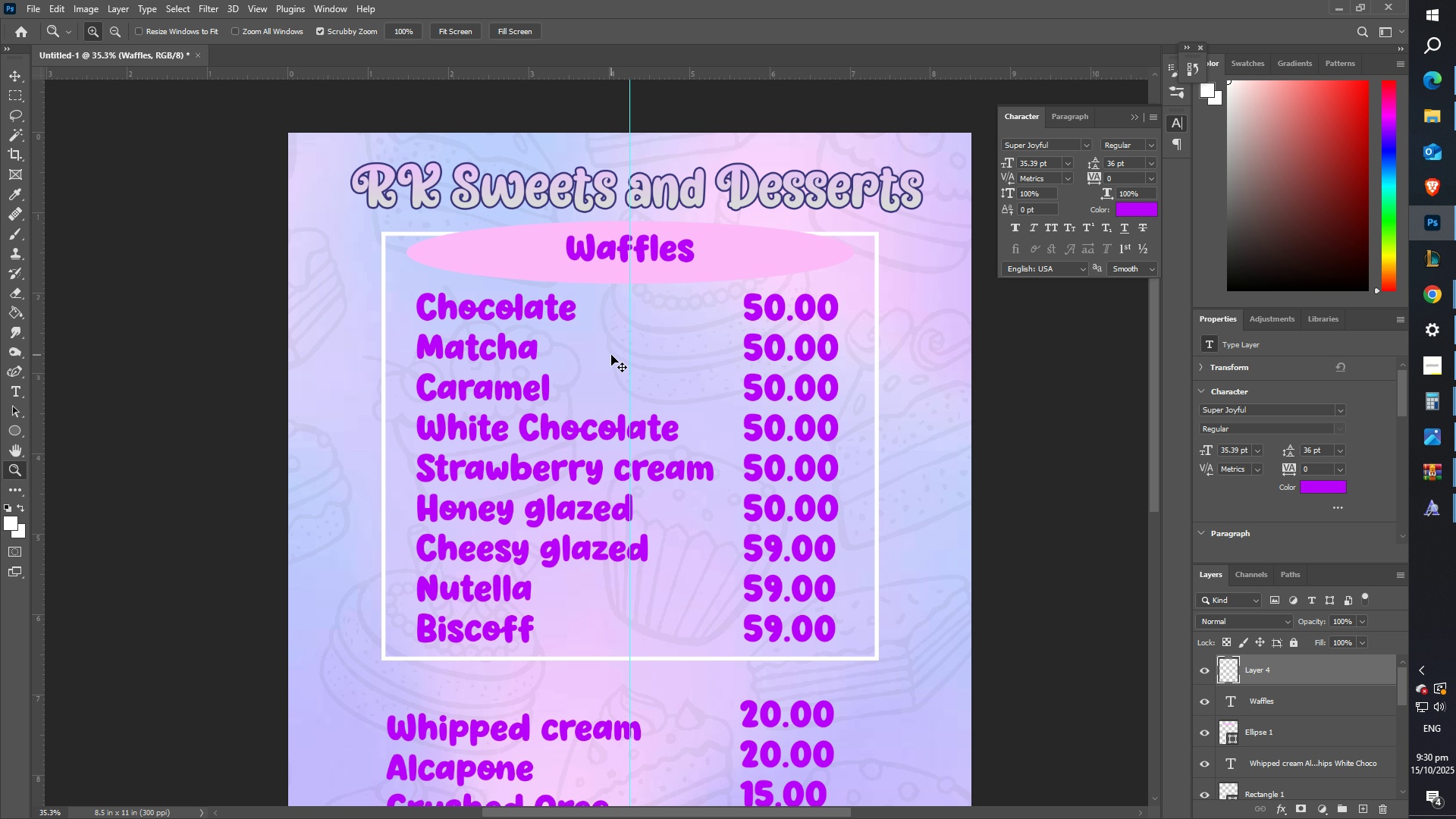 
key(Control+V)
 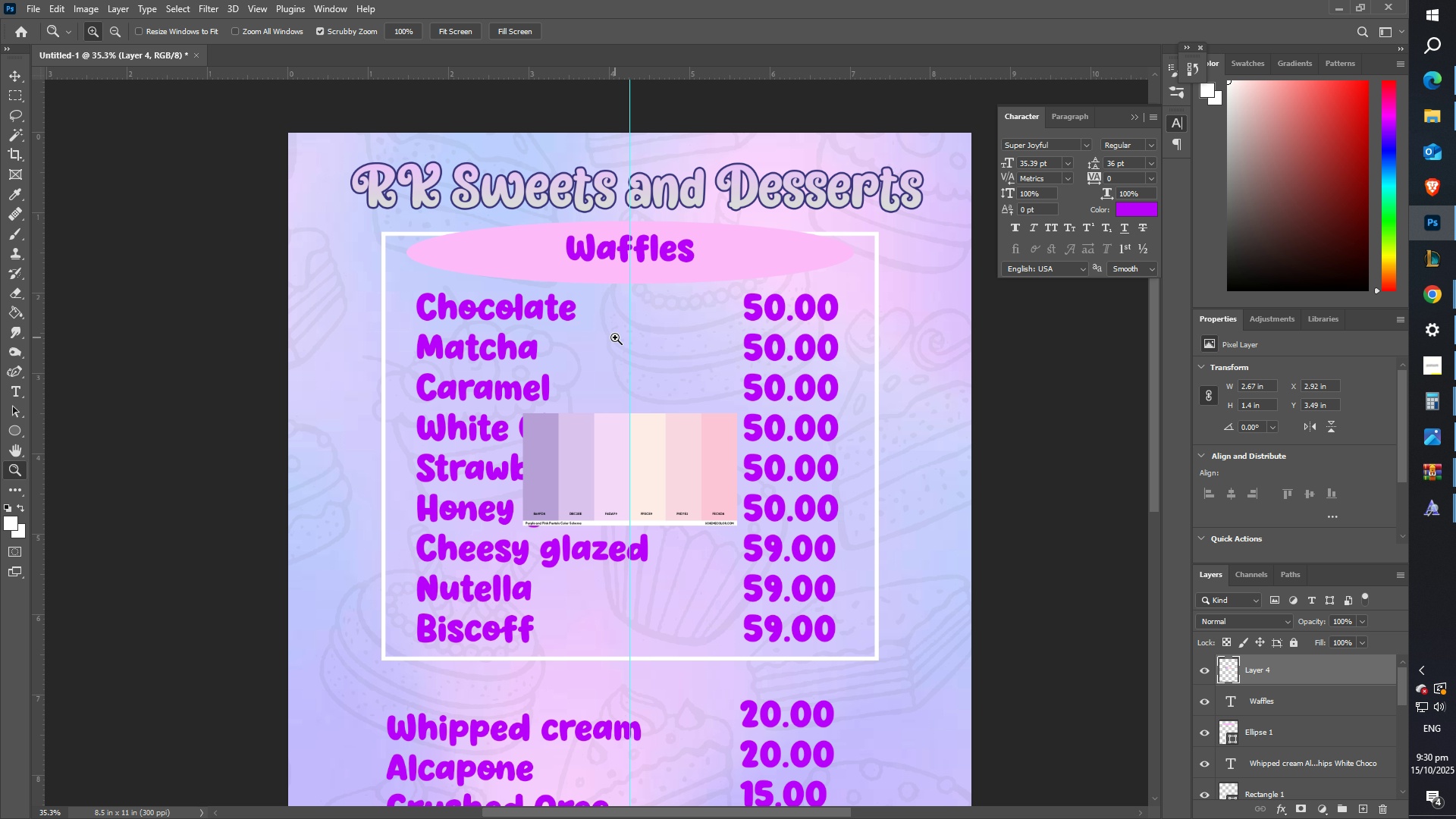 
key(Control+T)
 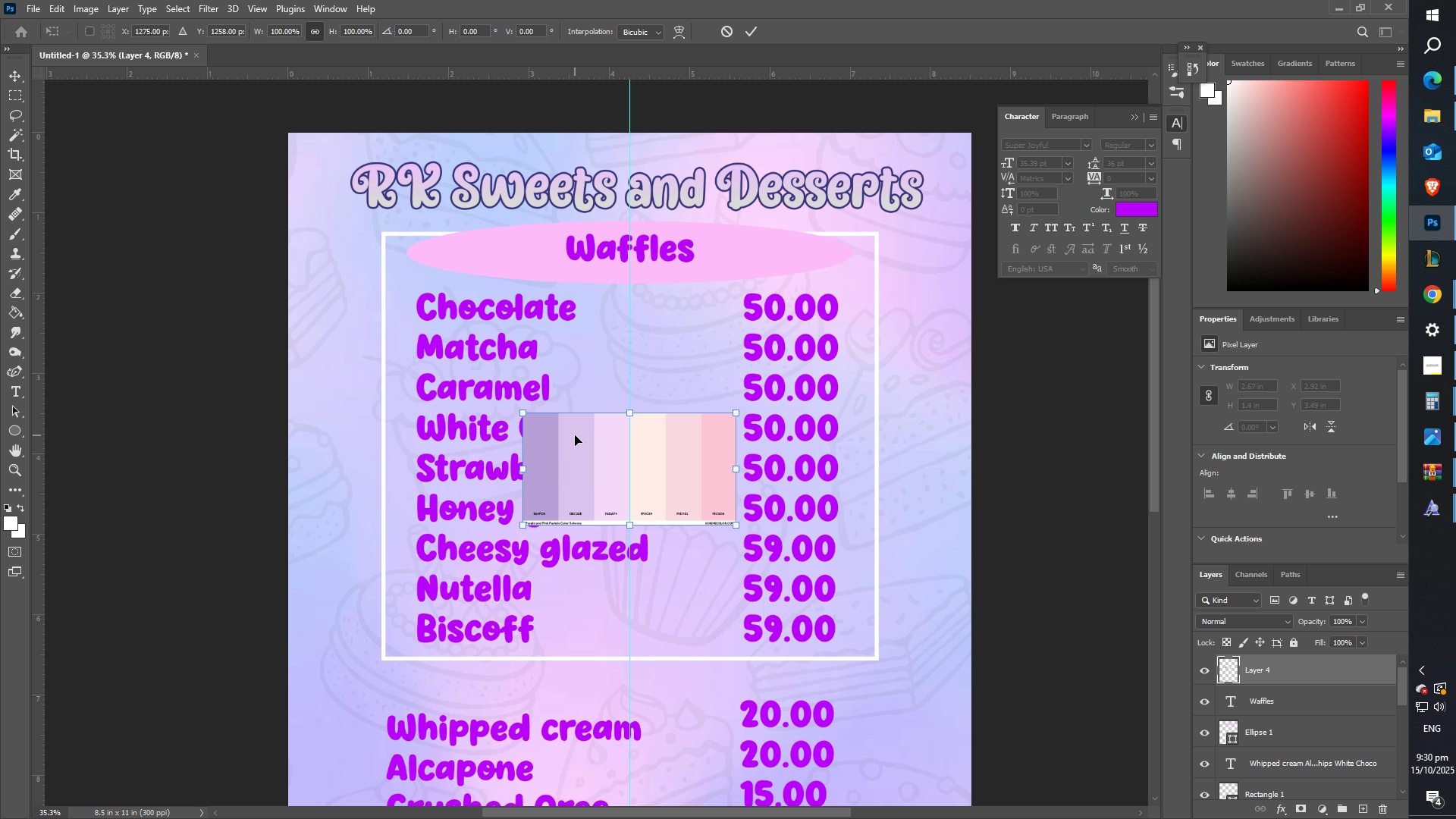 
left_click_drag(start_coordinate=[576, 437], to_coordinate=[795, 519])
 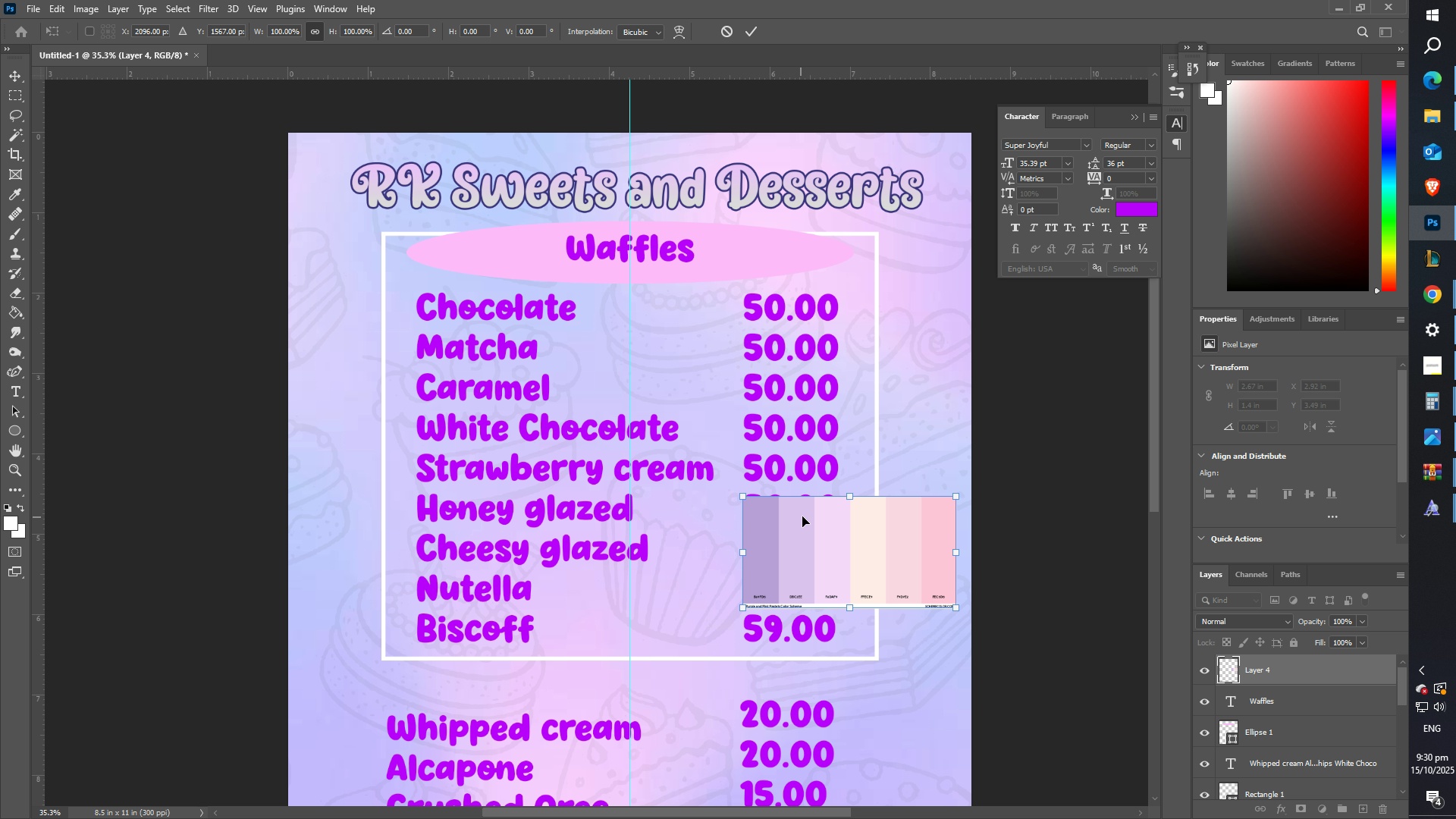 
key(Enter)
 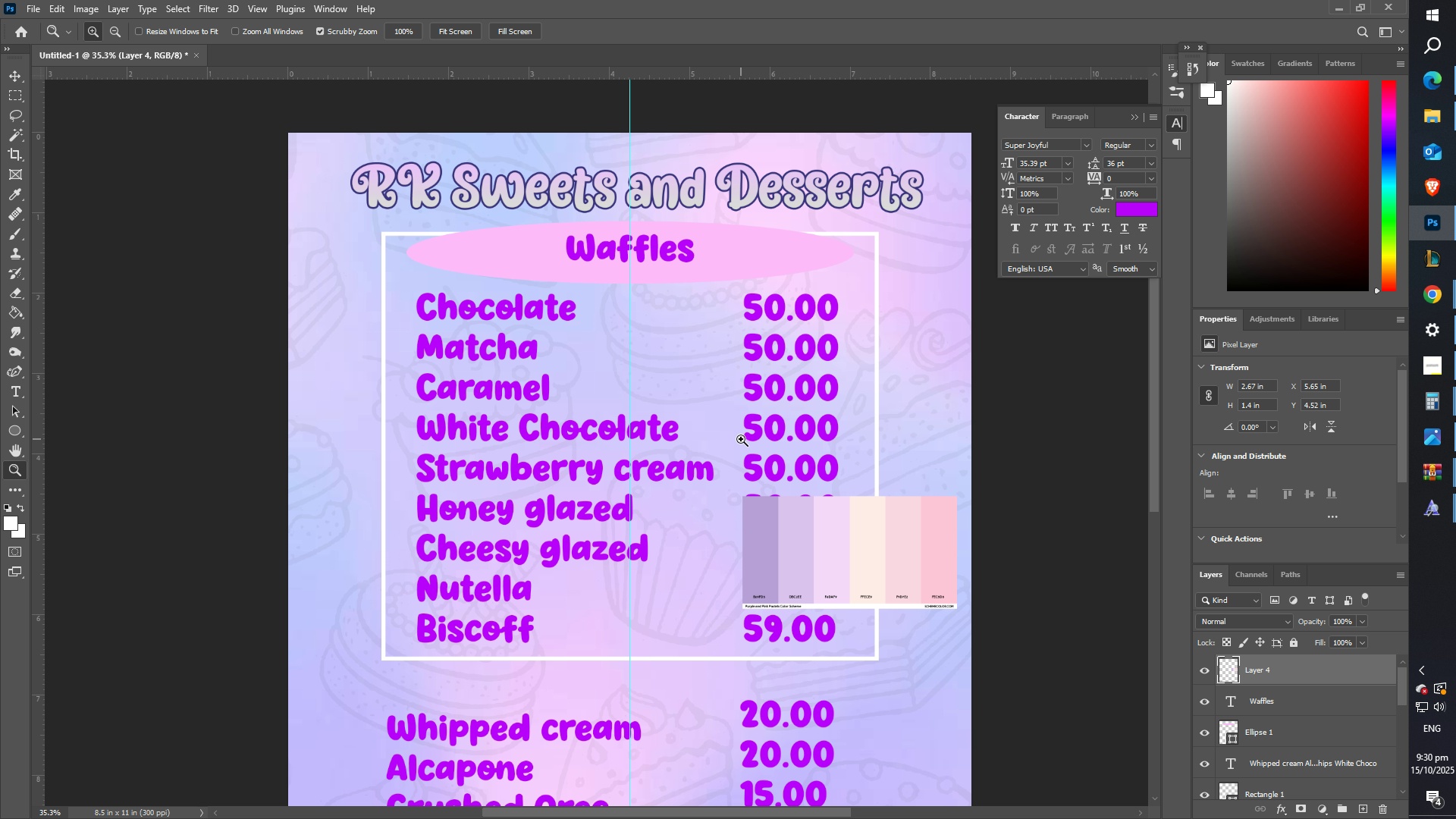 
type(zz)
 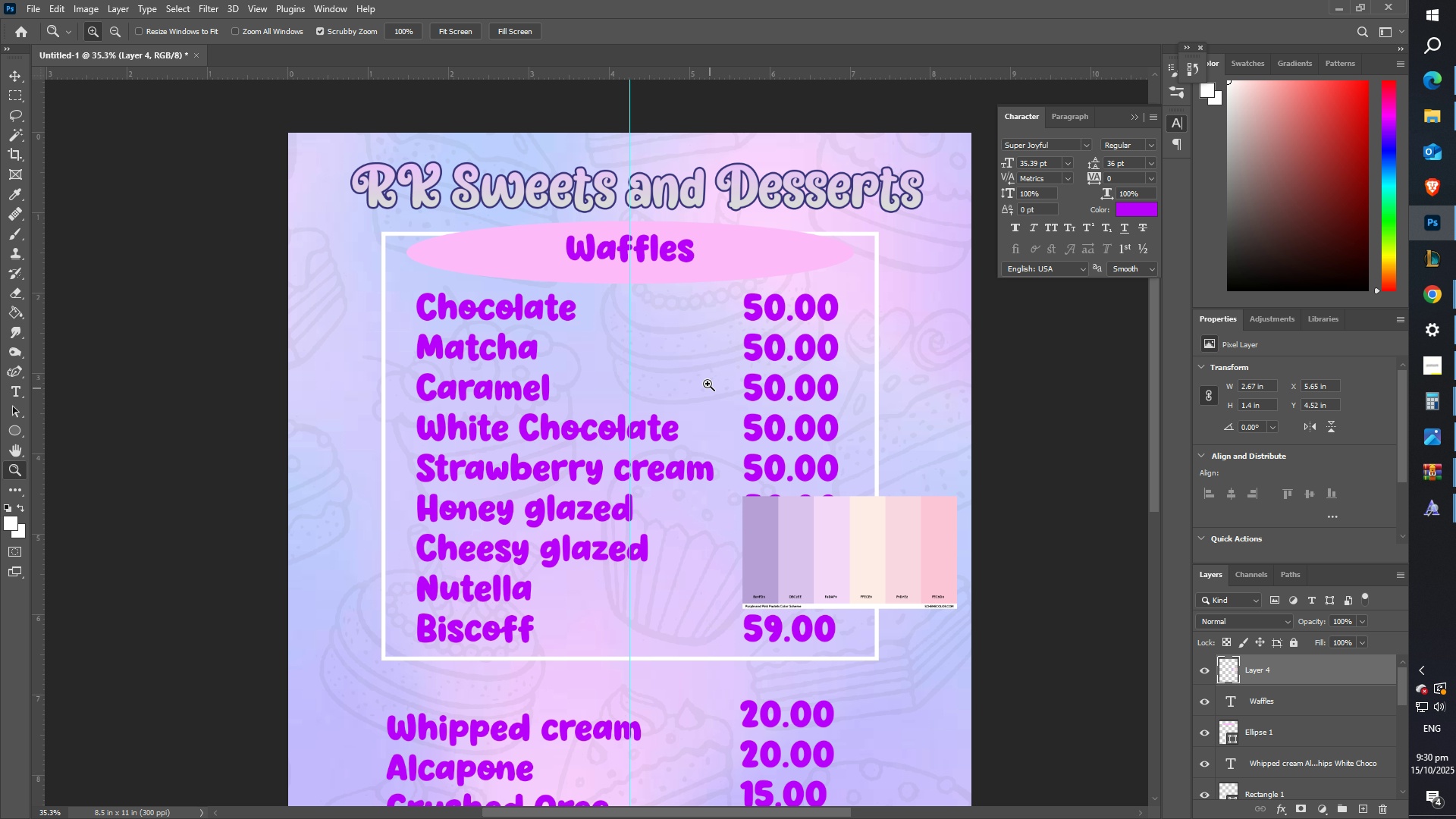 
left_click_drag(start_coordinate=[708, 383], to_coordinate=[710, 388])
 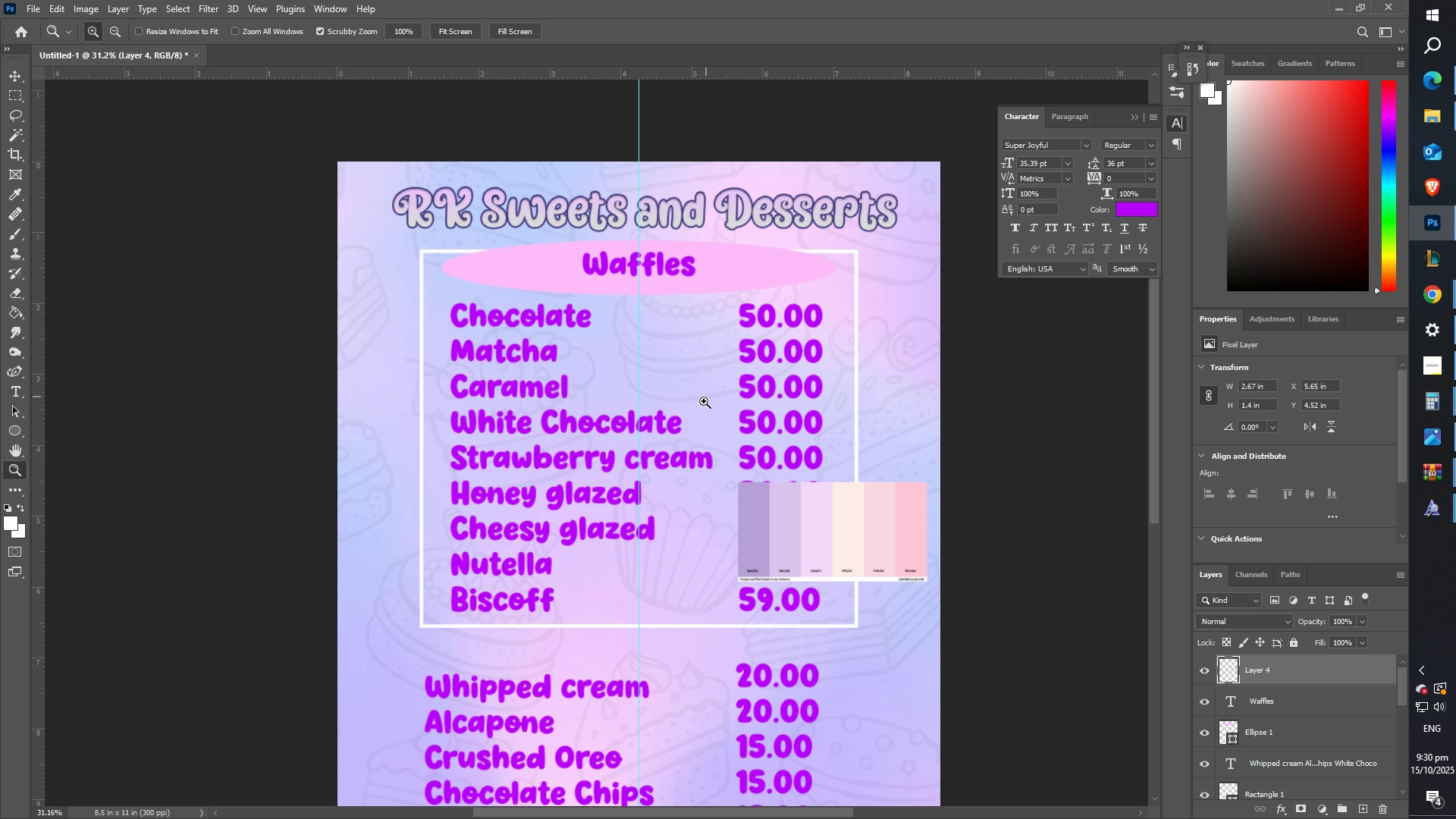 
scroll: coordinate [689, 415], scroll_direction: up, amount: 3.0
 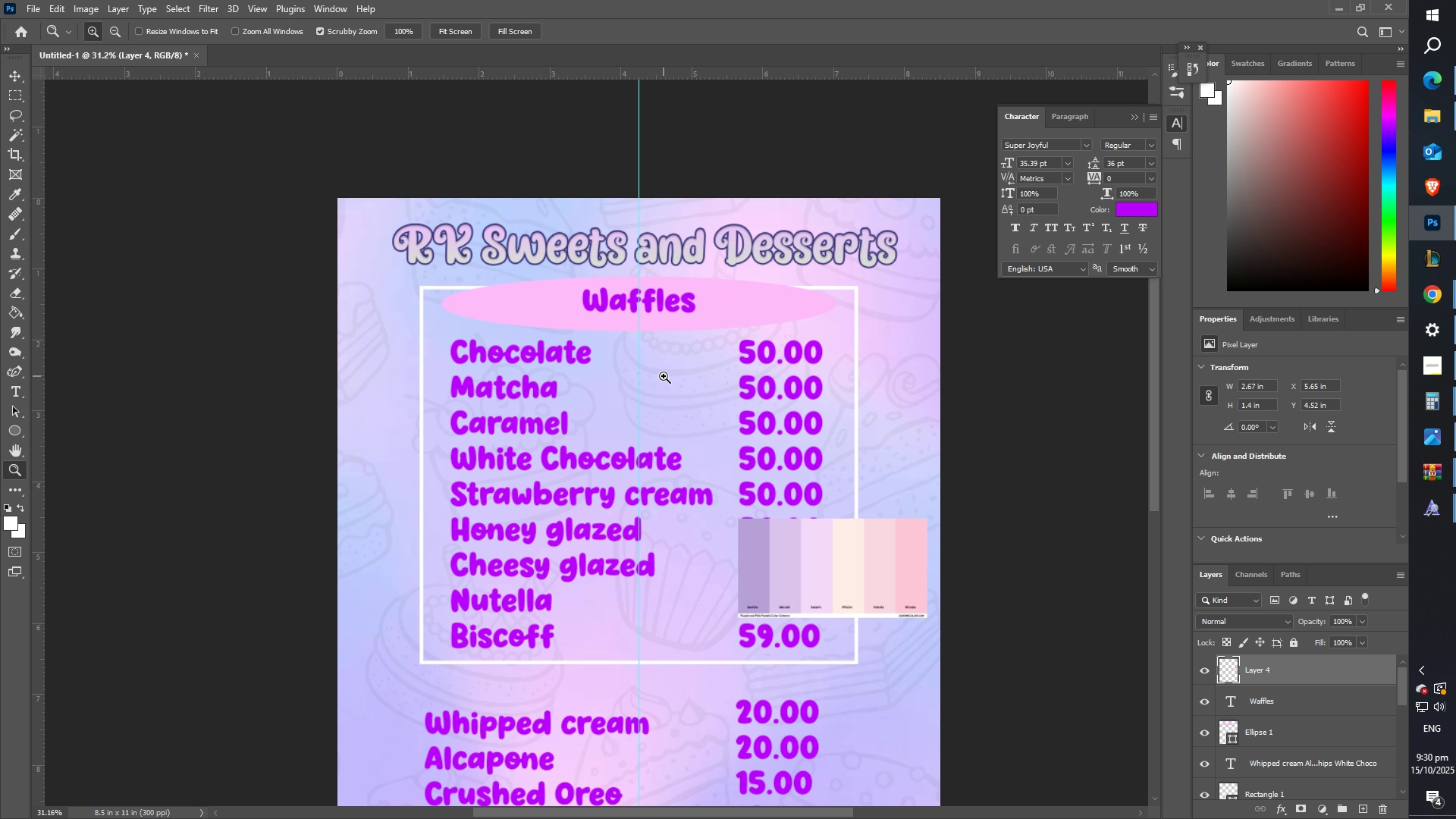 
left_click_drag(start_coordinate=[653, 372], to_coordinate=[676, 369])
 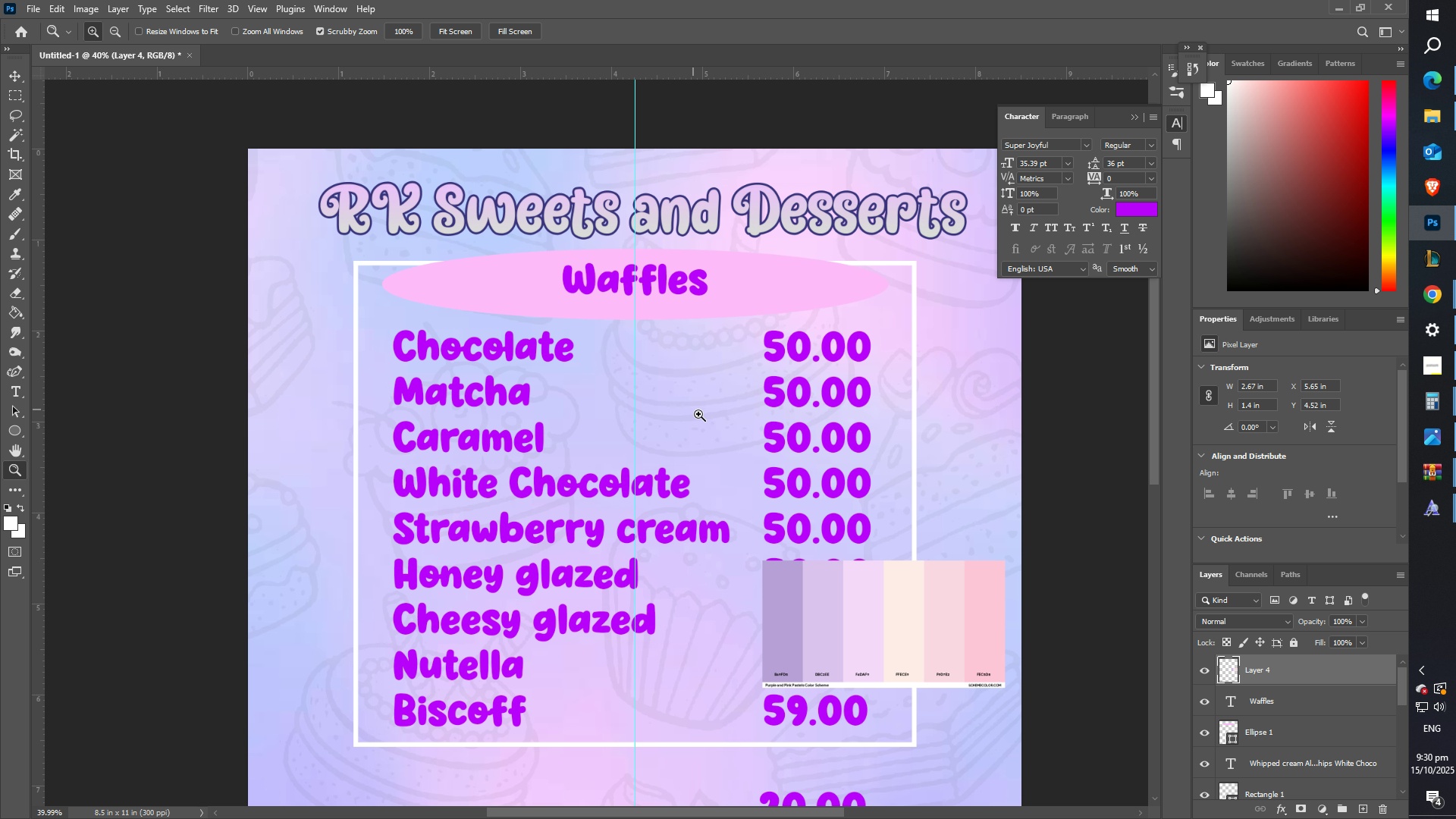 
scroll: coordinate [704, 418], scroll_direction: up, amount: 2.0
 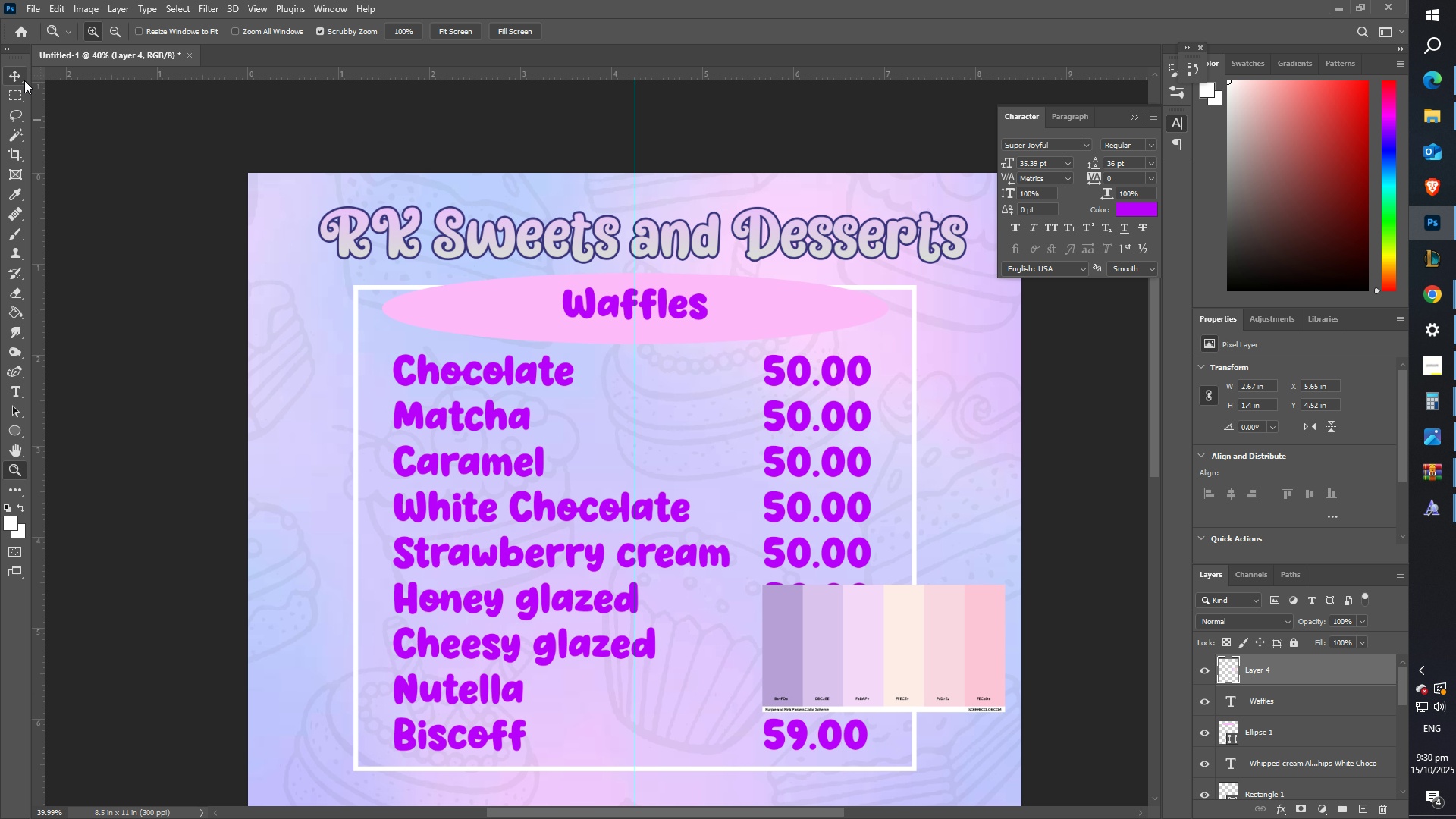 
left_click([20, 78])
 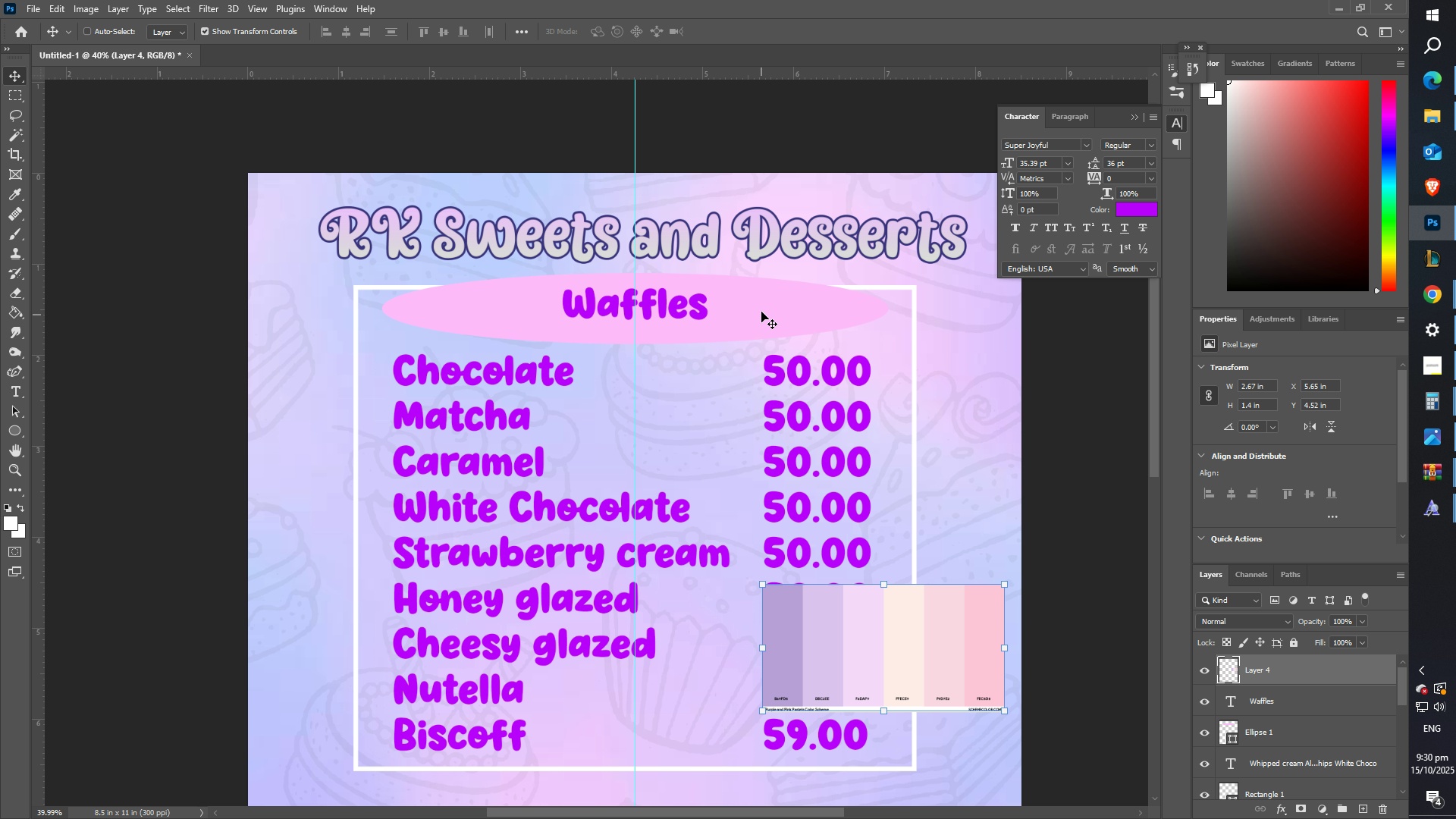 
right_click([761, 312])
 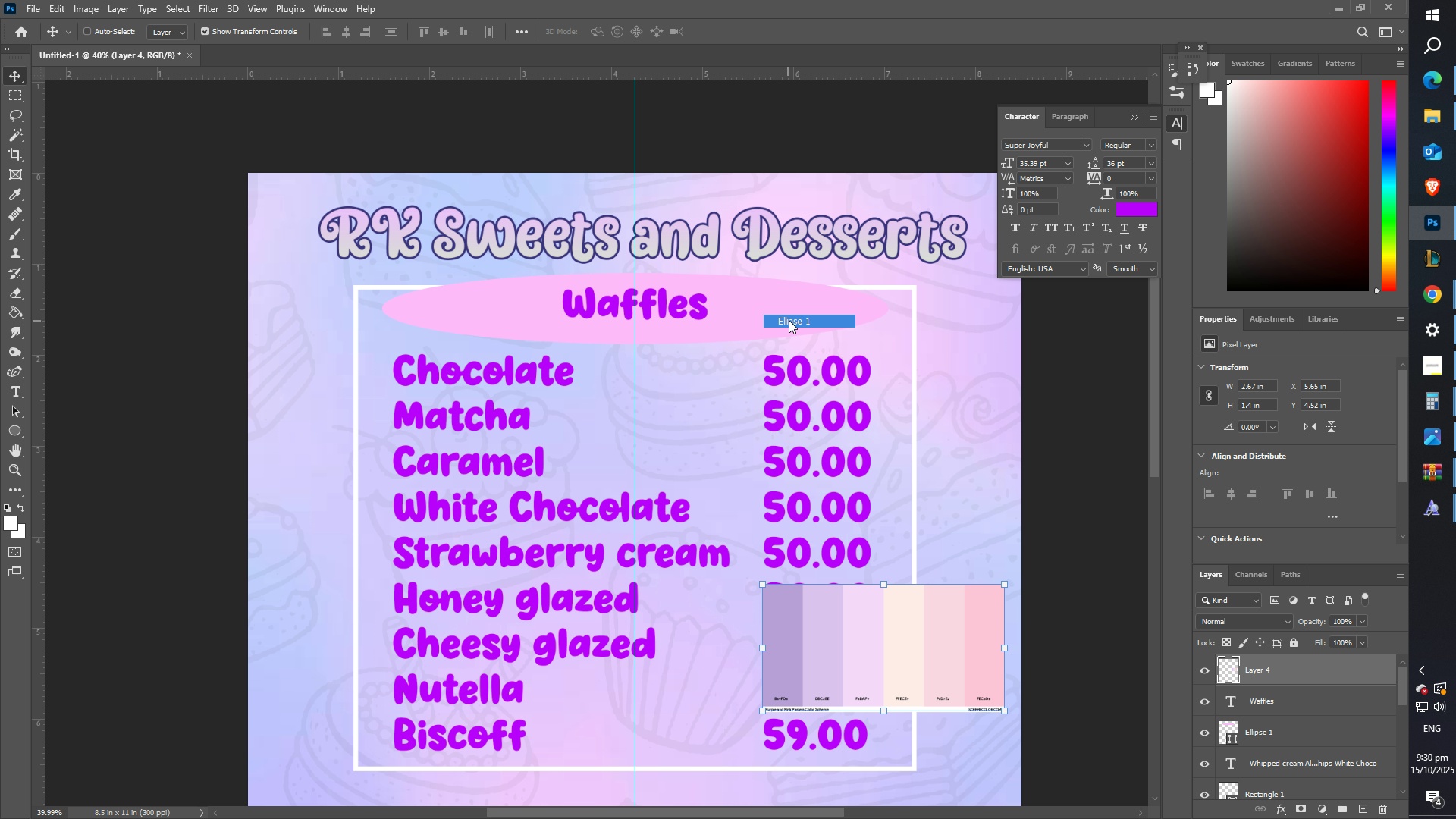 
left_click([789, 320])
 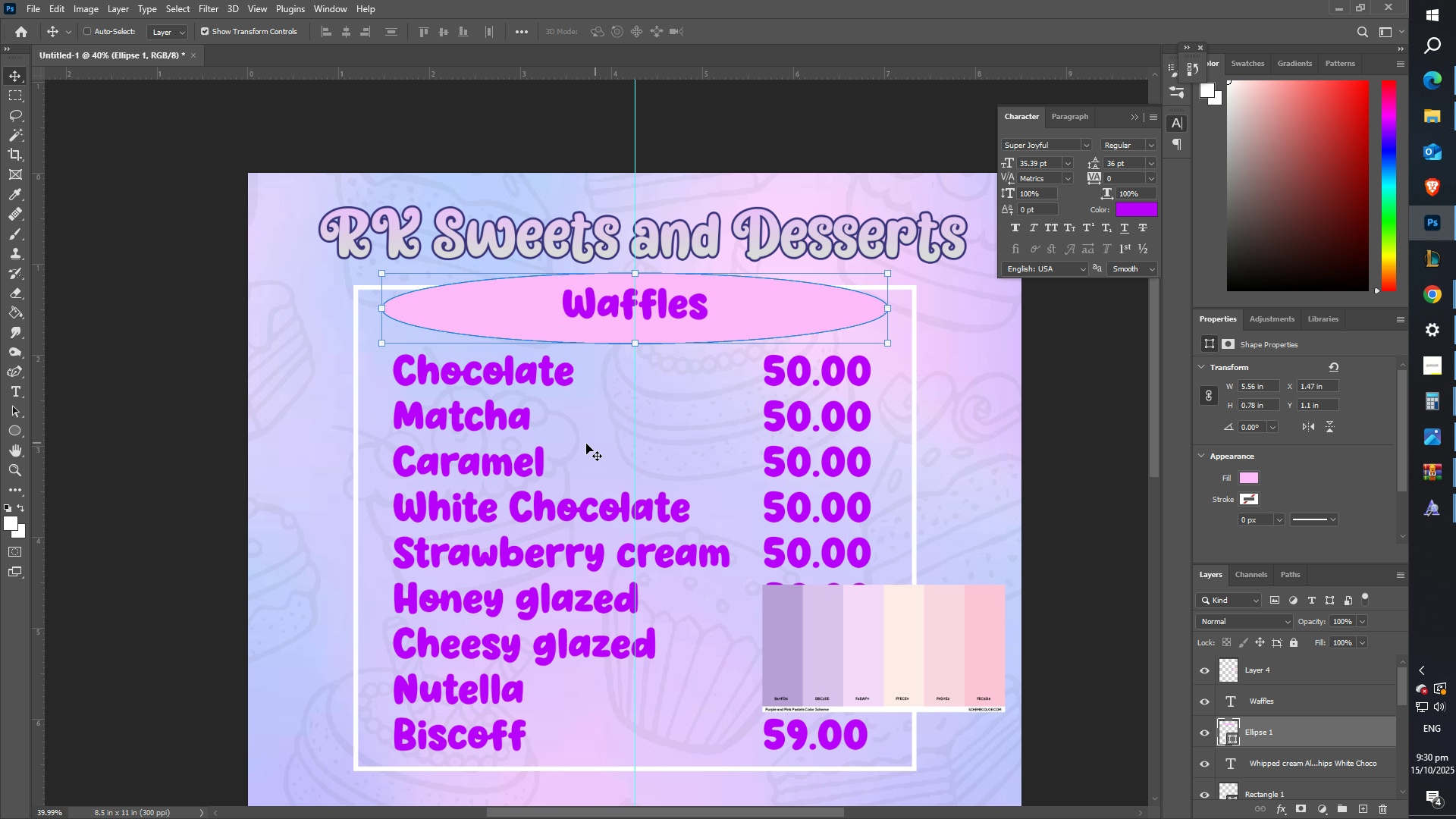 
key(T)
 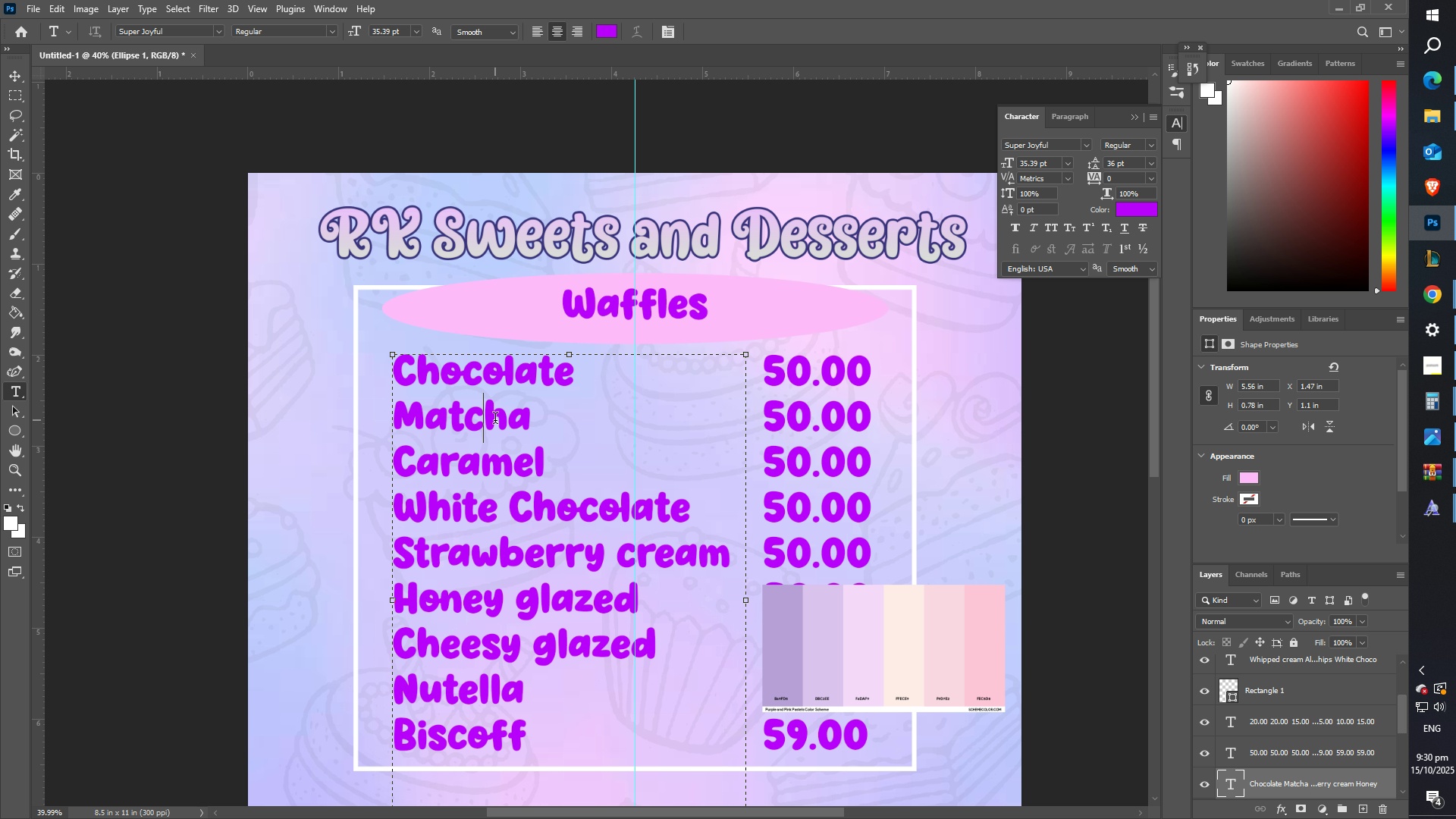 
left_click([495, 420])
 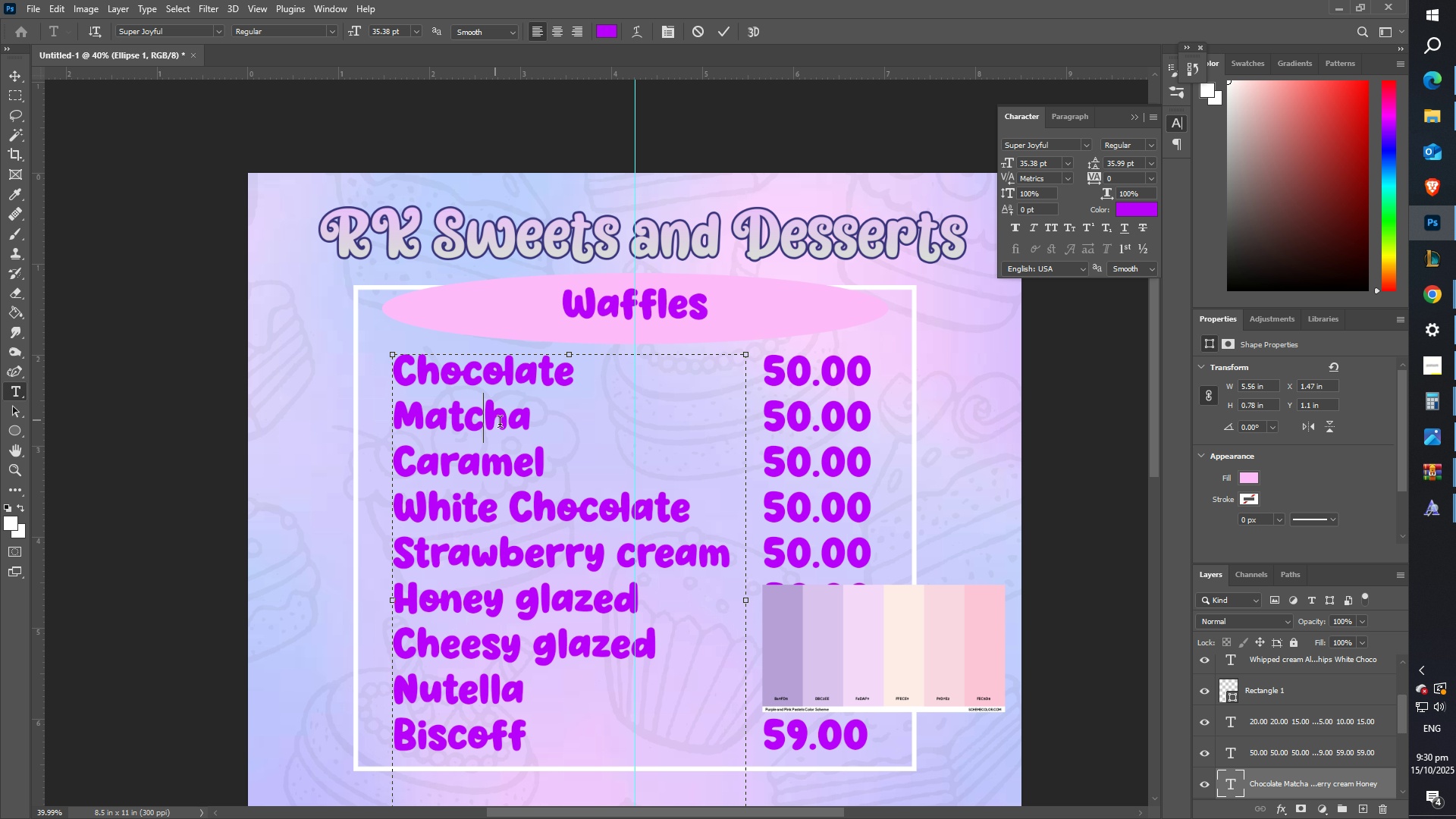 
key(Control+ControlLeft)
 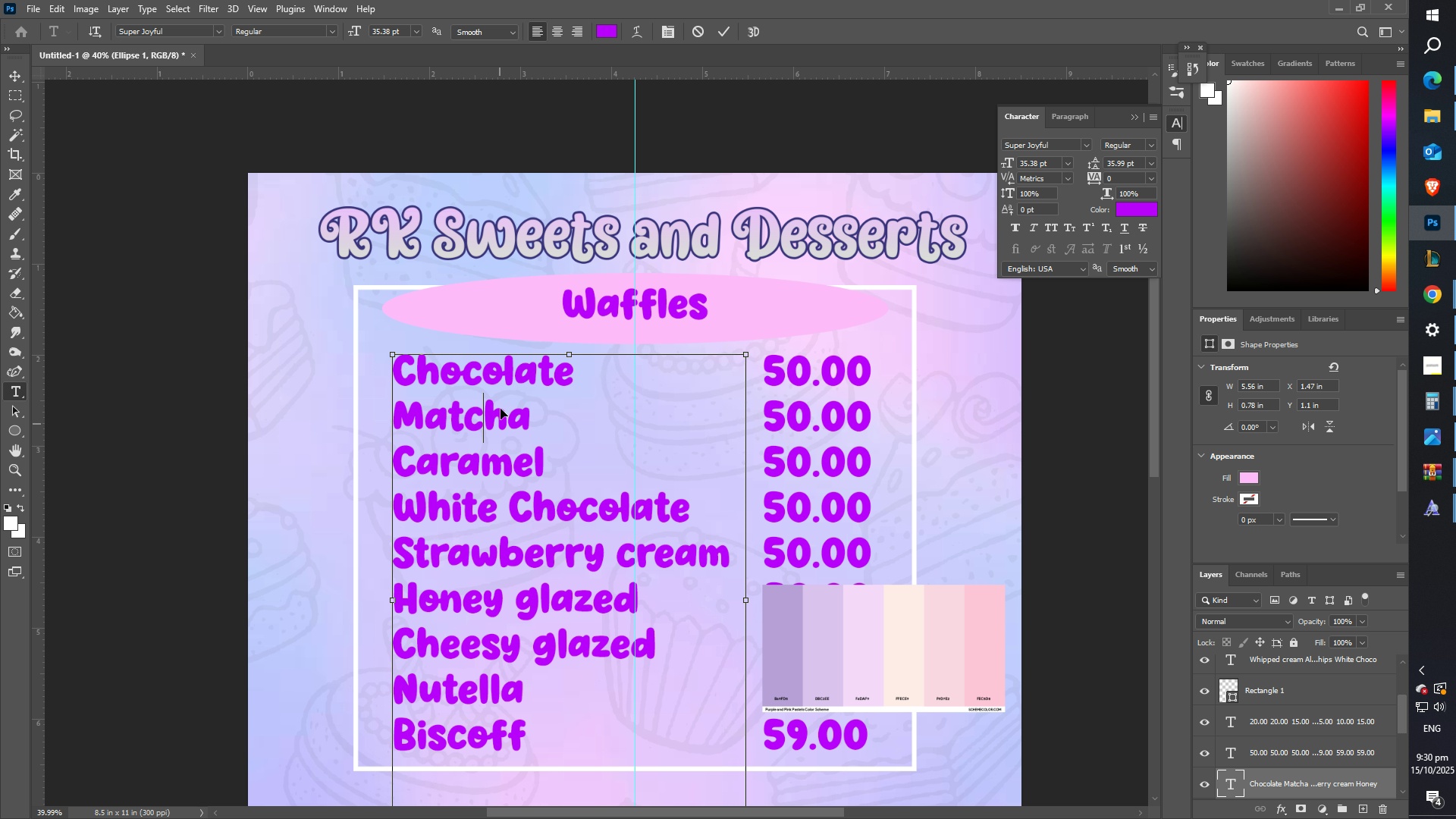 
key(Control+A)
 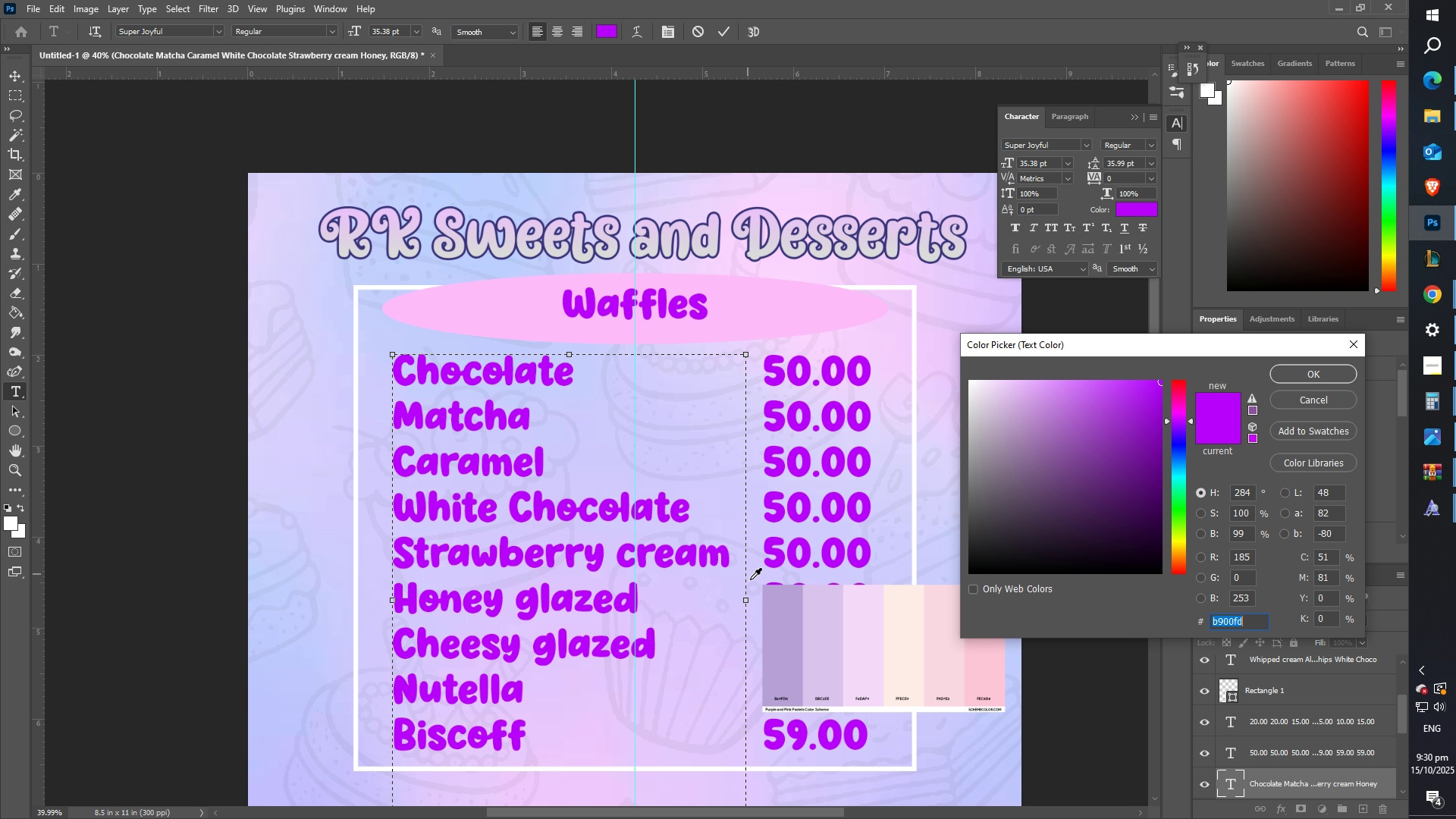 
left_click([780, 619])
 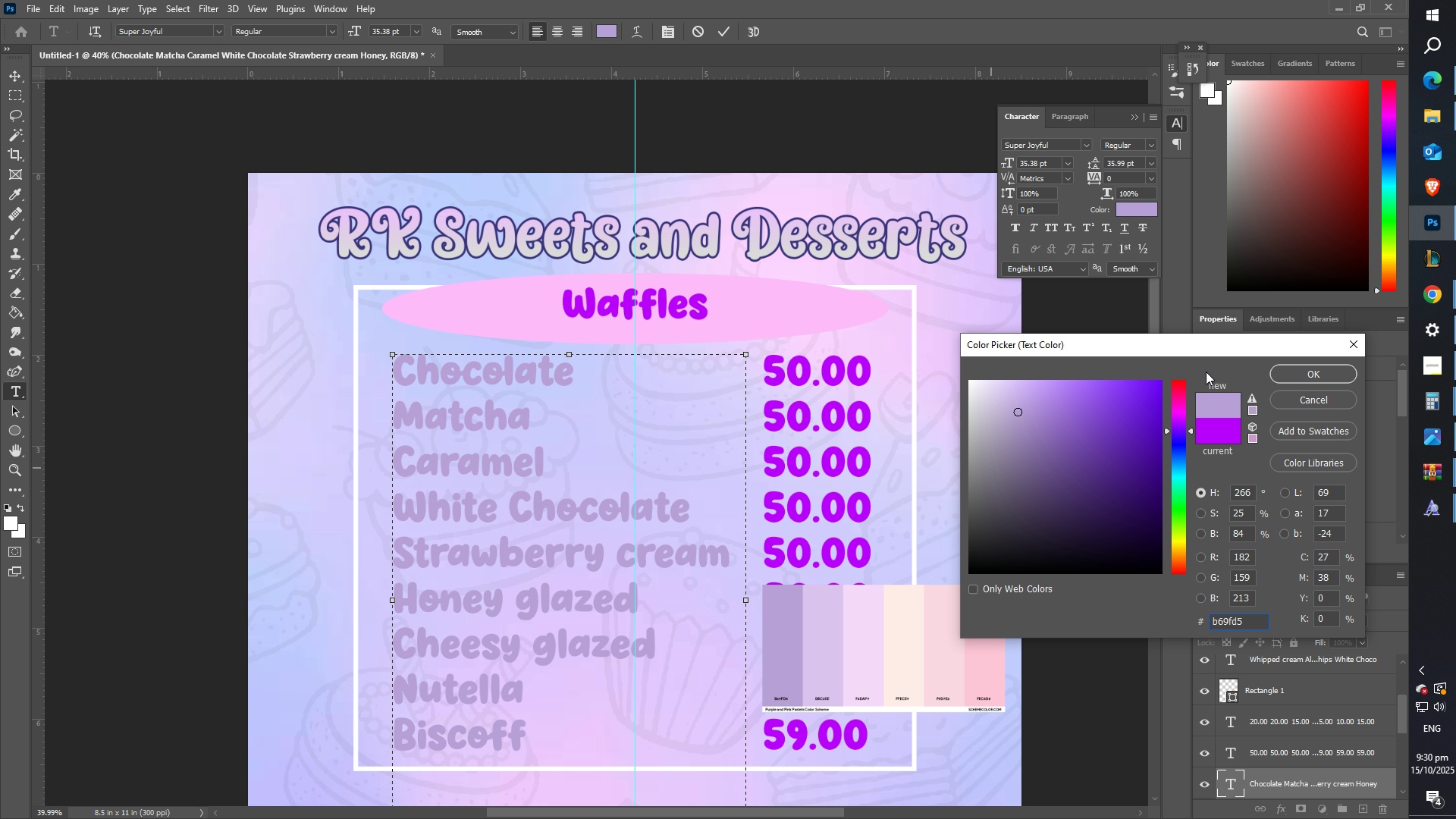 
left_click([1307, 403])
 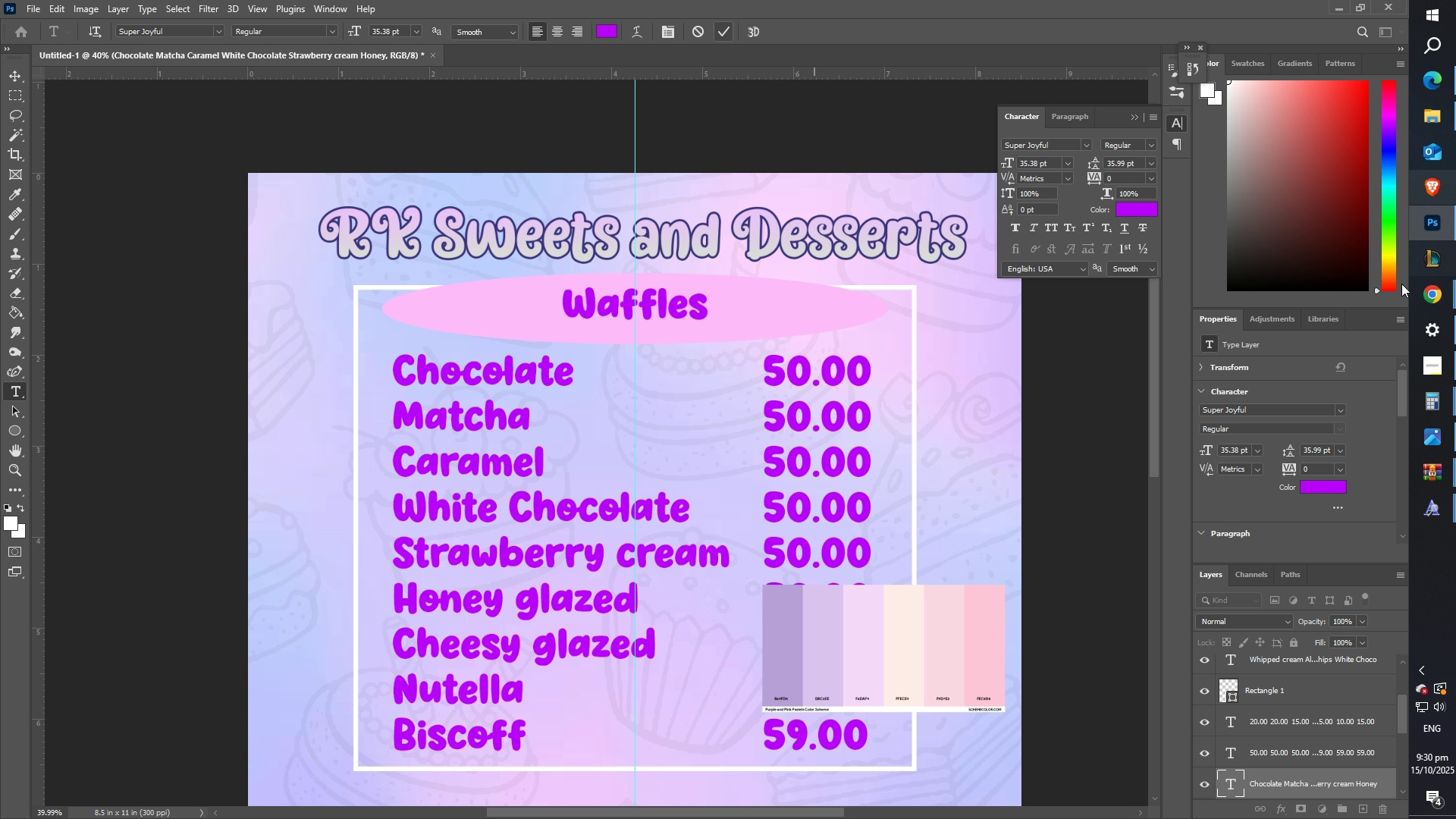 
left_click([1423, 297])
 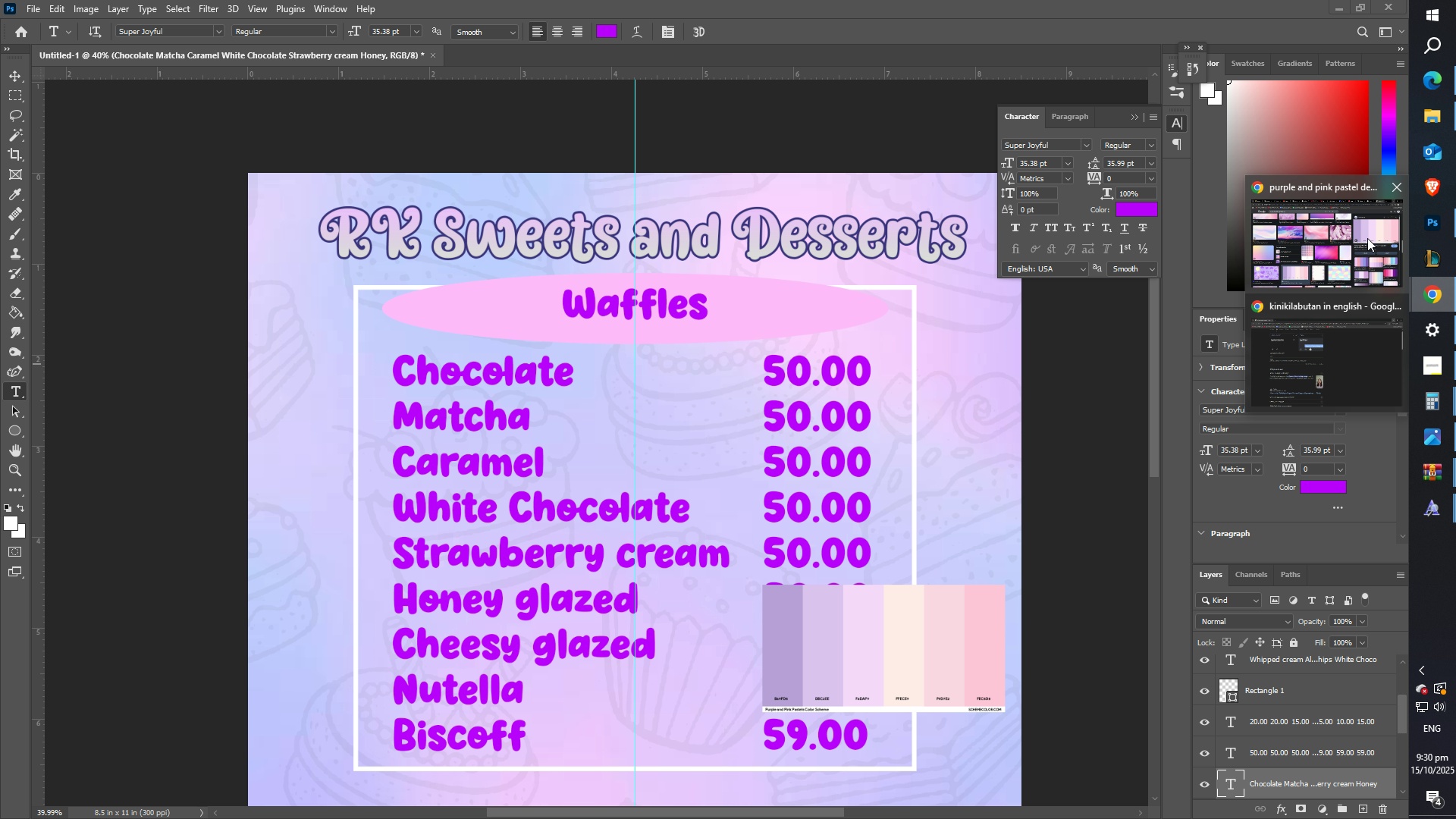 
left_click([1363, 238])
 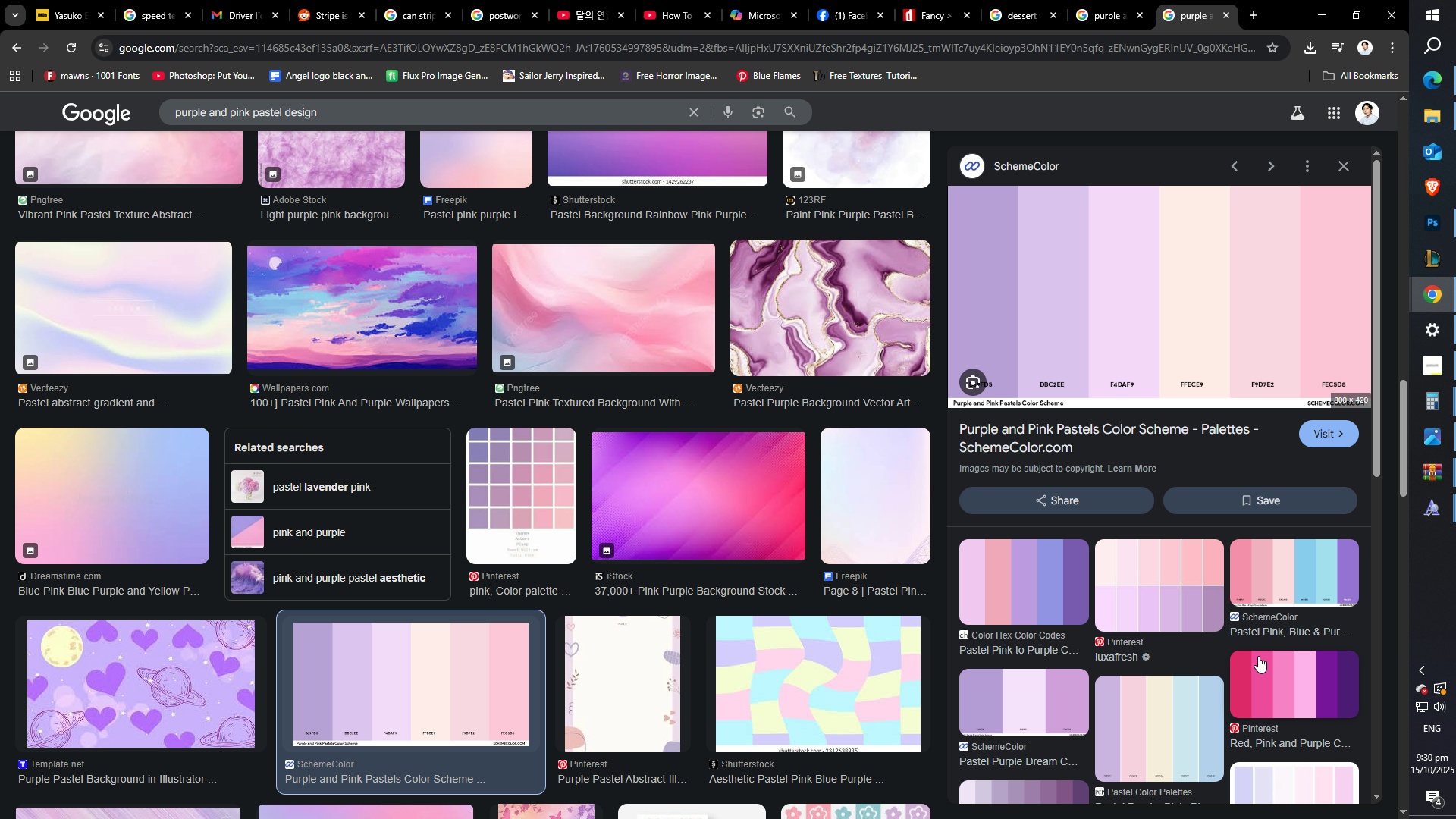 
left_click([1254, 676])
 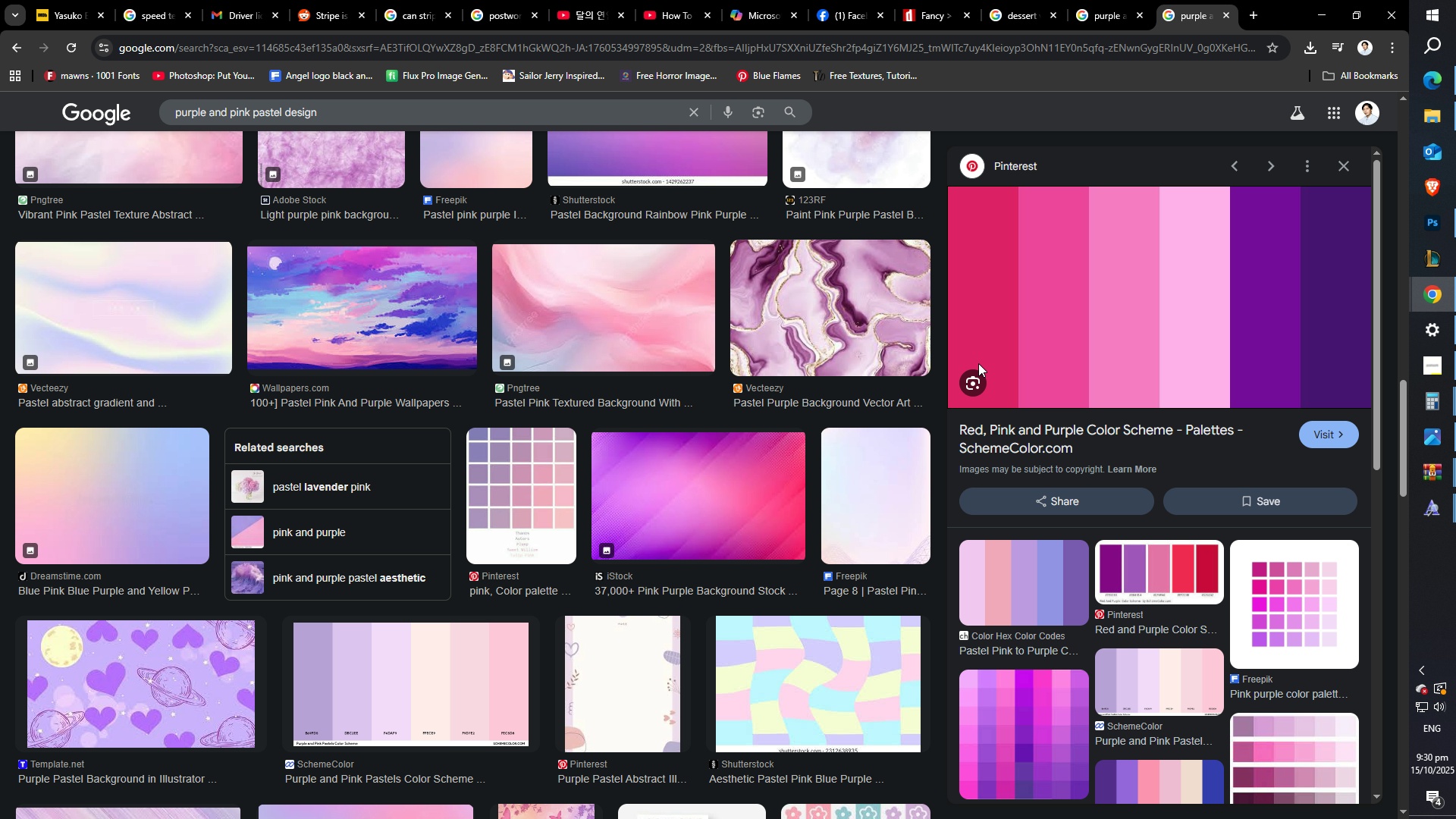 
scroll: coordinate [350, 460], scroll_direction: up, amount: 11.0
 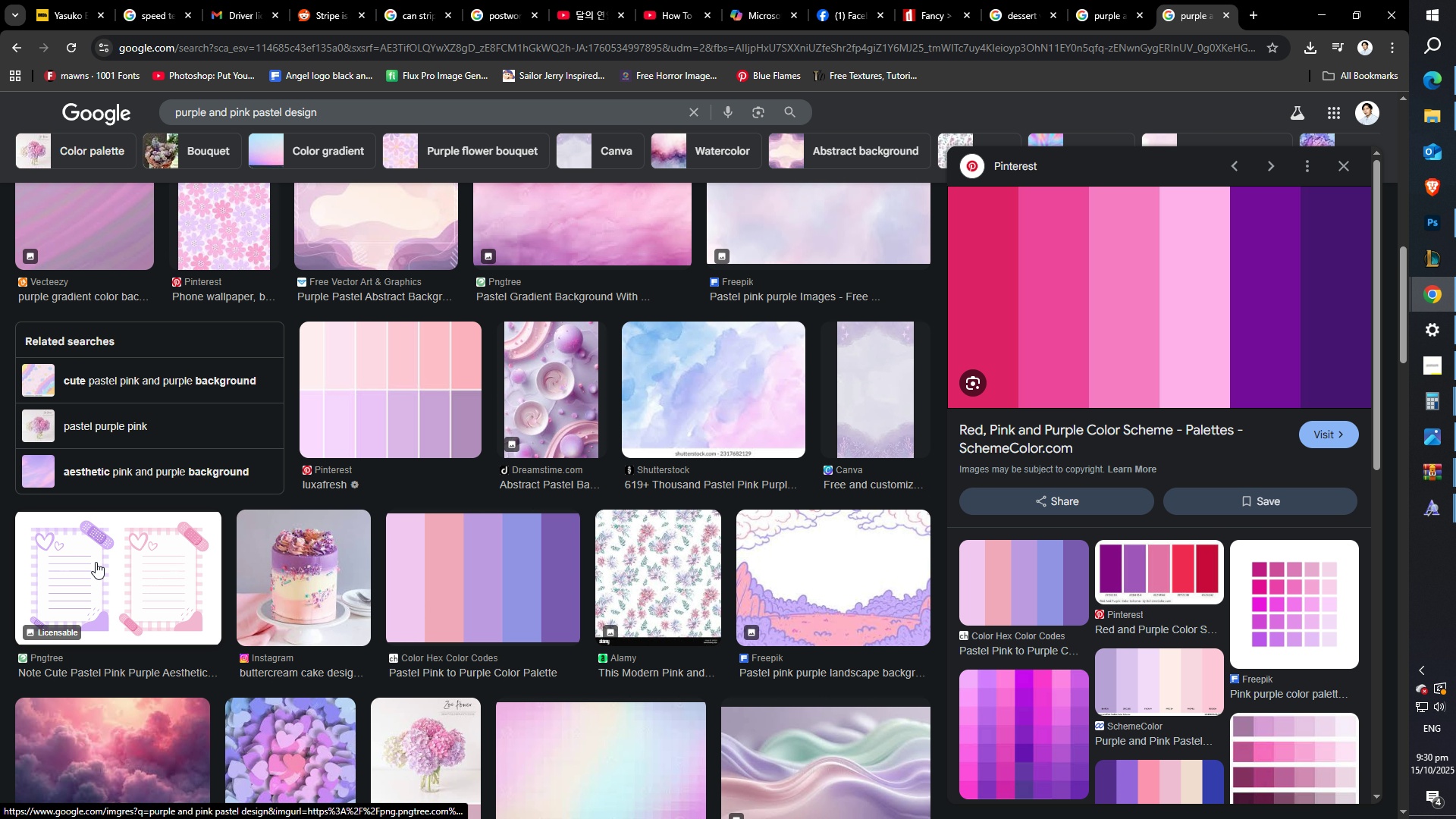 
scroll: coordinate [170, 606], scroll_direction: down, amount: 4.0
 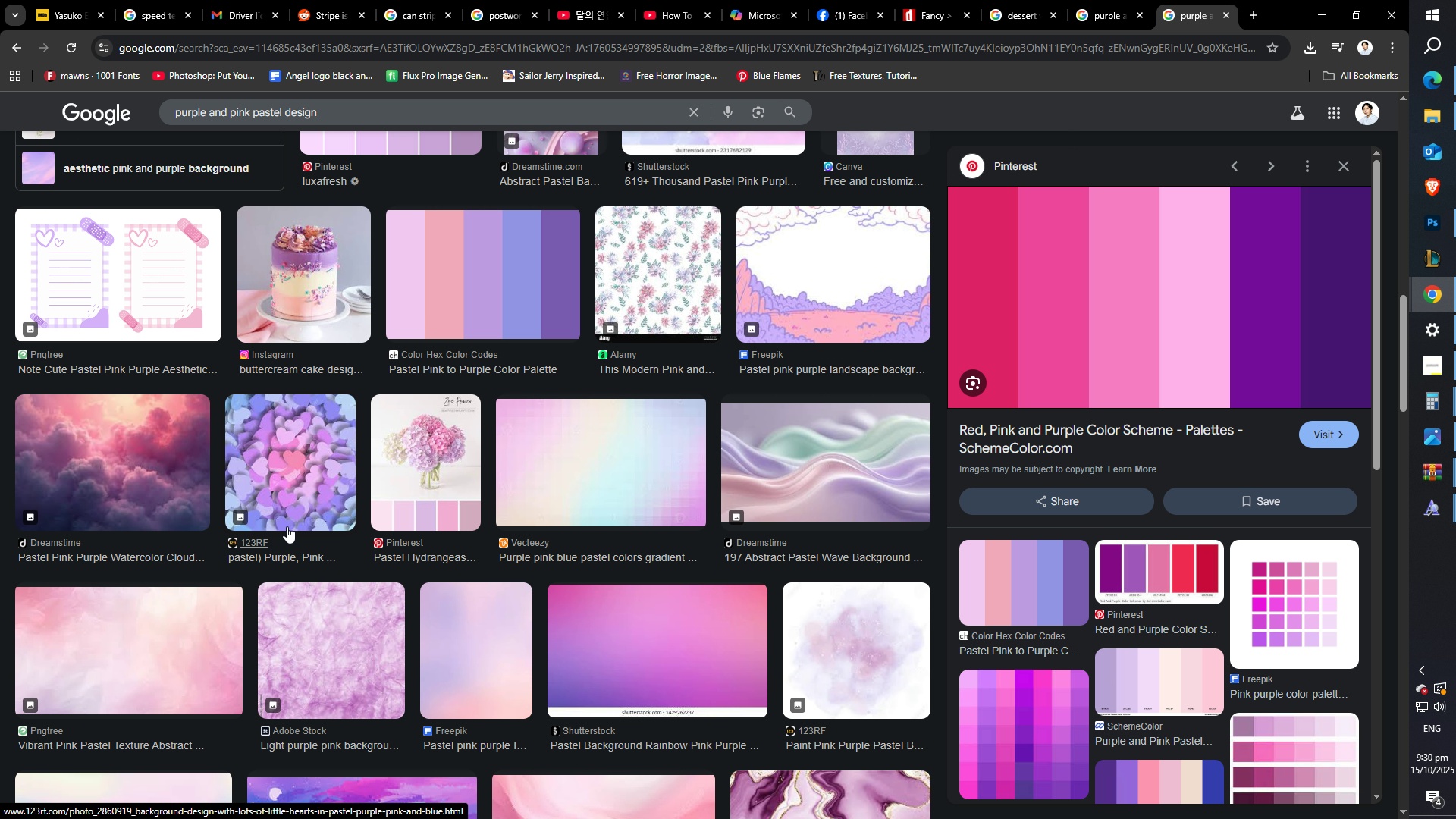 
scroll: coordinate [281, 490], scroll_direction: up, amount: 5.0
 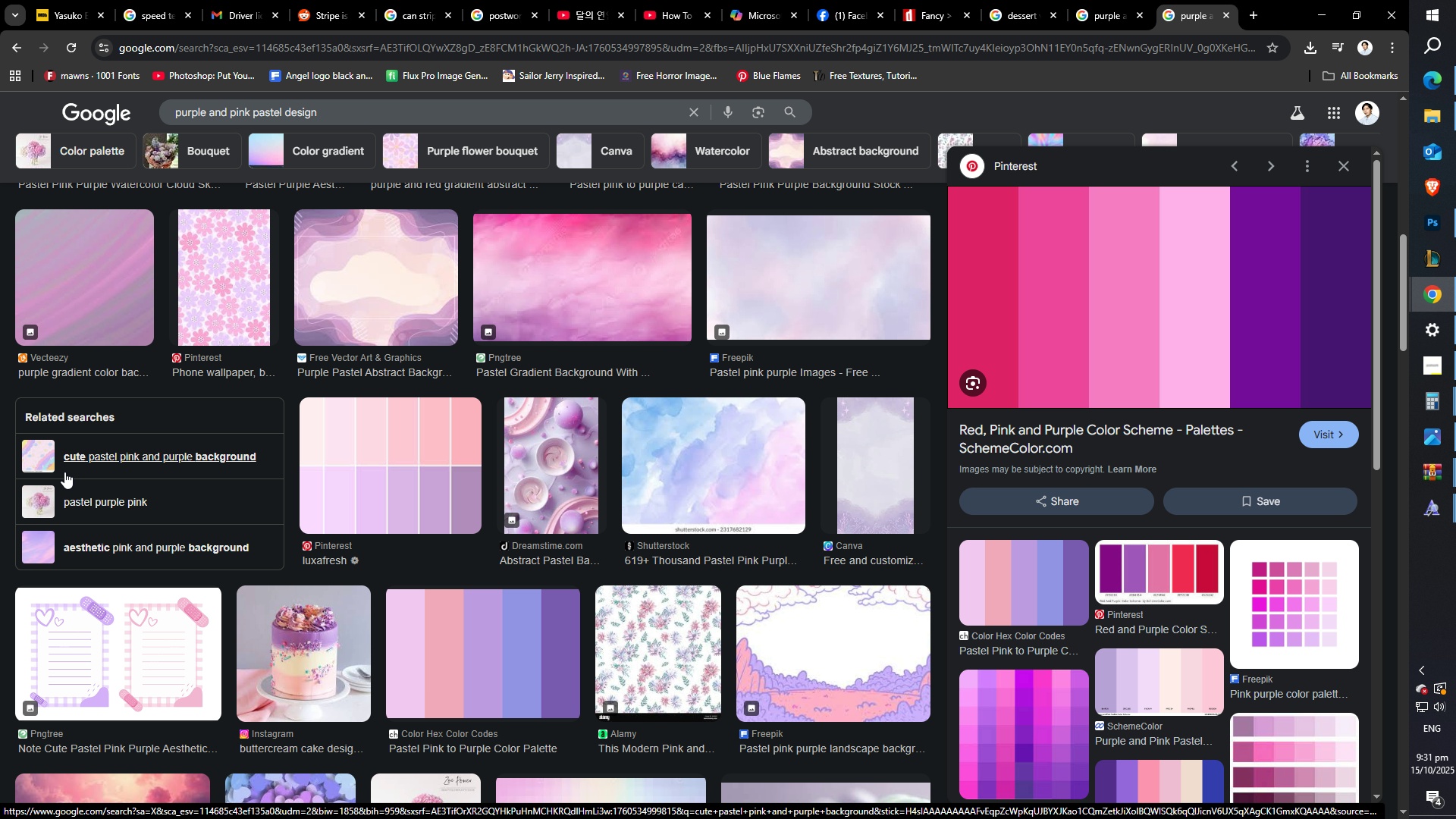 
wait(52.42)
 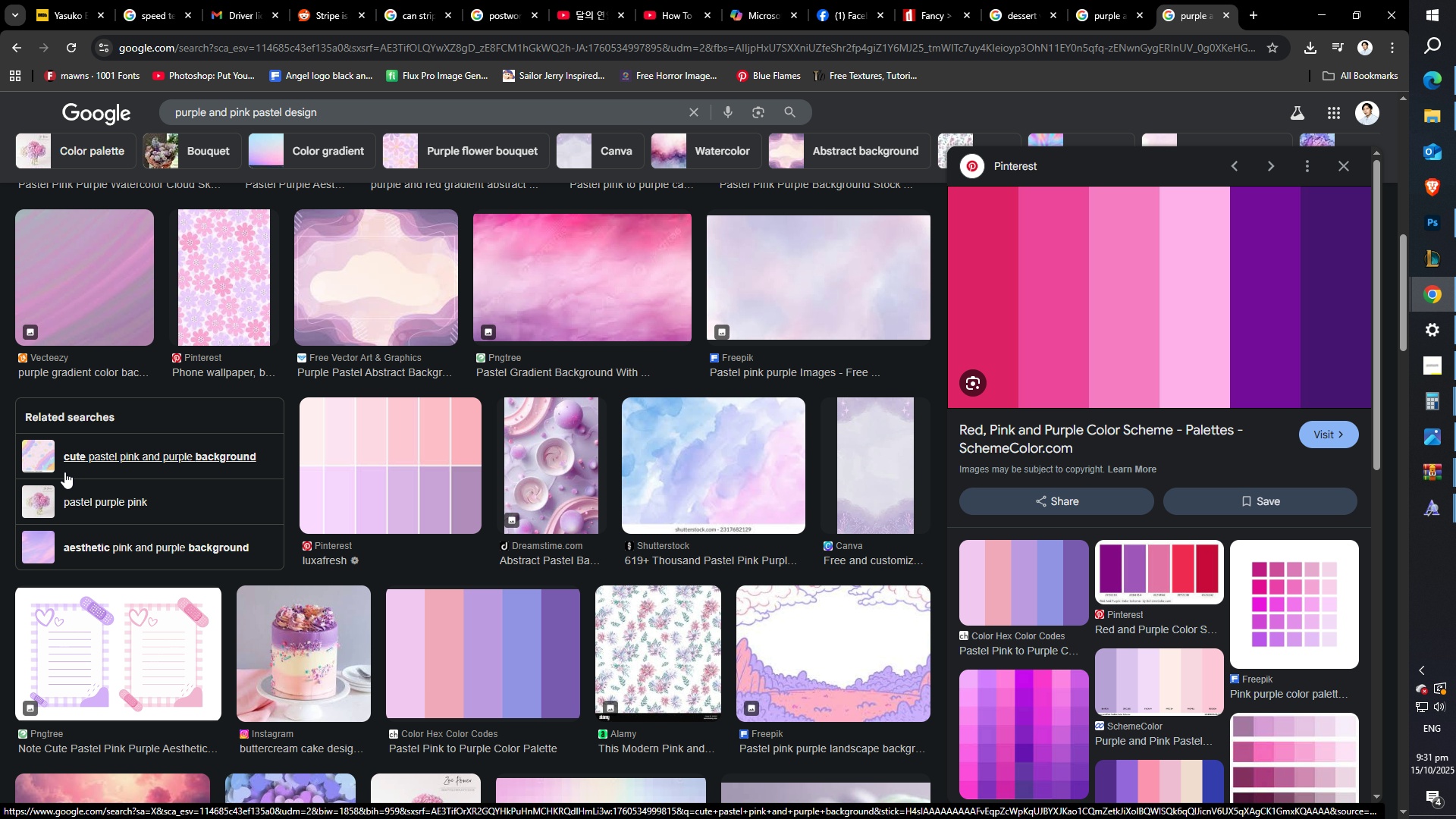 
scroll: coordinate [633, 409], scroll_direction: up, amount: 15.0
 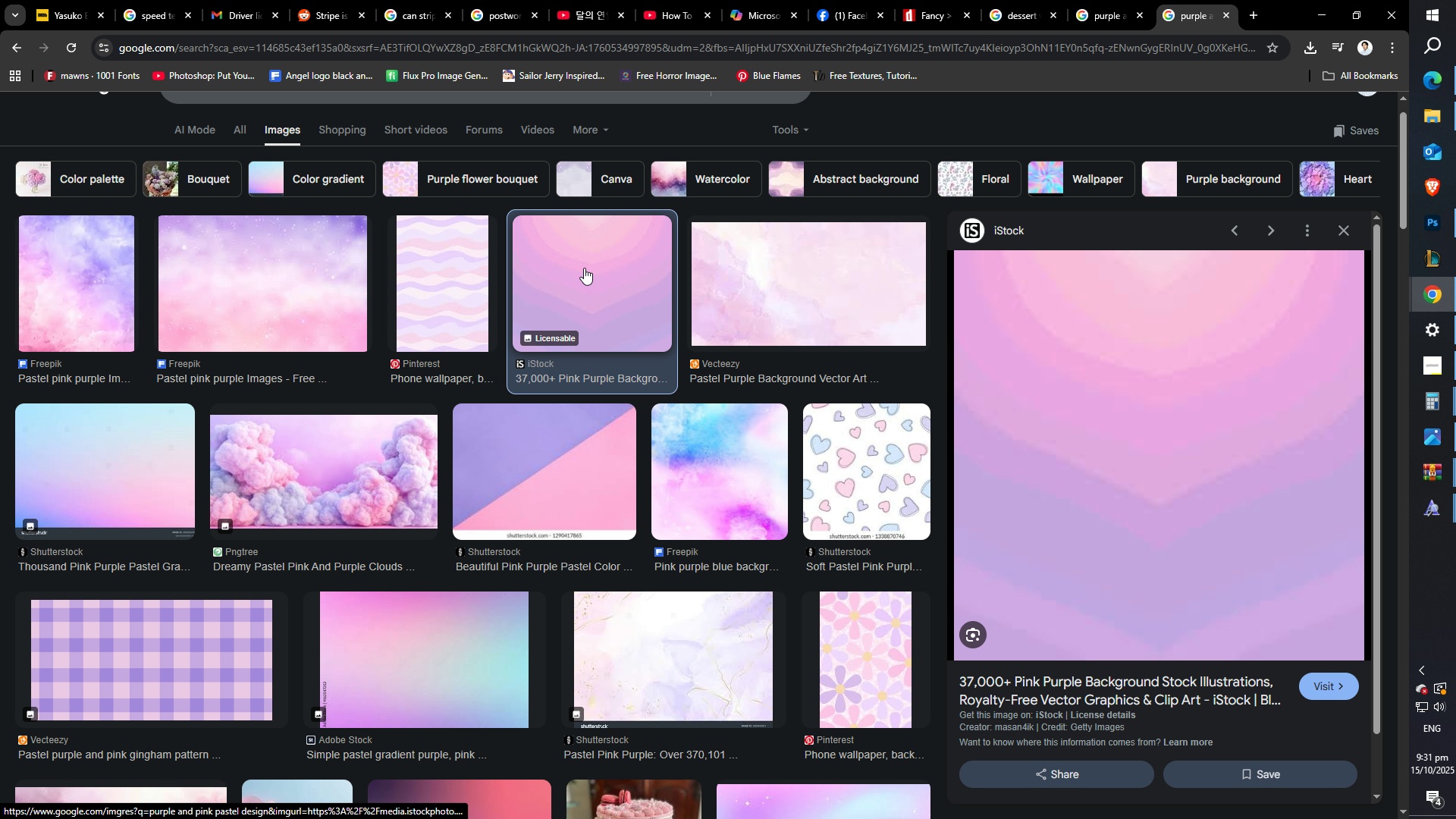 
left_click([582, 265])
 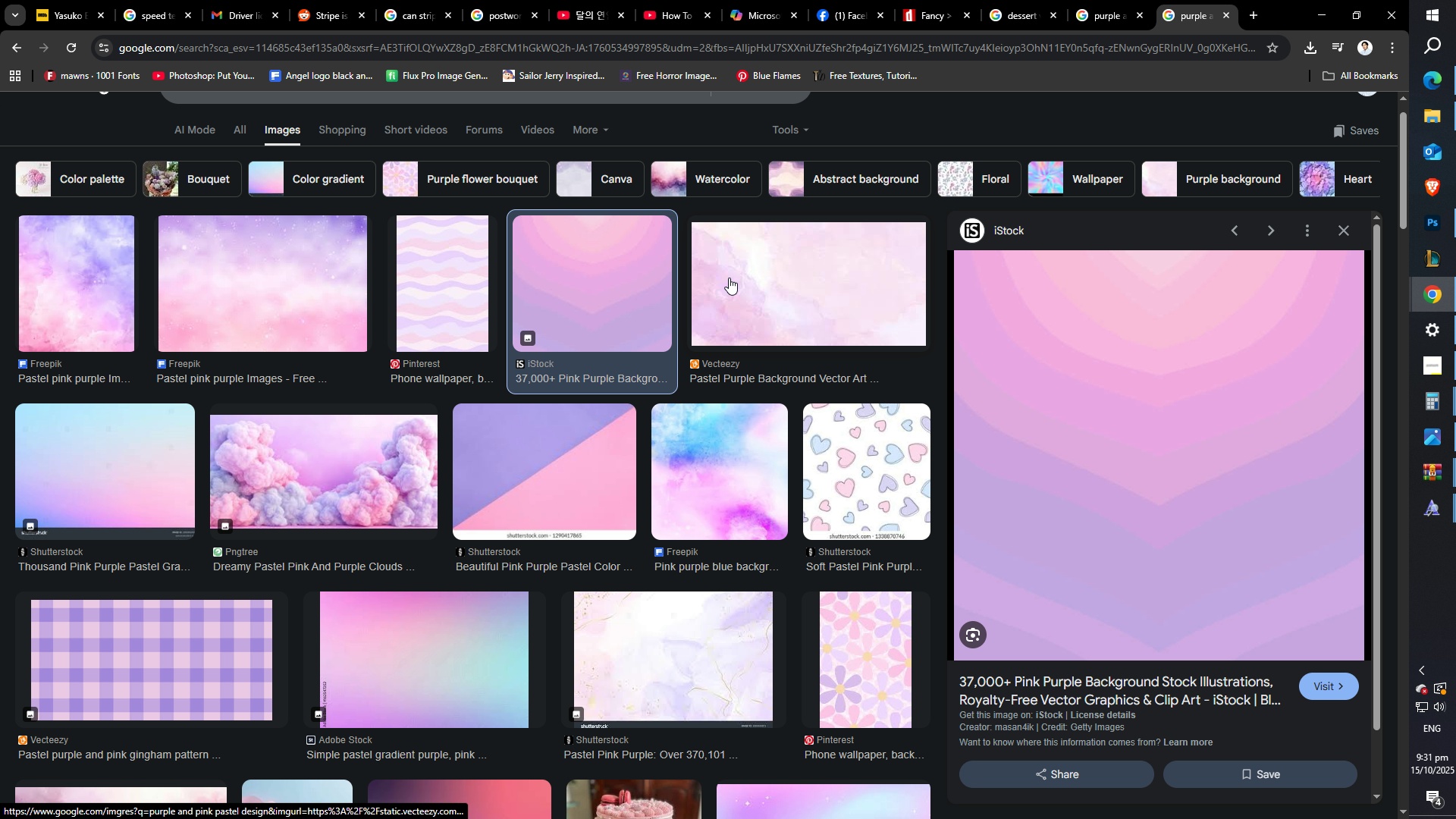 
scroll: coordinate [1175, 604], scroll_direction: down, amount: 30.0
 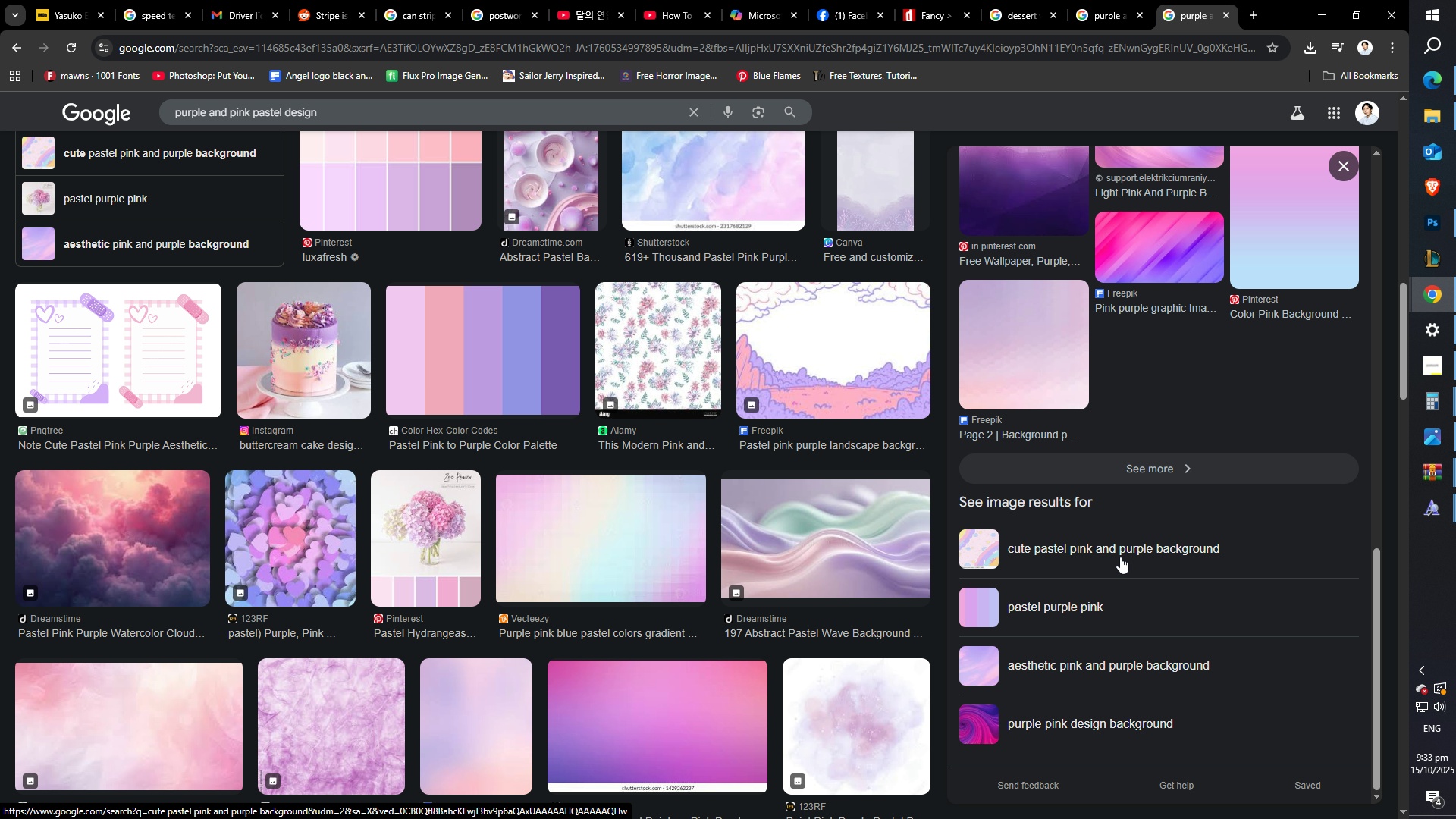 
wait(92.53)
 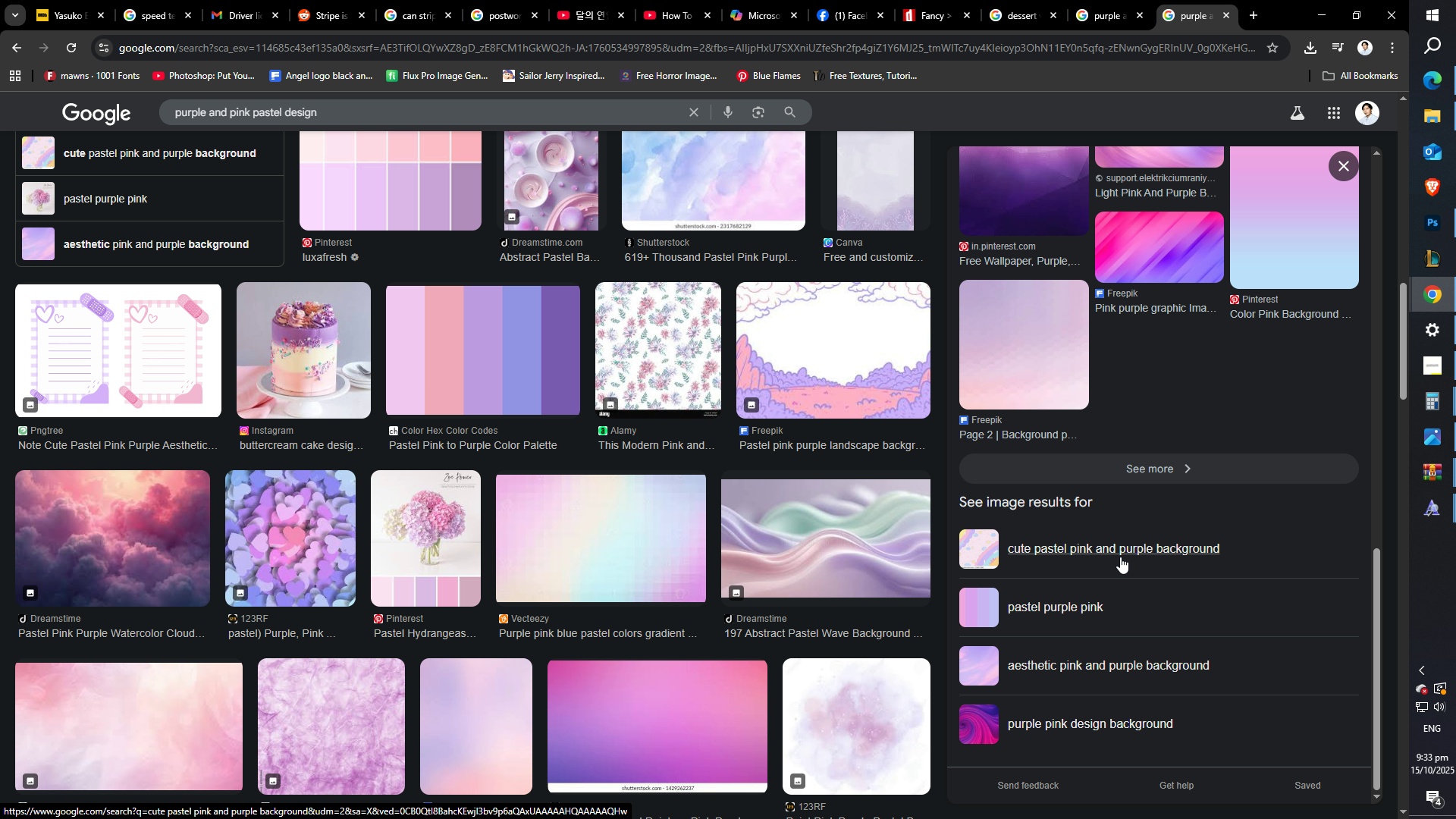 
scroll: coordinate [827, 543], scroll_direction: down, amount: 2.0
 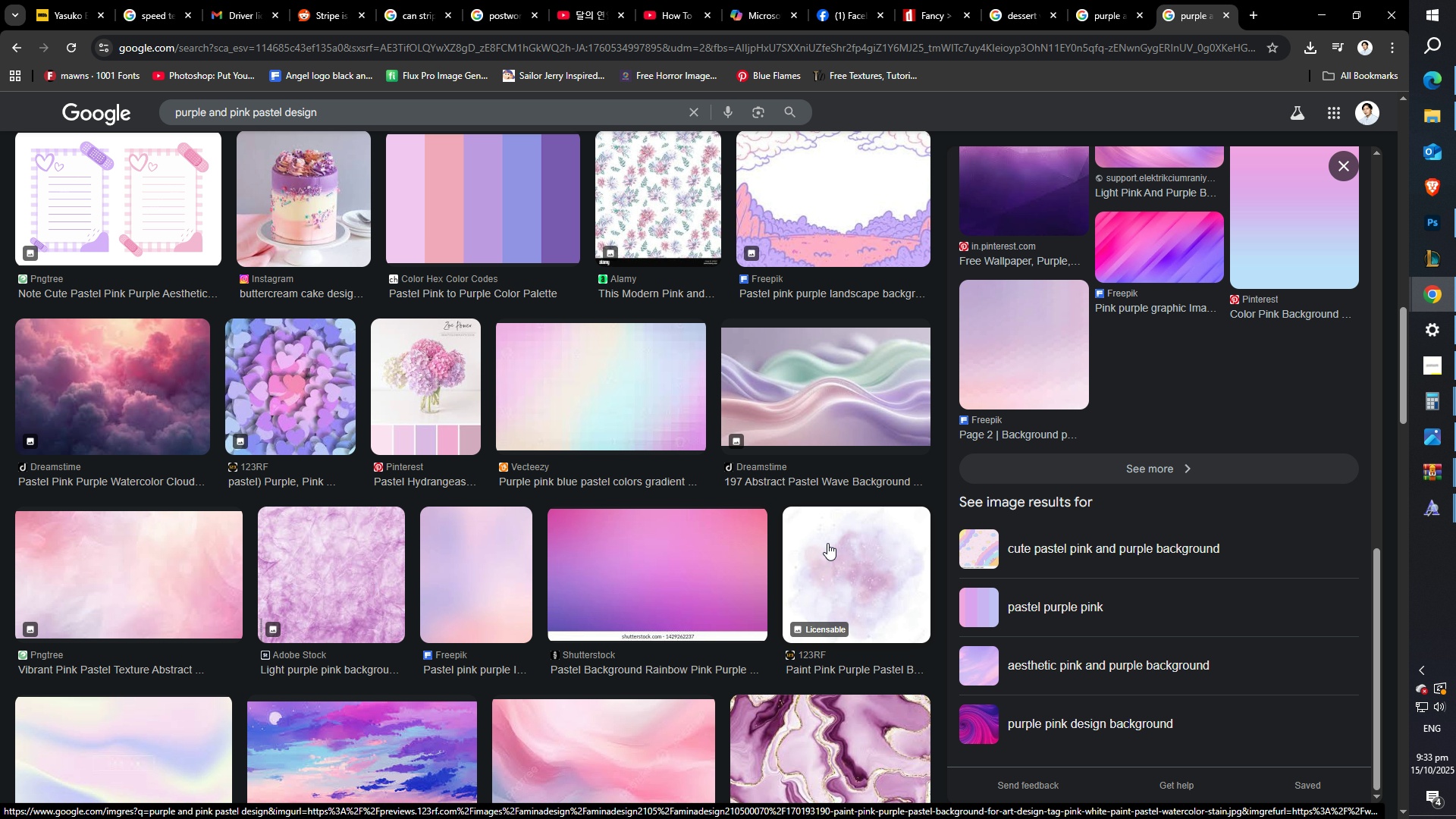 
wait(11.97)
 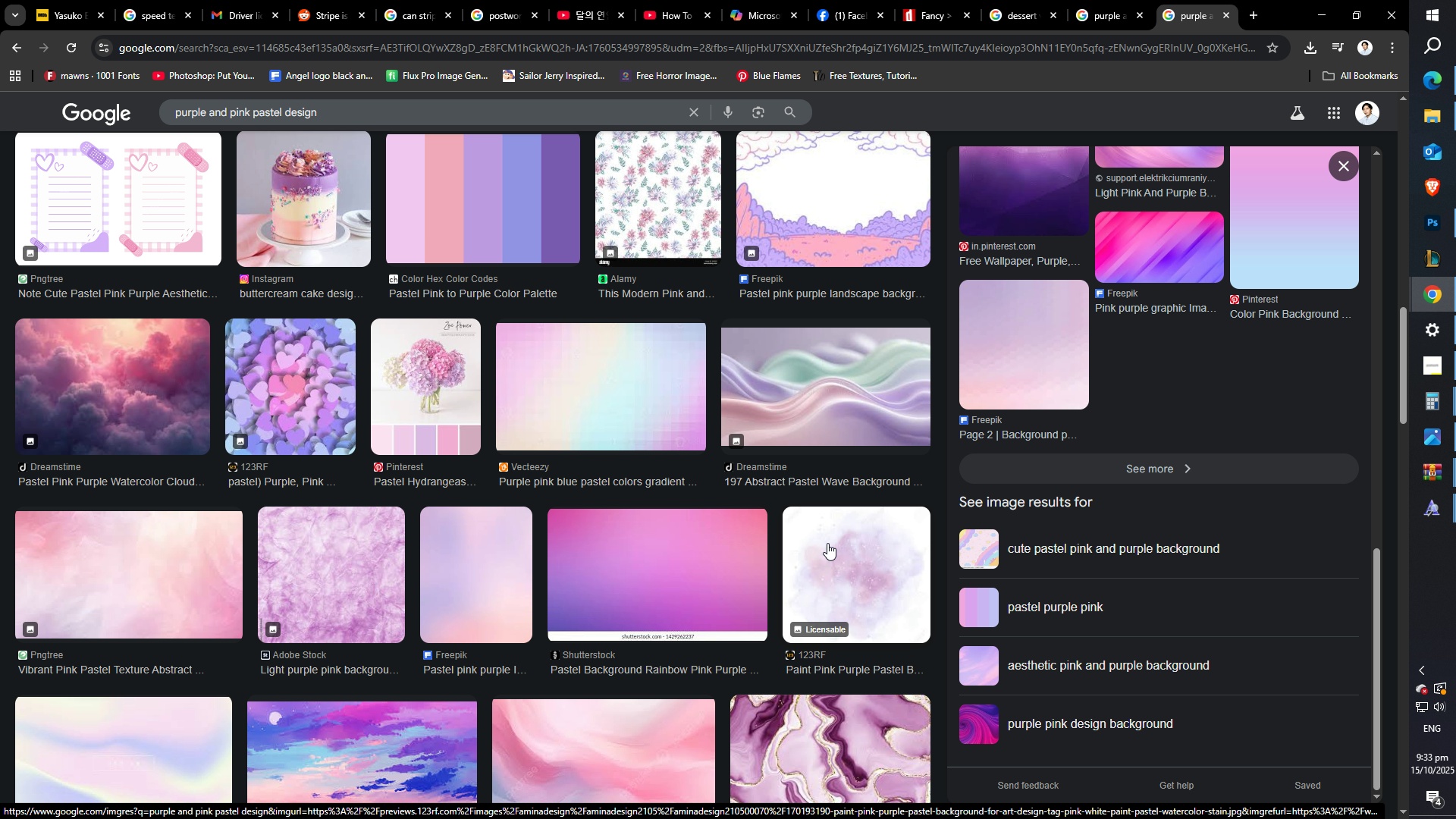 
scroll: coordinate [681, 571], scroll_direction: down, amount: 15.0
 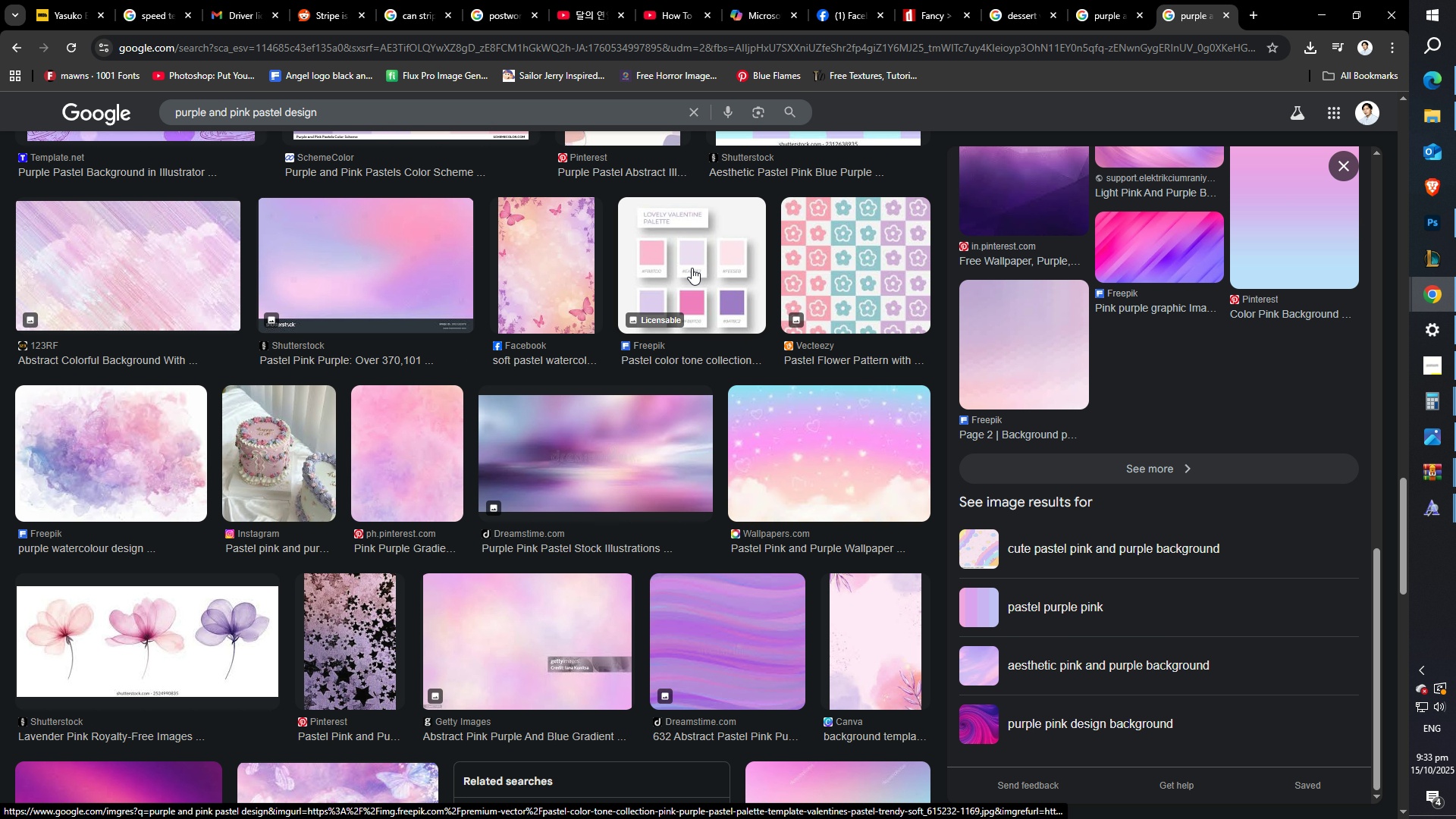 
left_click([690, 262])
 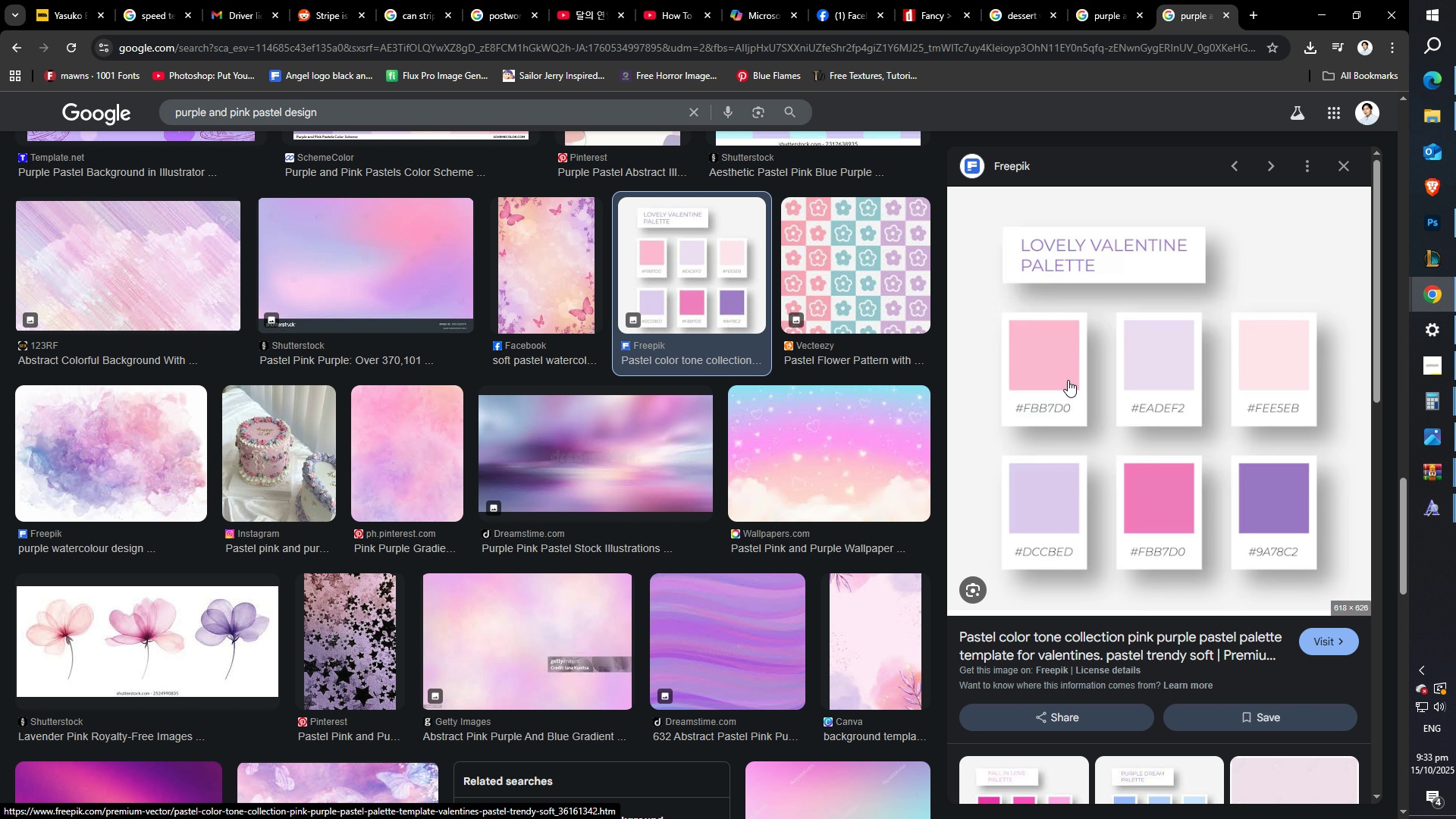 
right_click([1068, 373])
 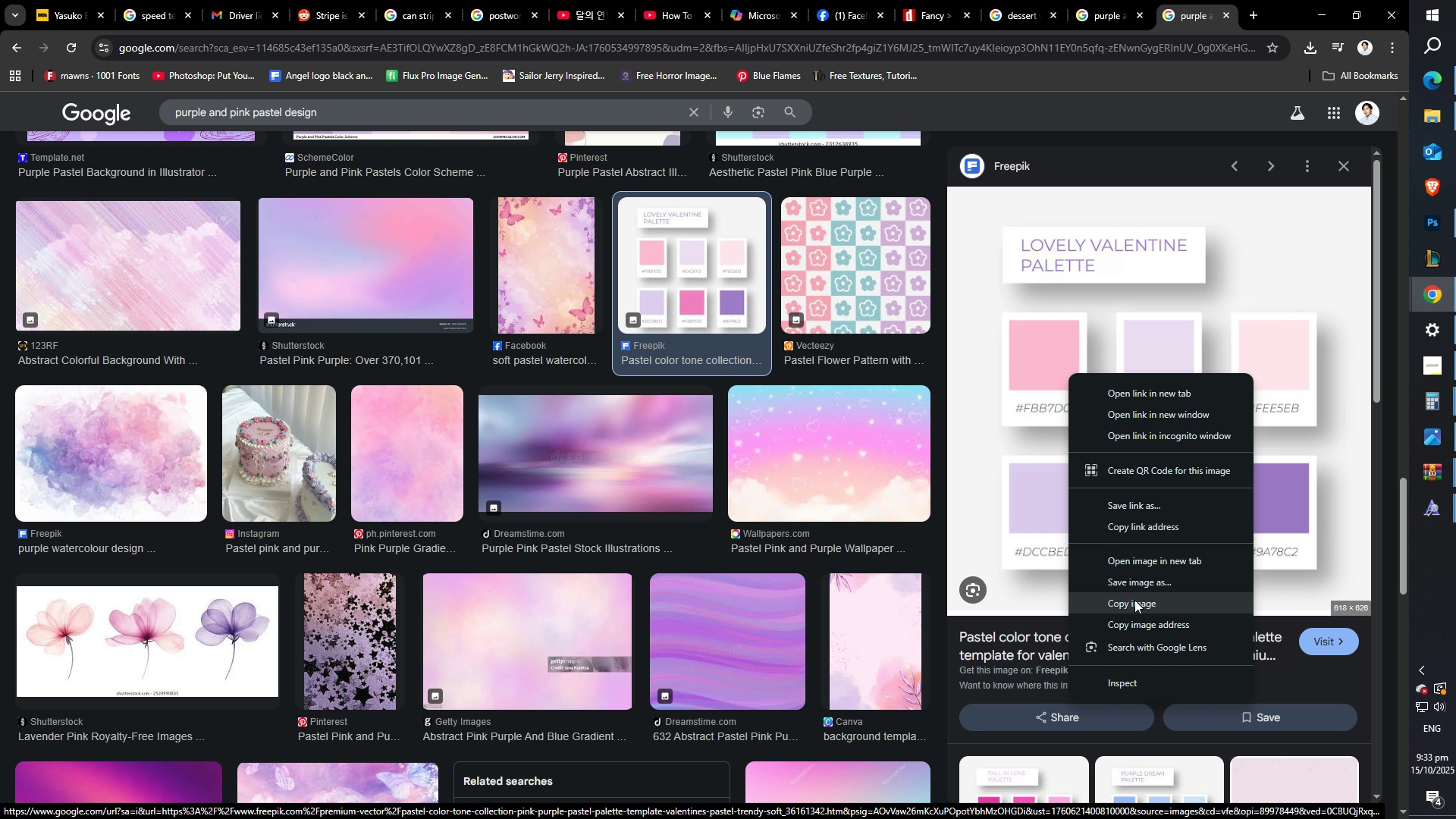 
left_click([1134, 600])
 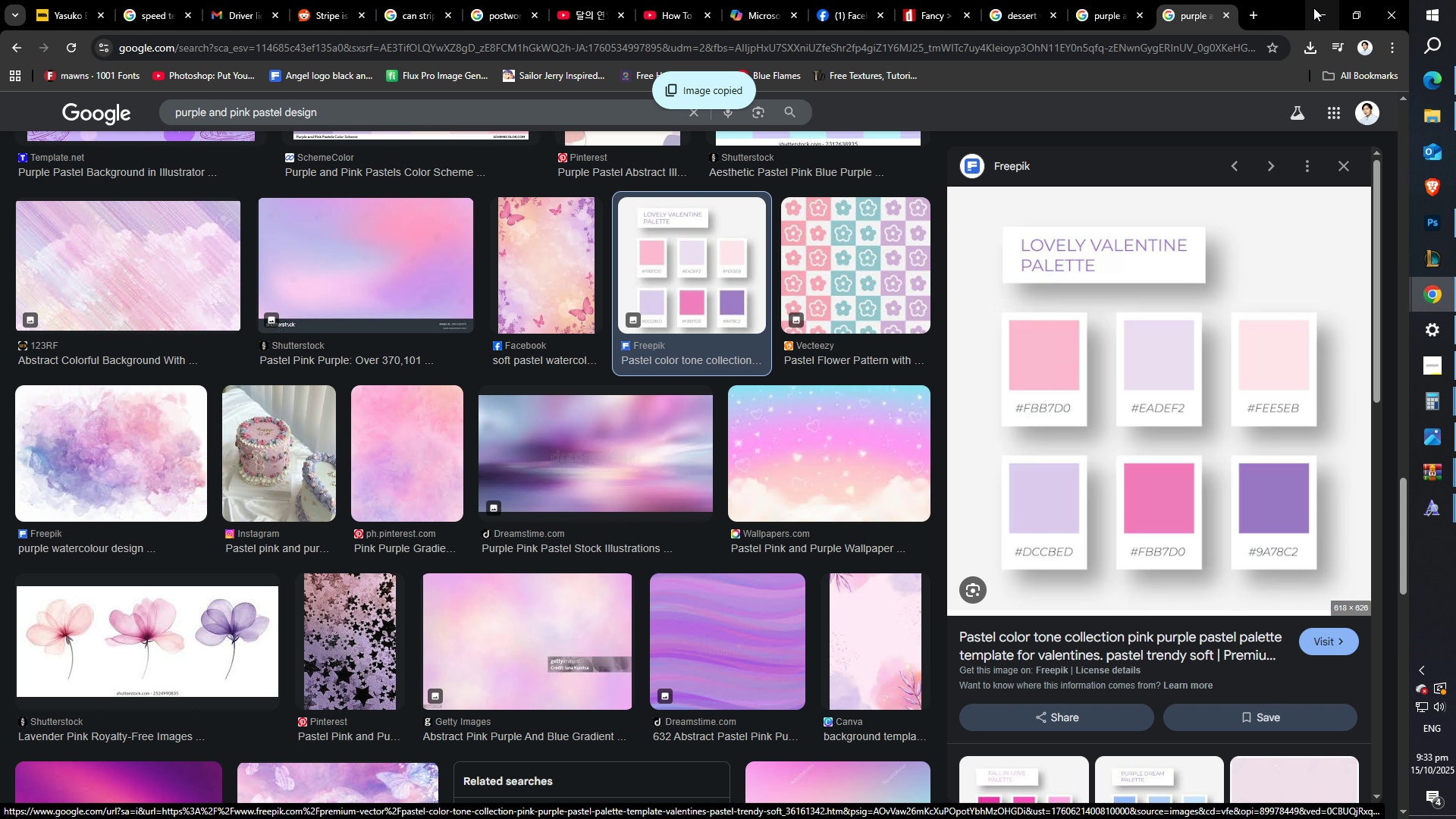 
left_click([1313, 8])
 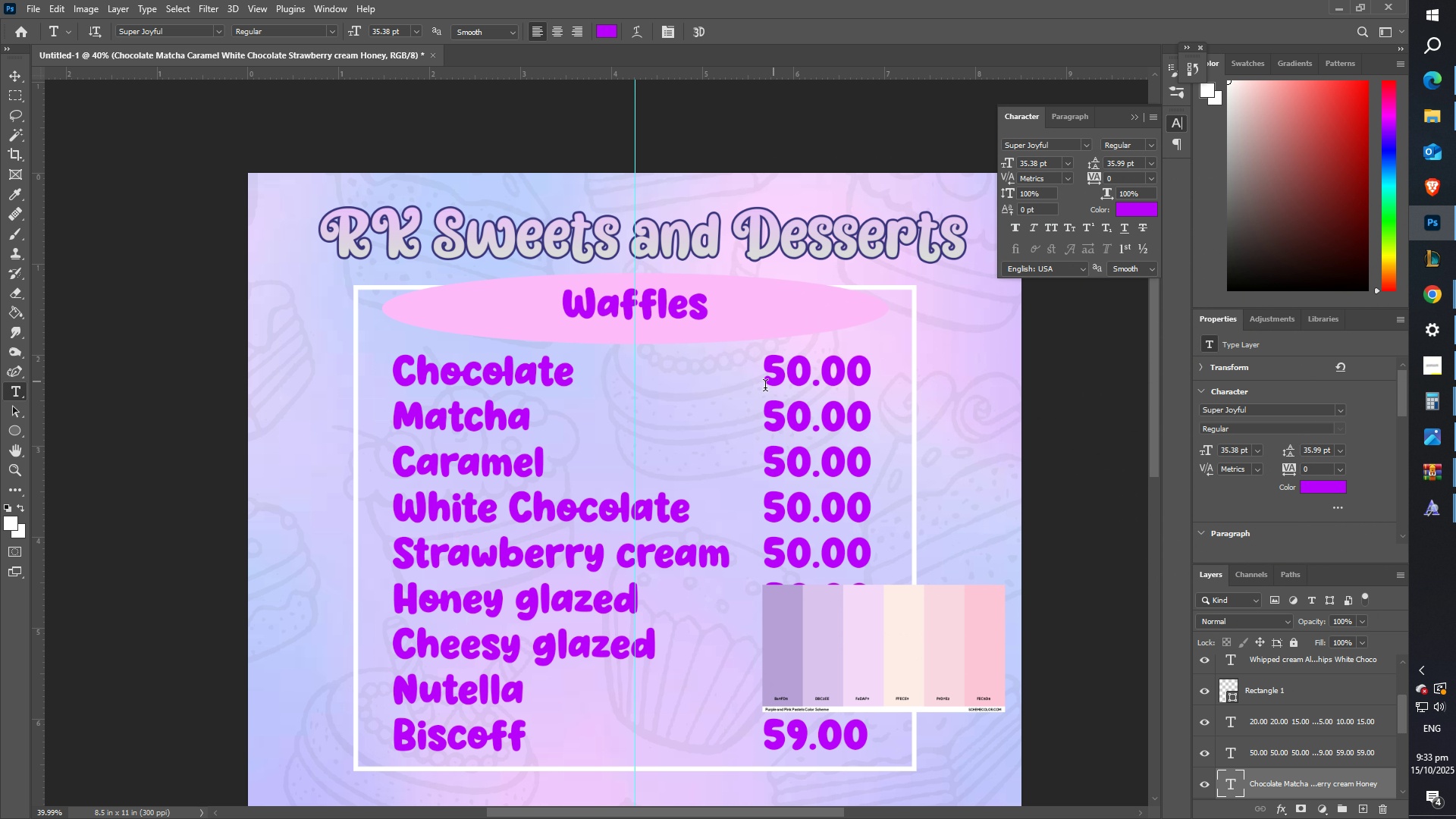 
key(Control+ControlLeft)
 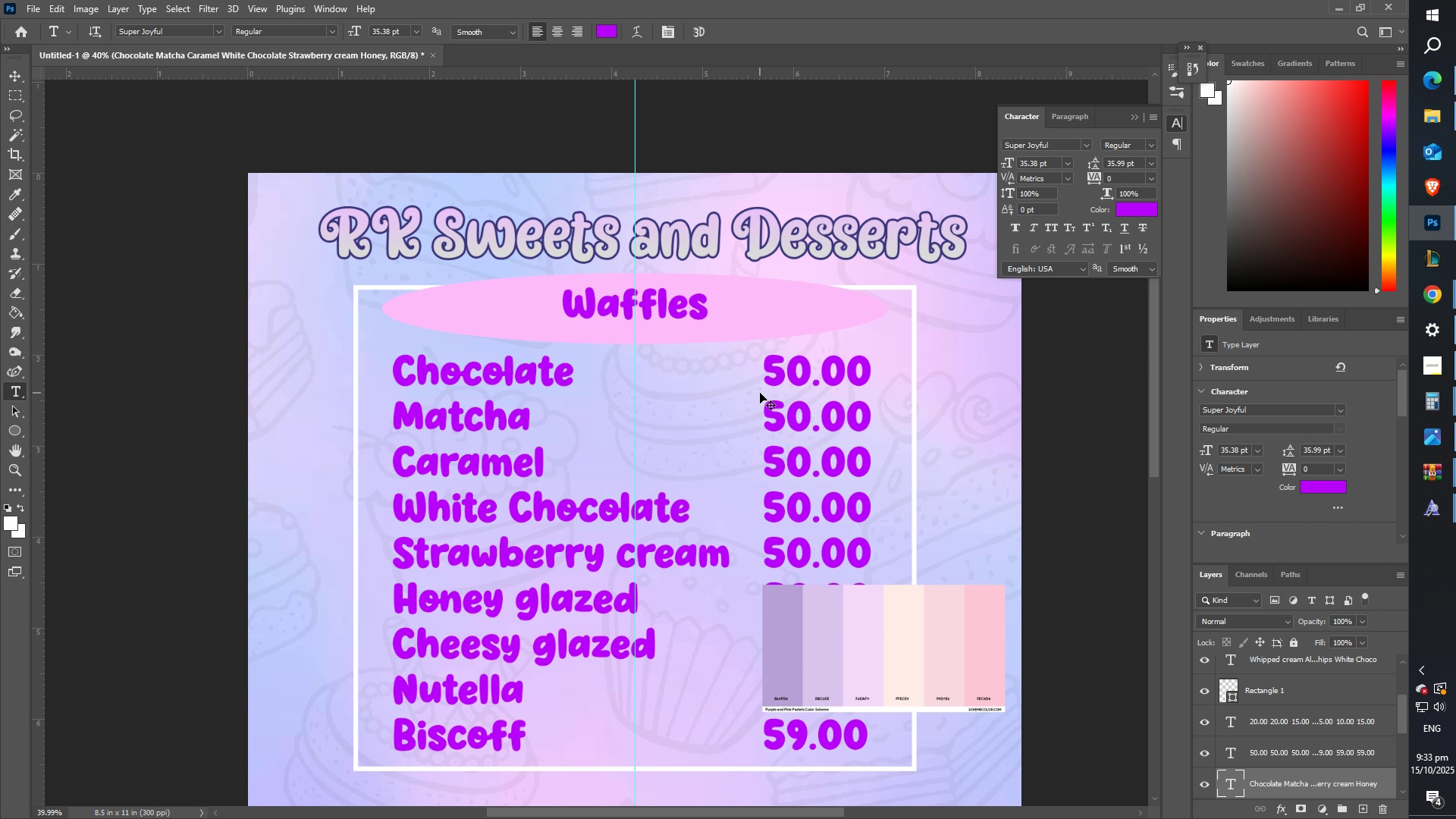 
key(Control+V)
 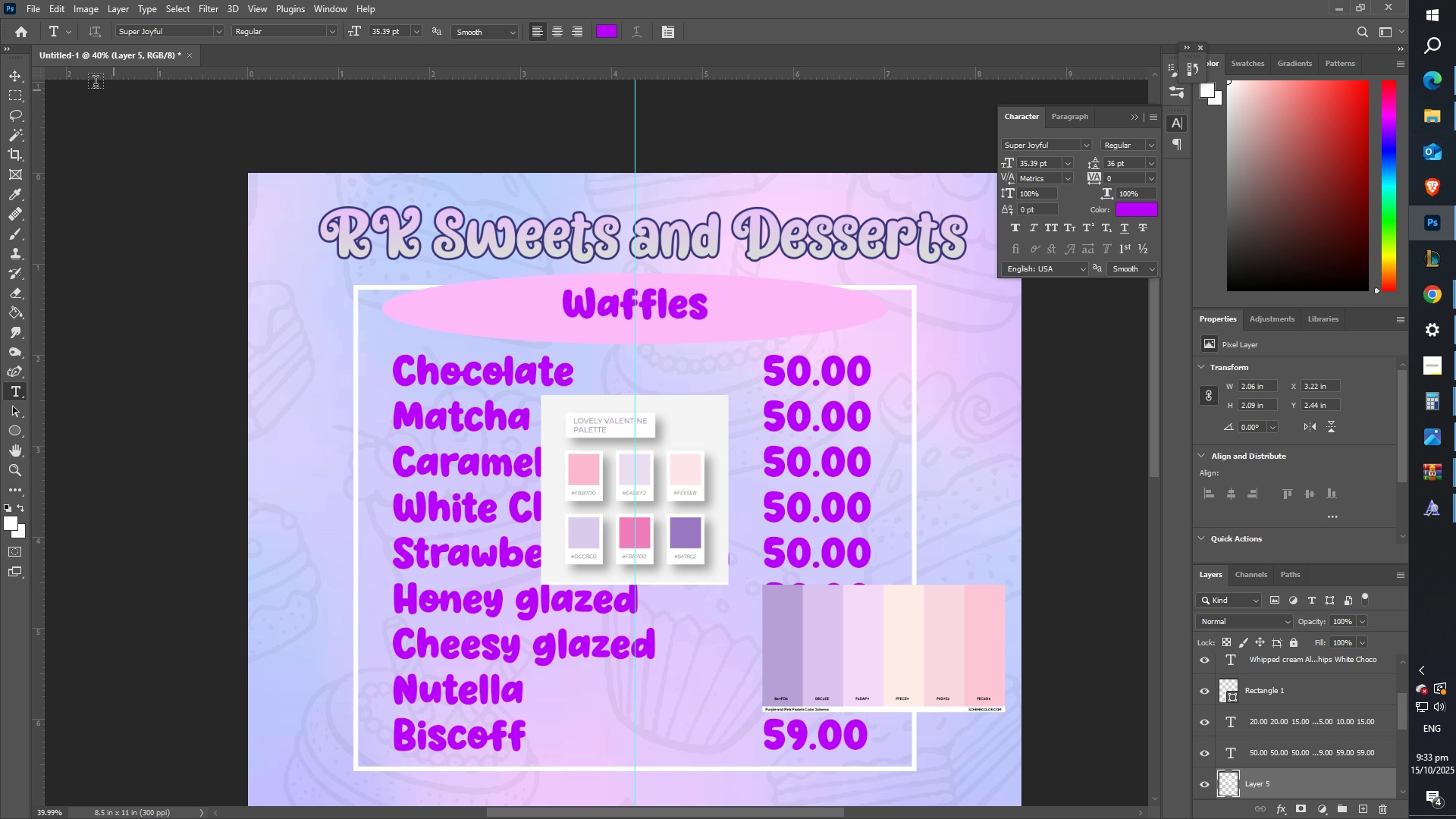 
left_click([25, 73])
 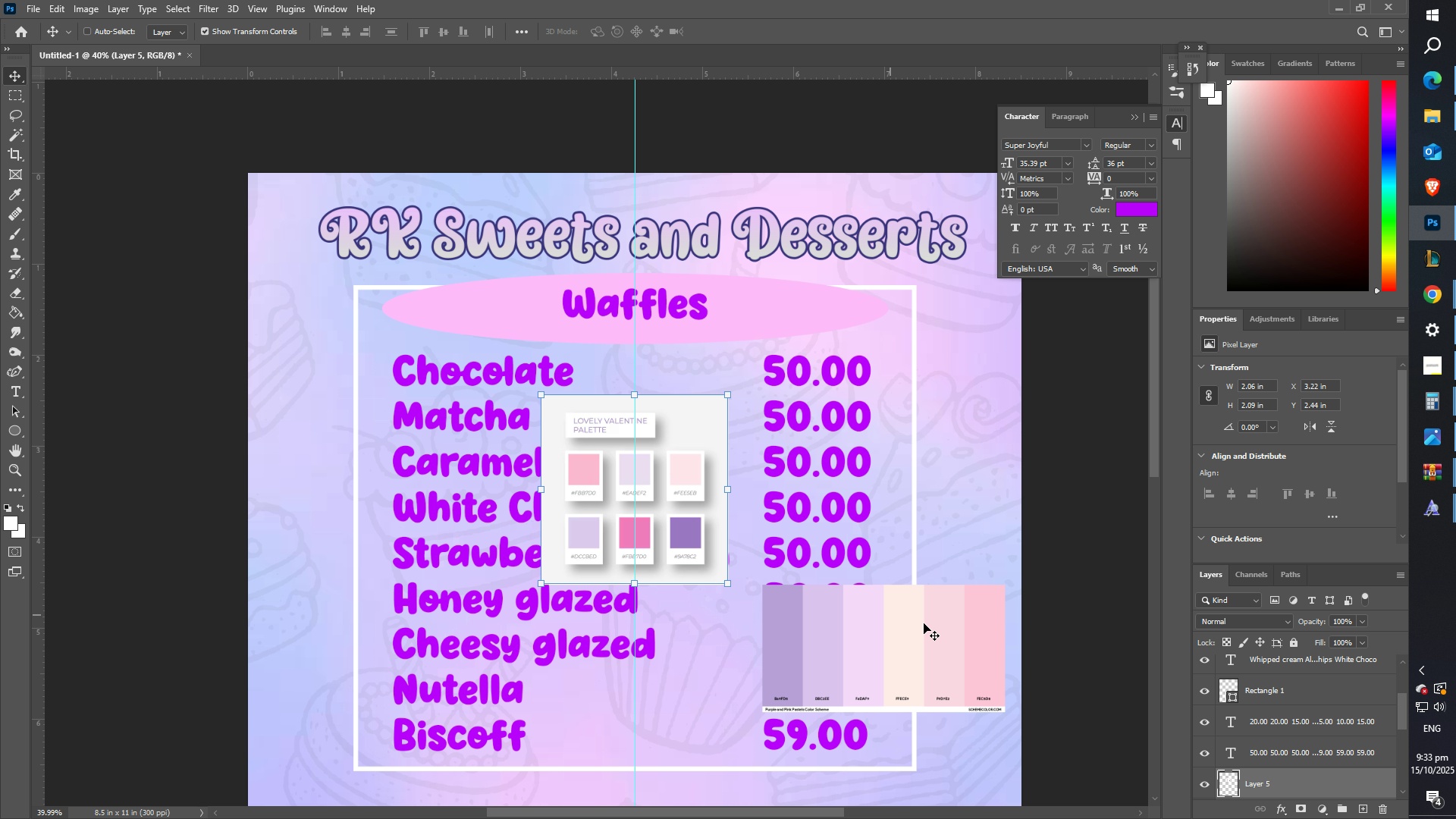 
right_click([926, 625])
 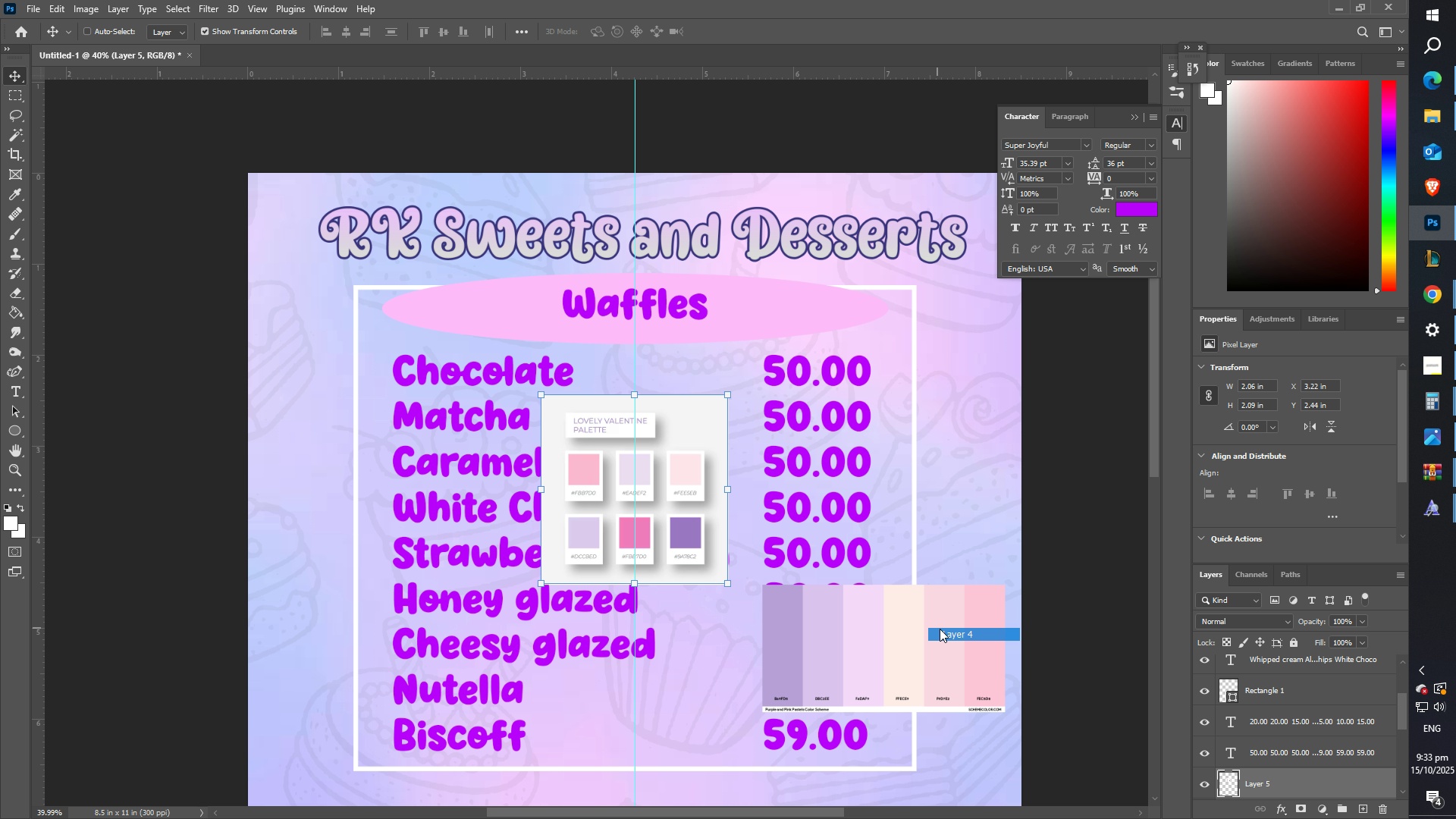 
left_click([940, 629])
 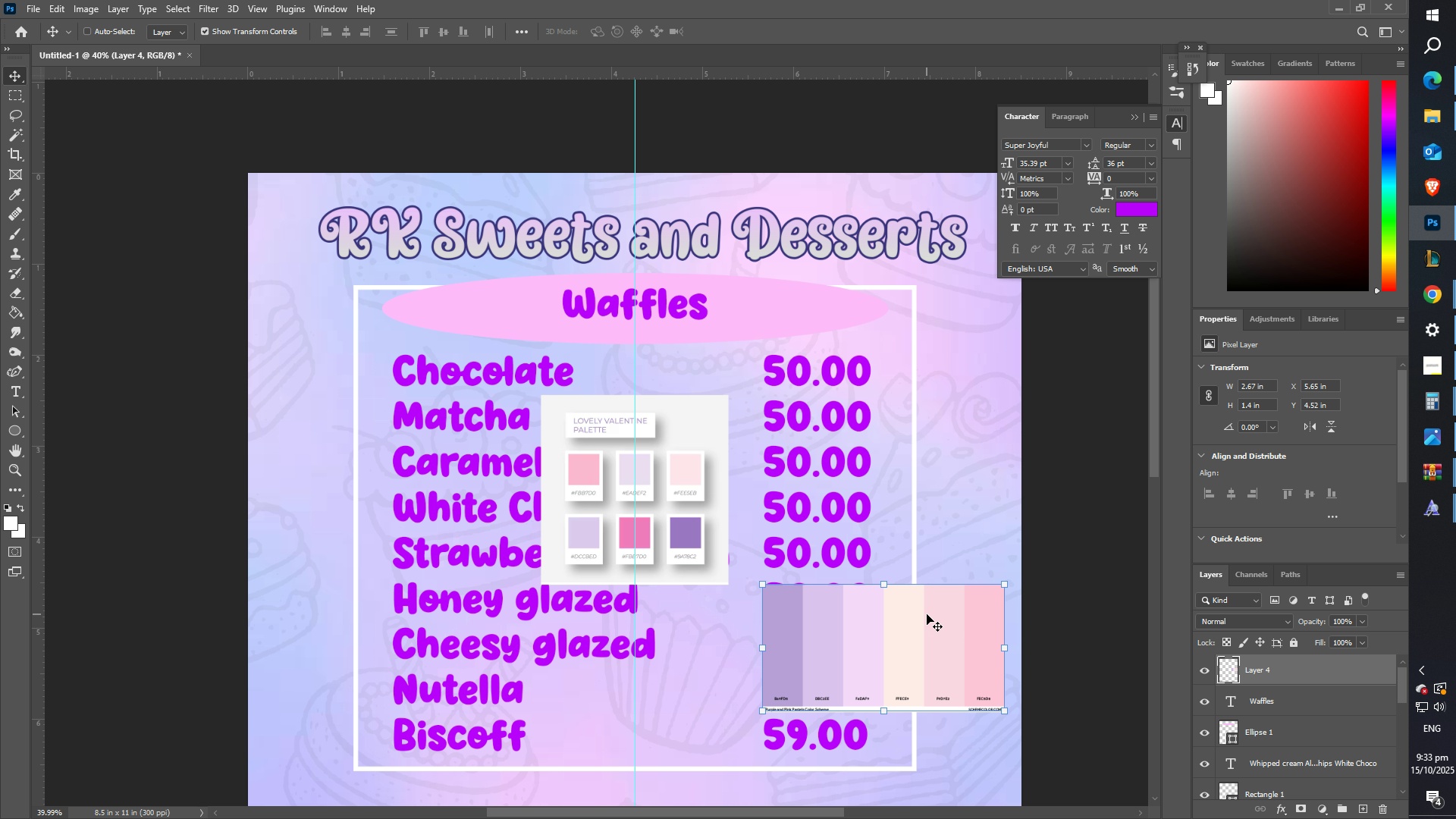 
key(Delete)
 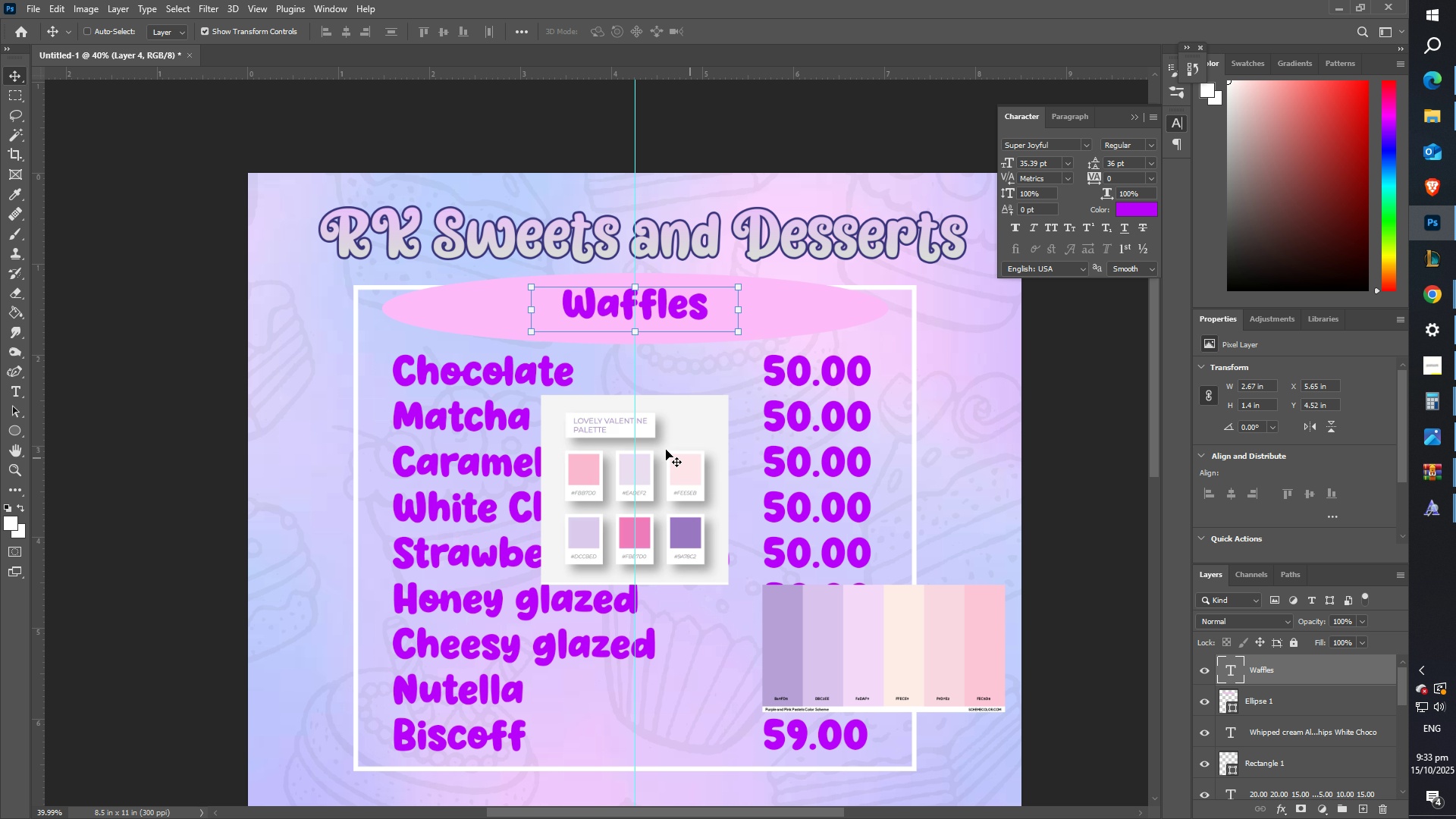 
right_click([666, 450])
 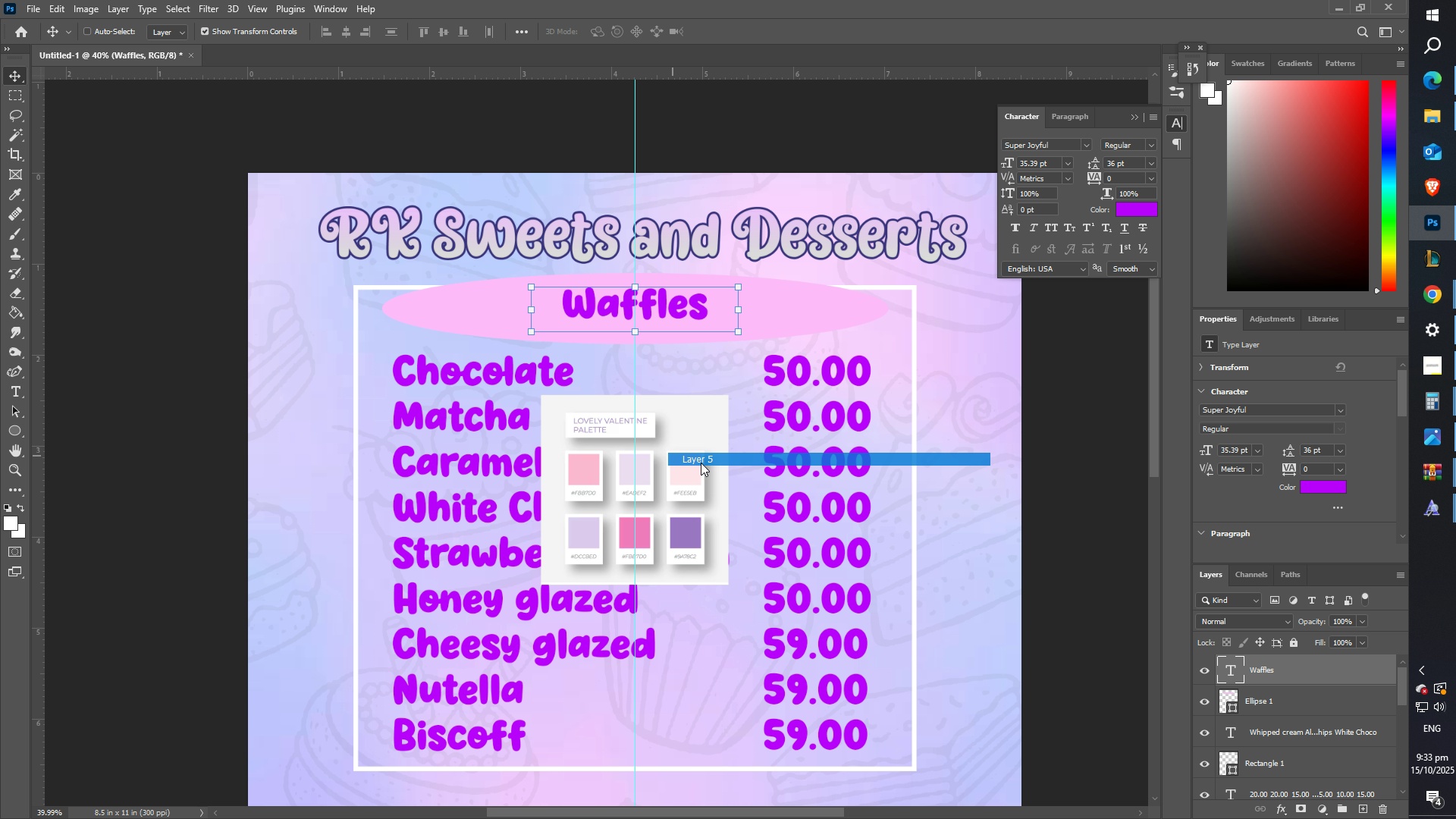 
left_click([704, 463])
 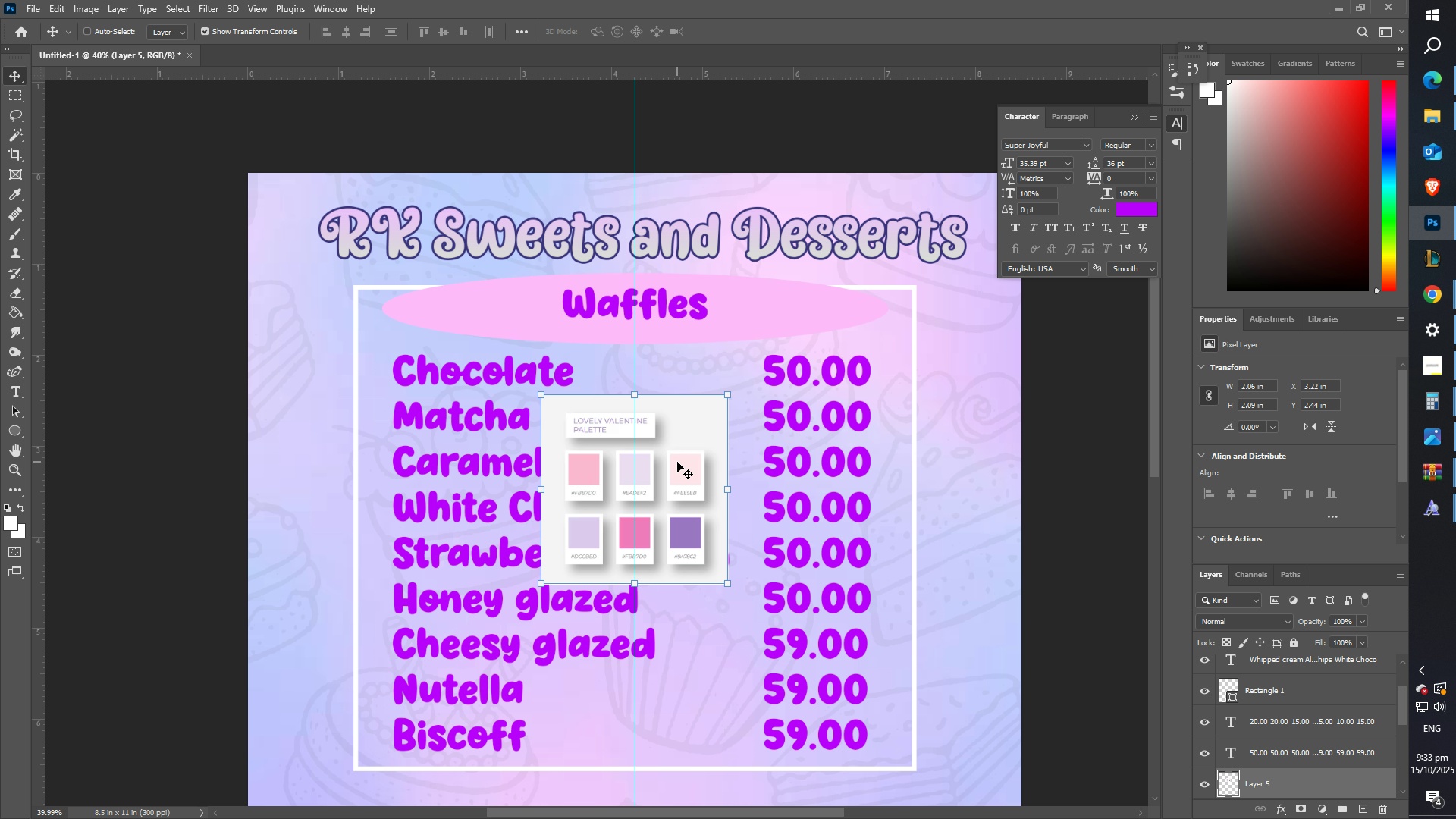 
left_click_drag(start_coordinate=[677, 462], to_coordinate=[965, 509])
 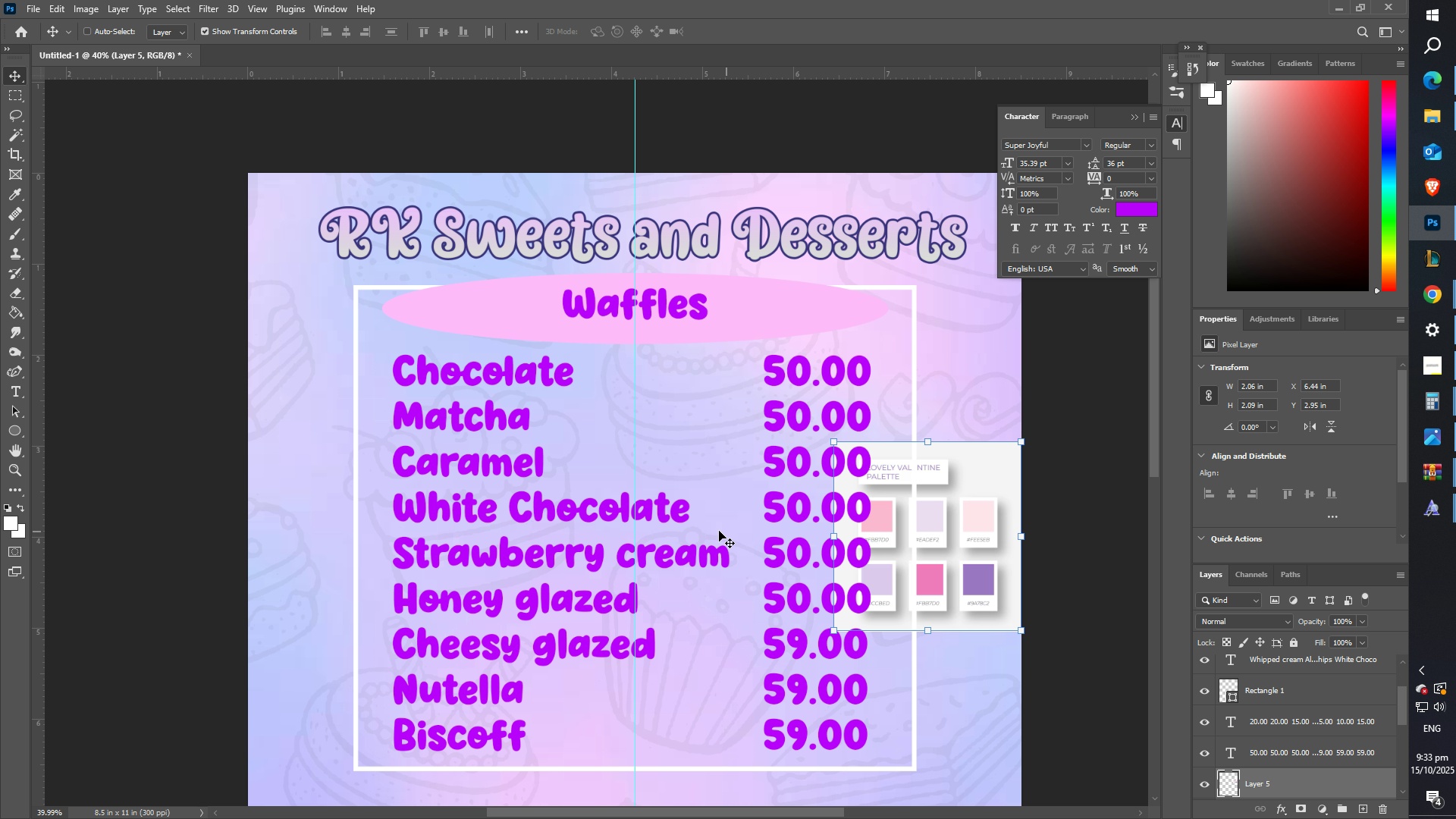 
key(T)
 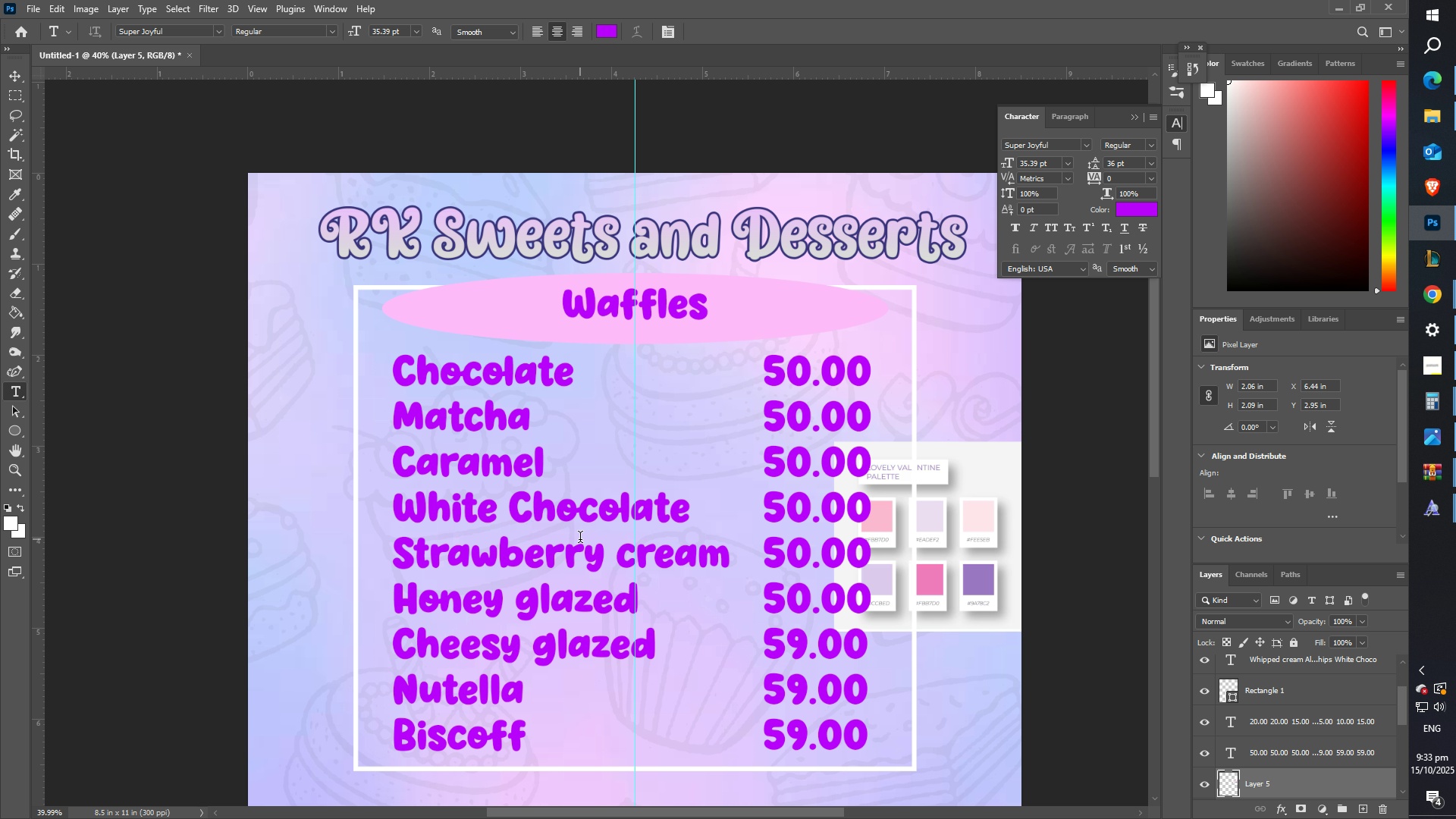 
left_click([580, 539])
 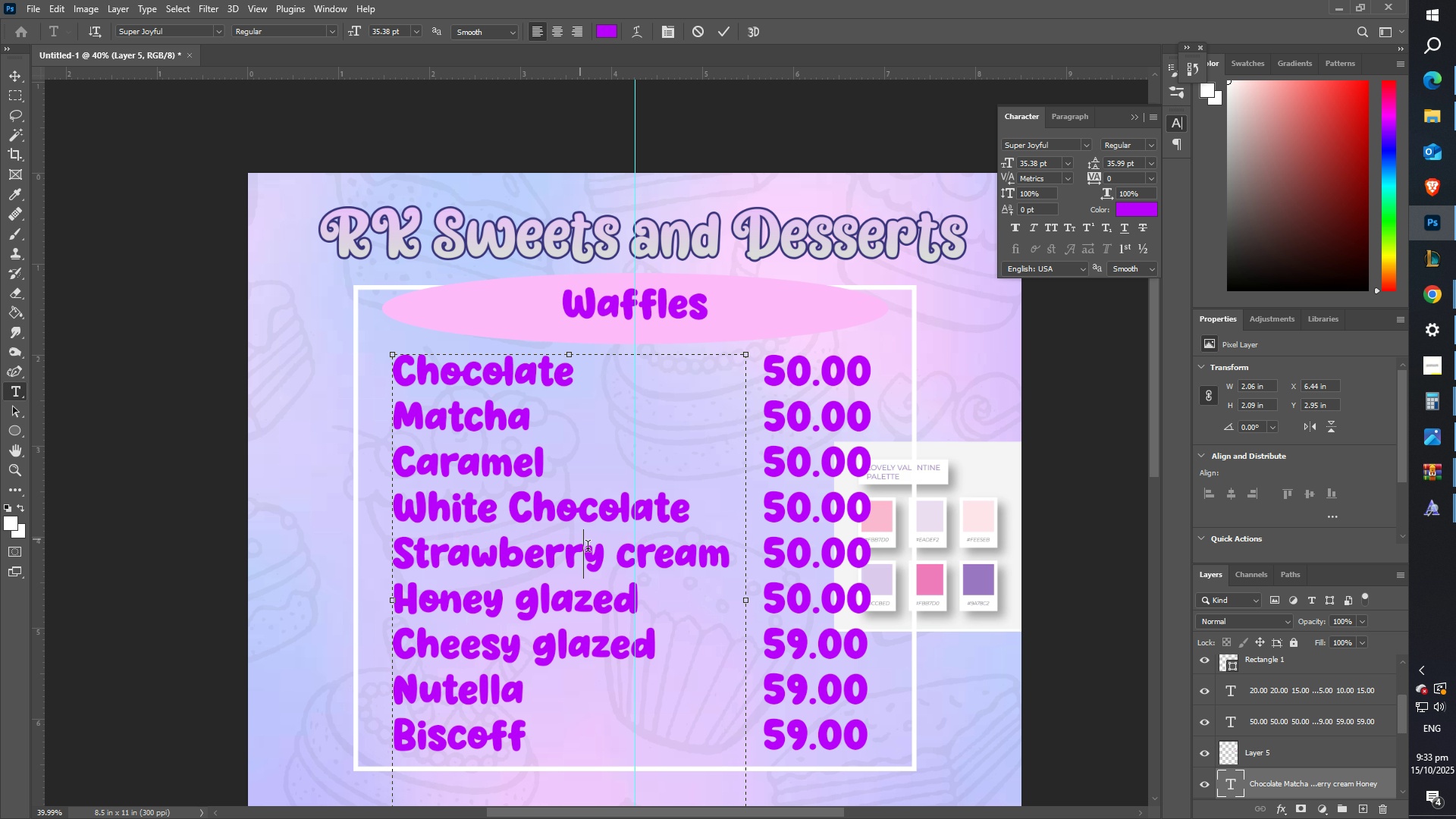 
key(Control+ControlLeft)
 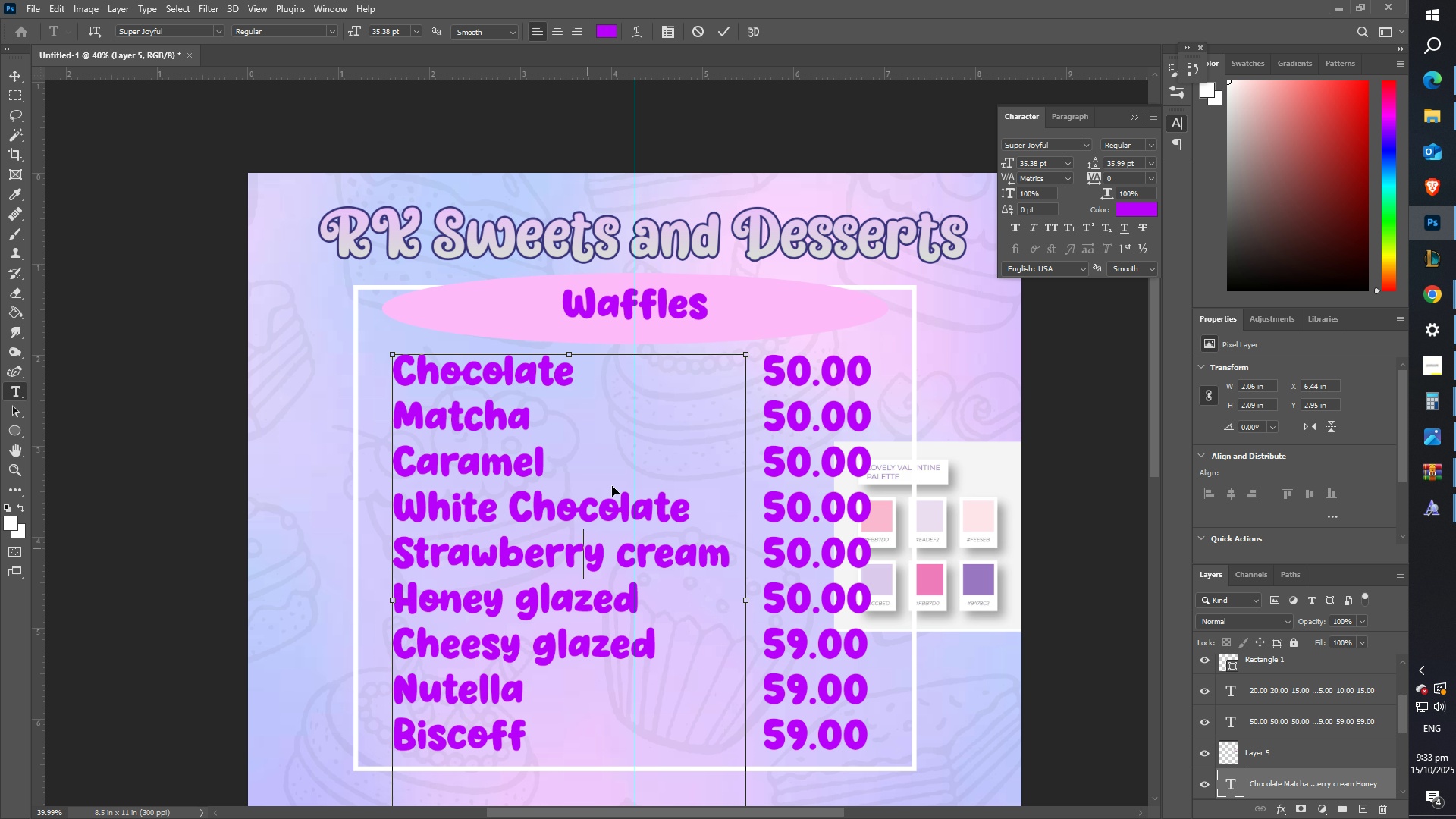 
key(Control+A)
 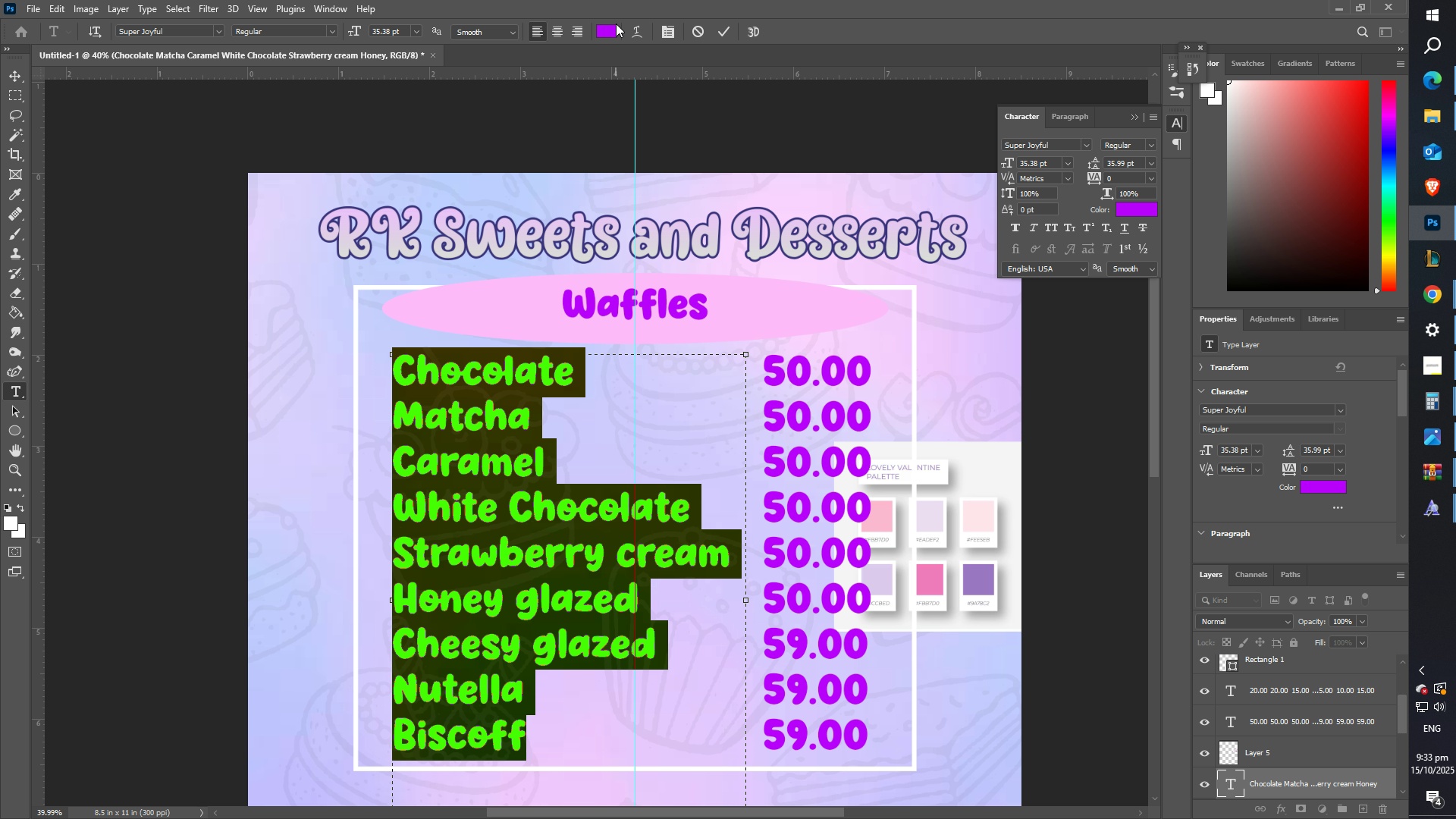 
left_click([607, 30])
 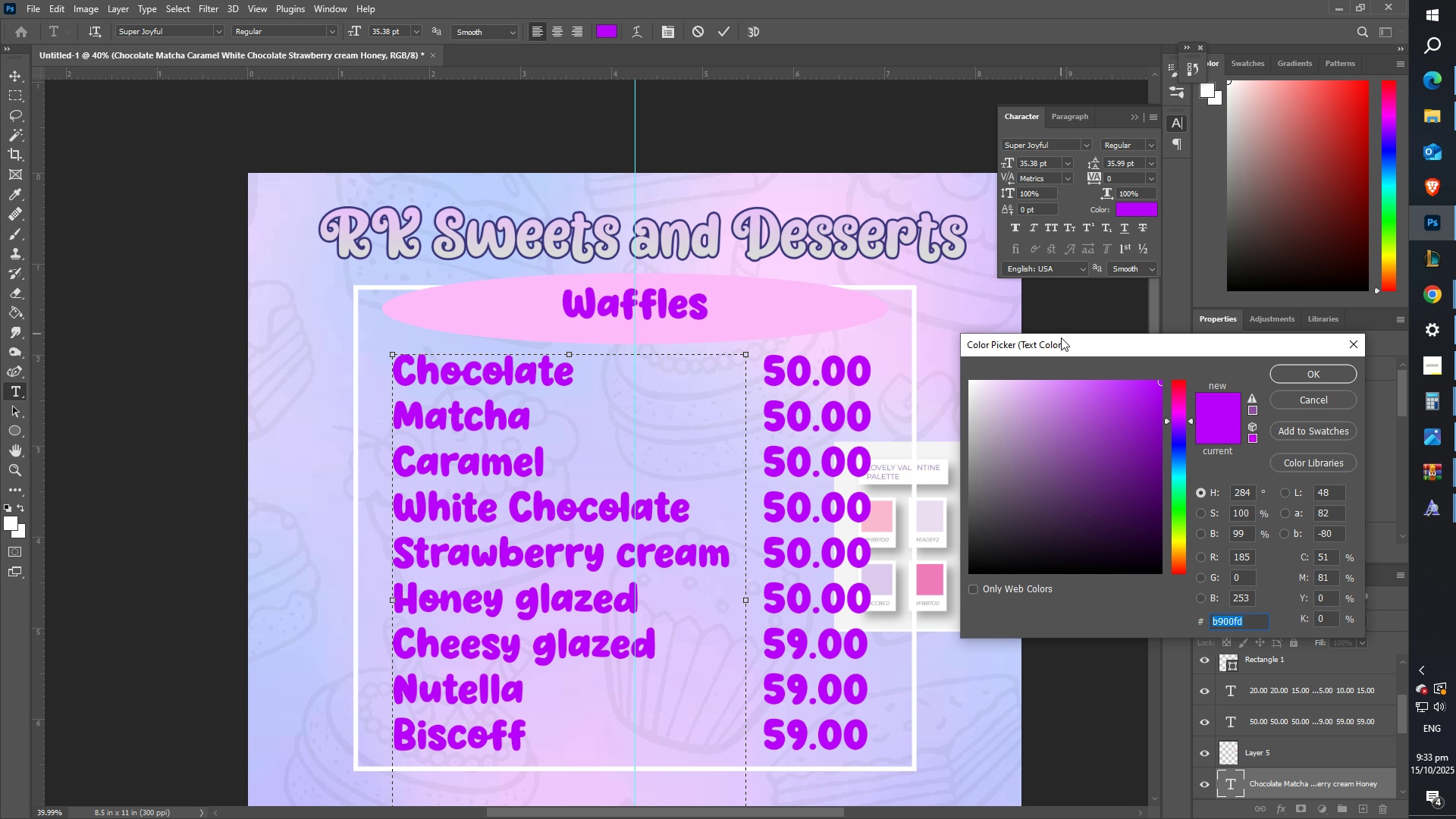 
left_click_drag(start_coordinate=[1087, 348], to_coordinate=[1159, 332])
 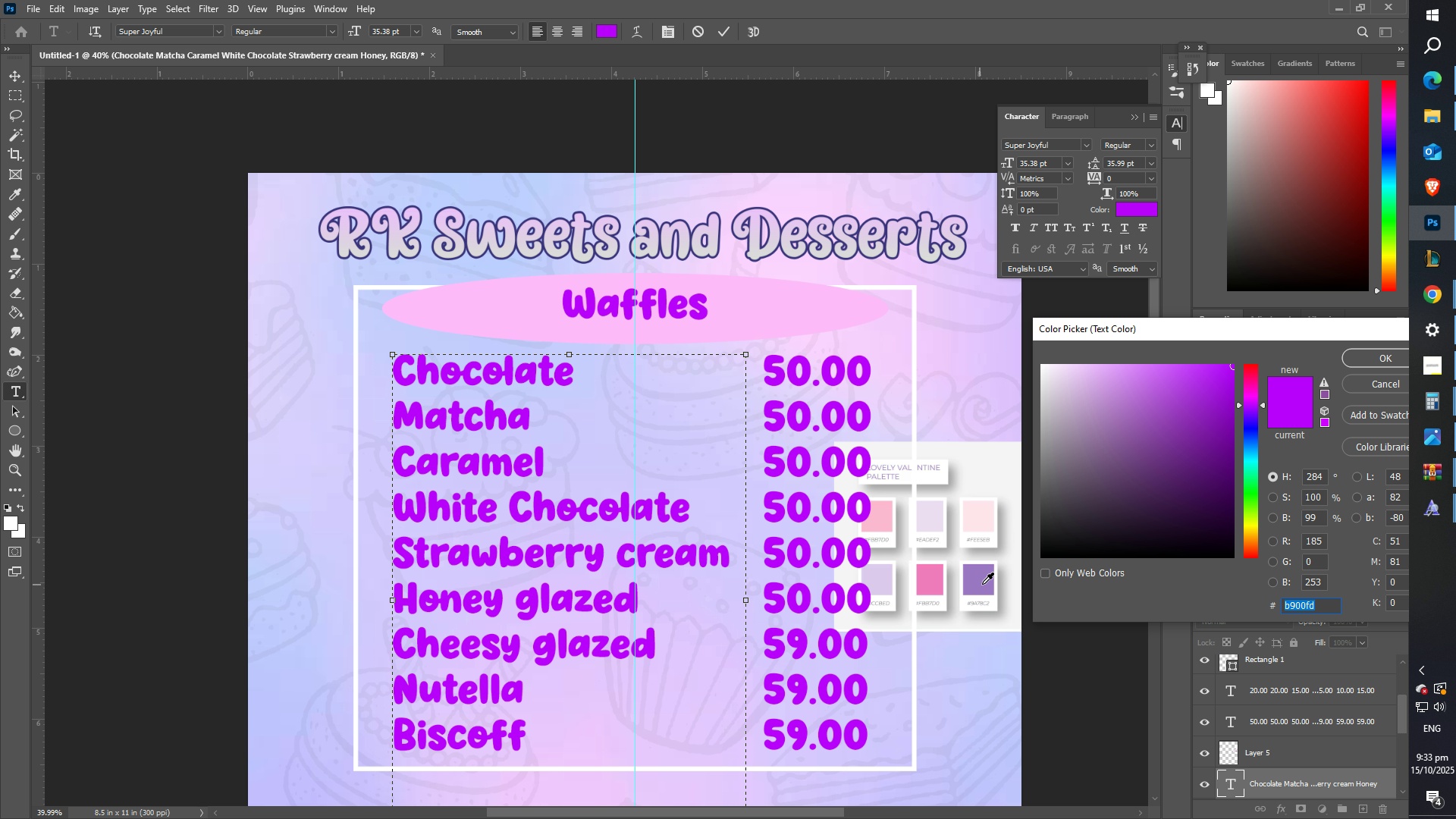 
left_click([982, 584])
 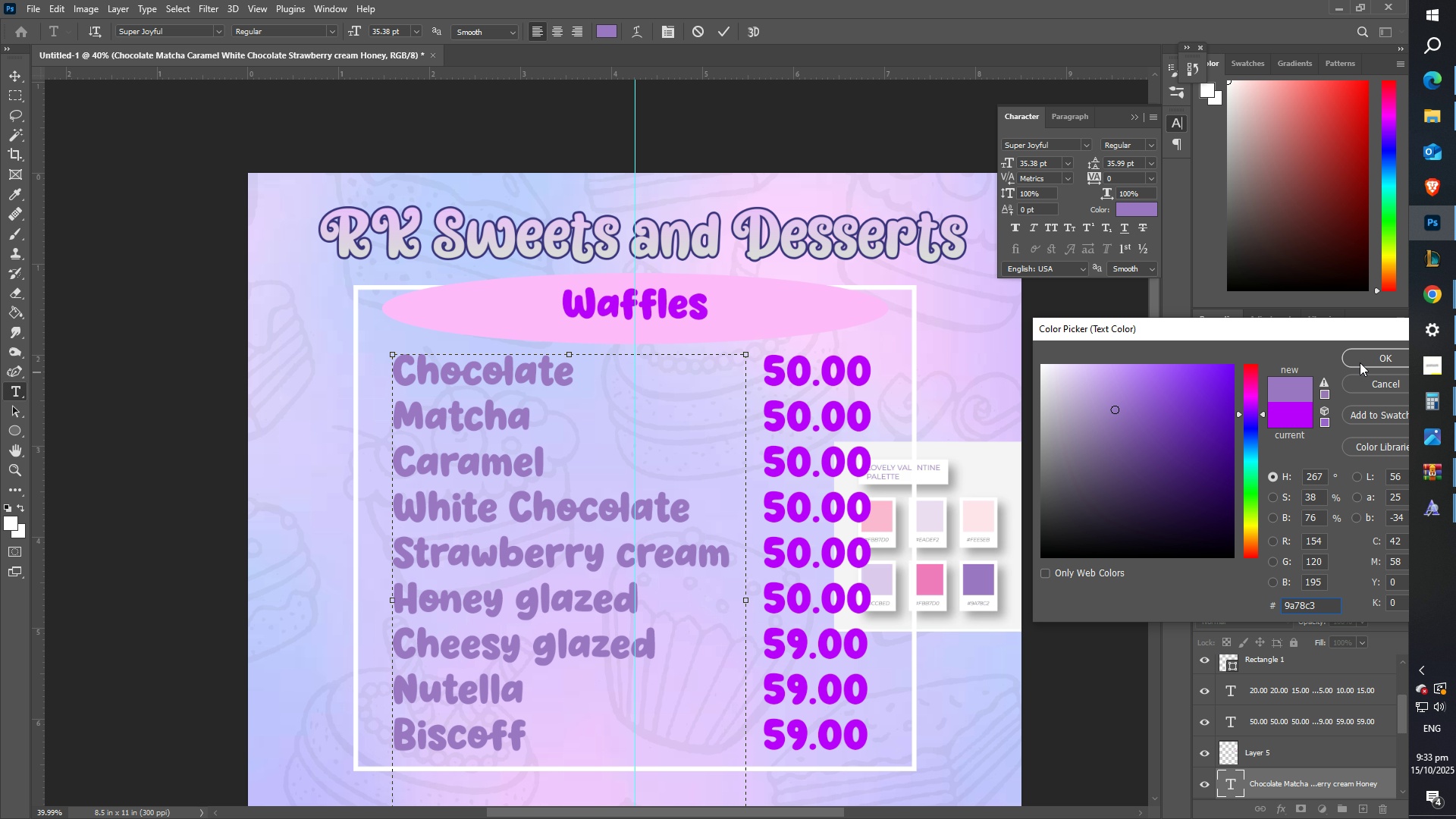 
left_click([1367, 359])
 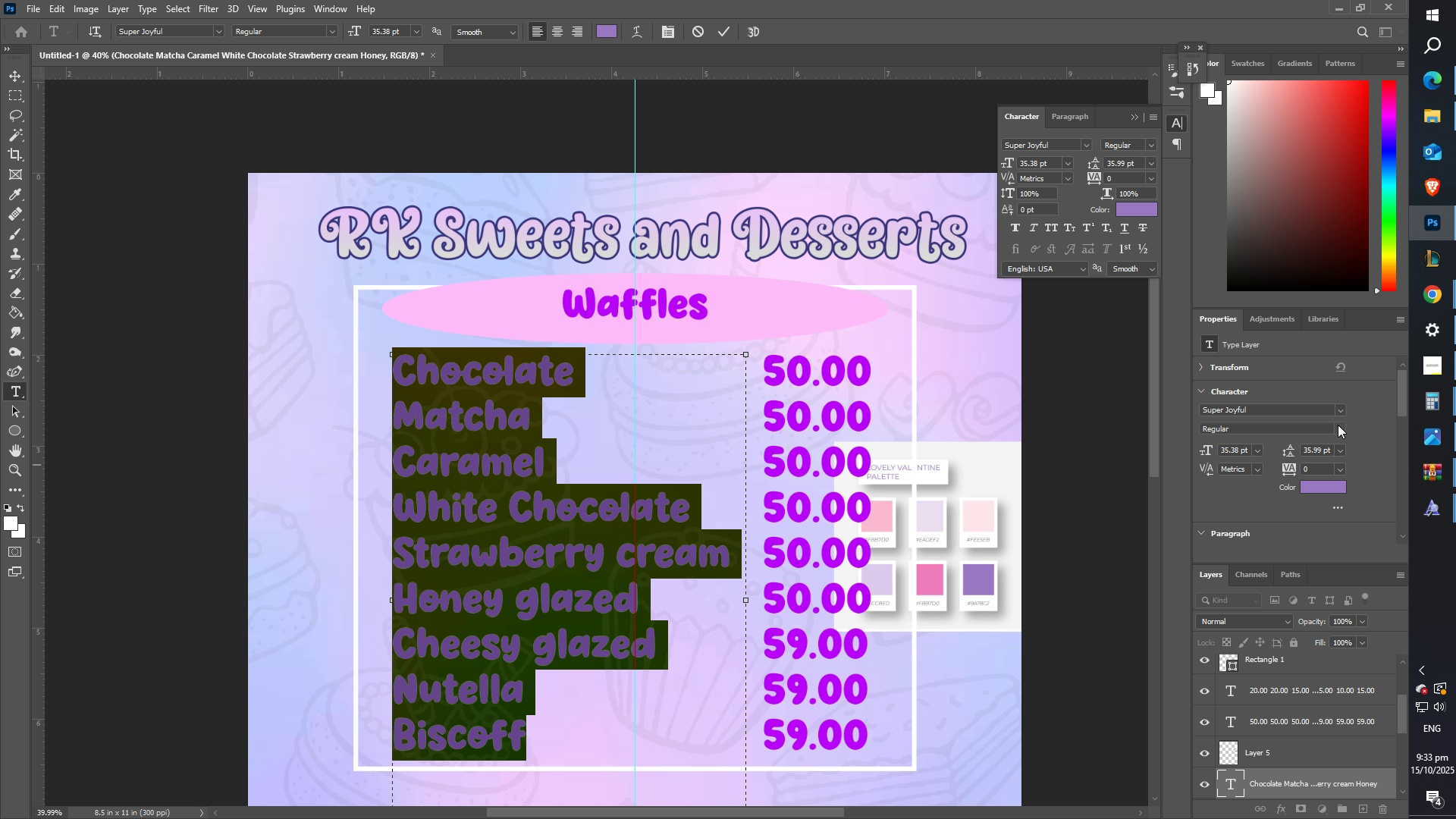 
left_click([545, 519])
 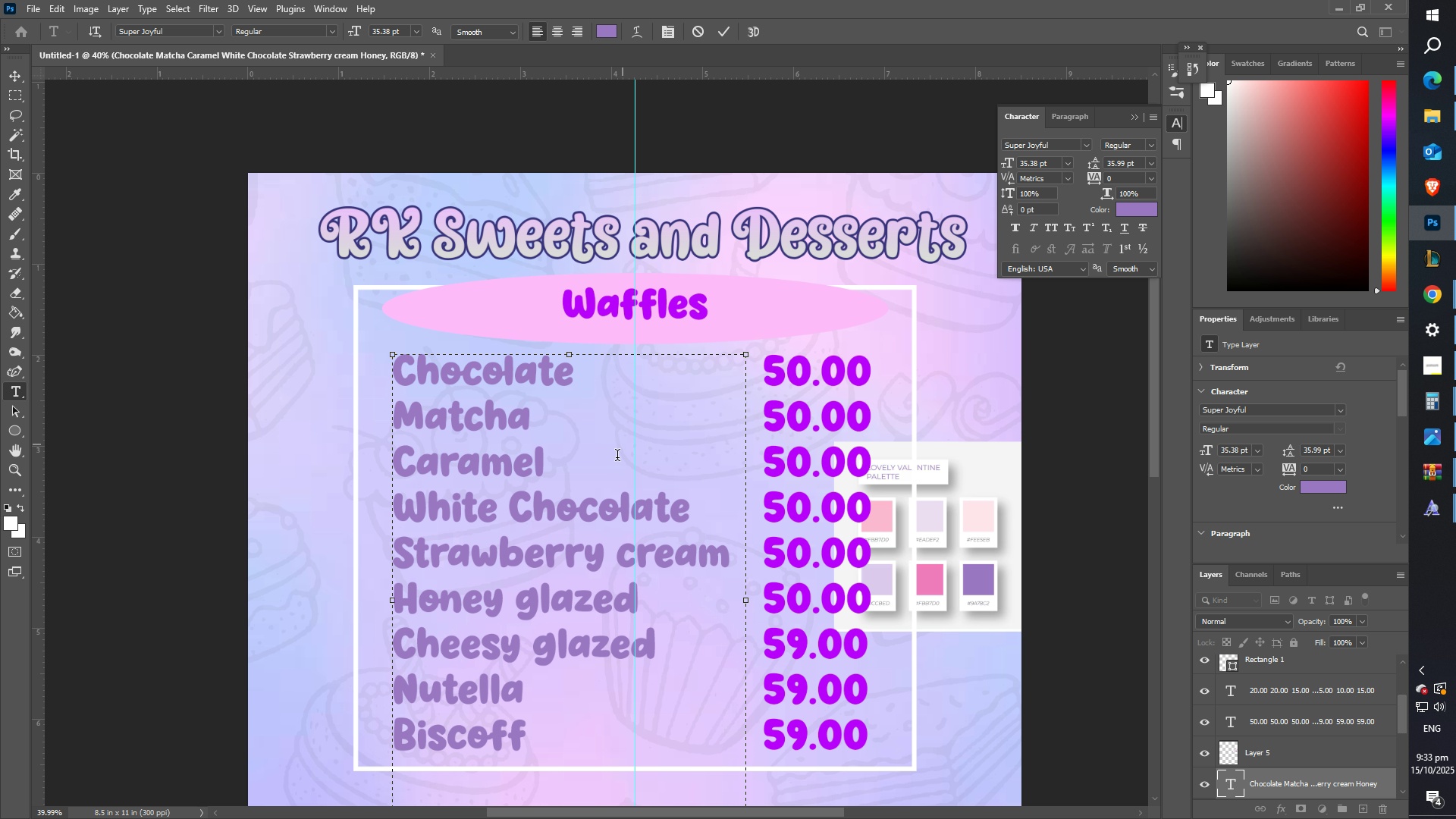 
key(Control+ControlLeft)
 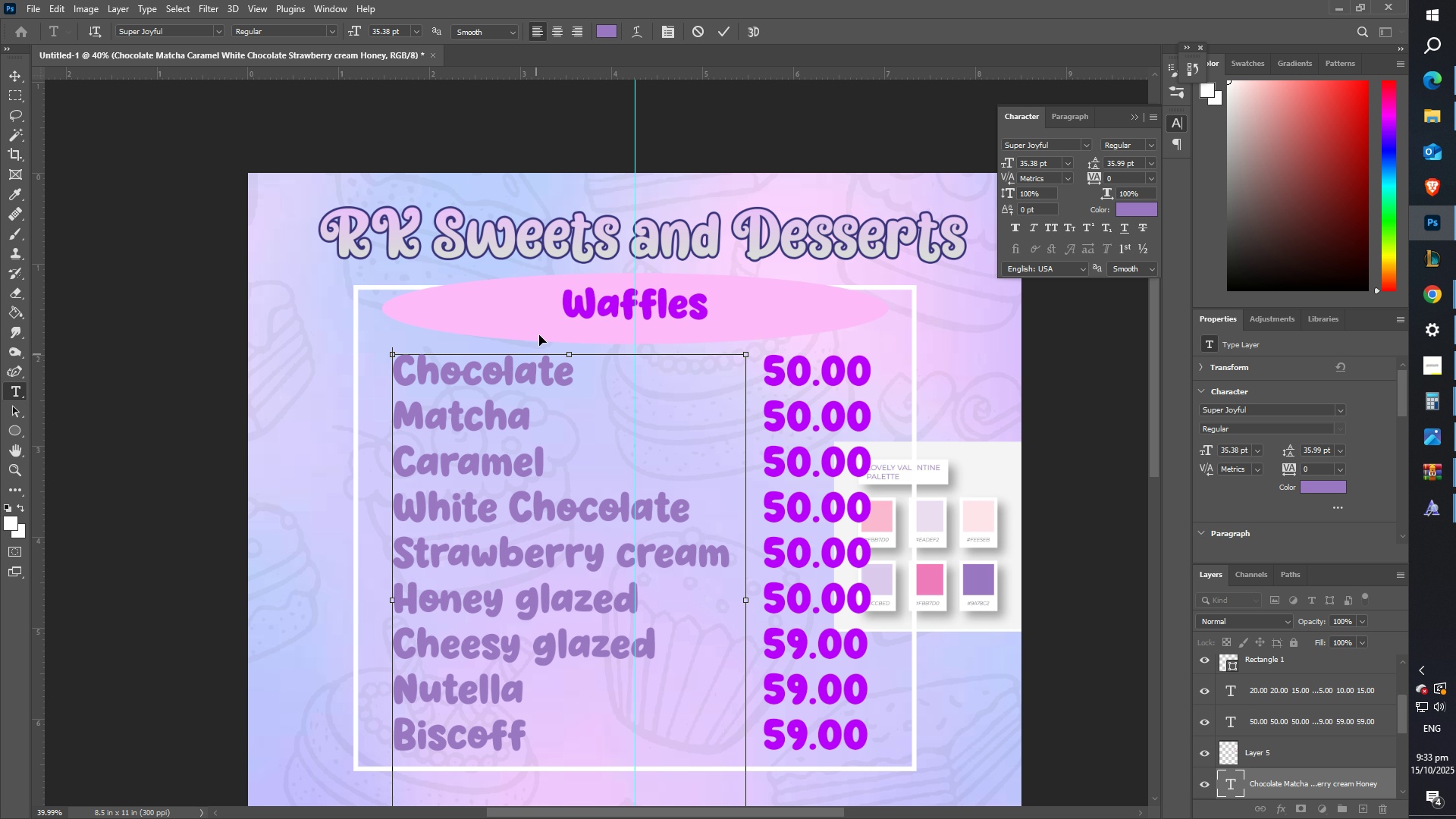 
key(Control+A)
 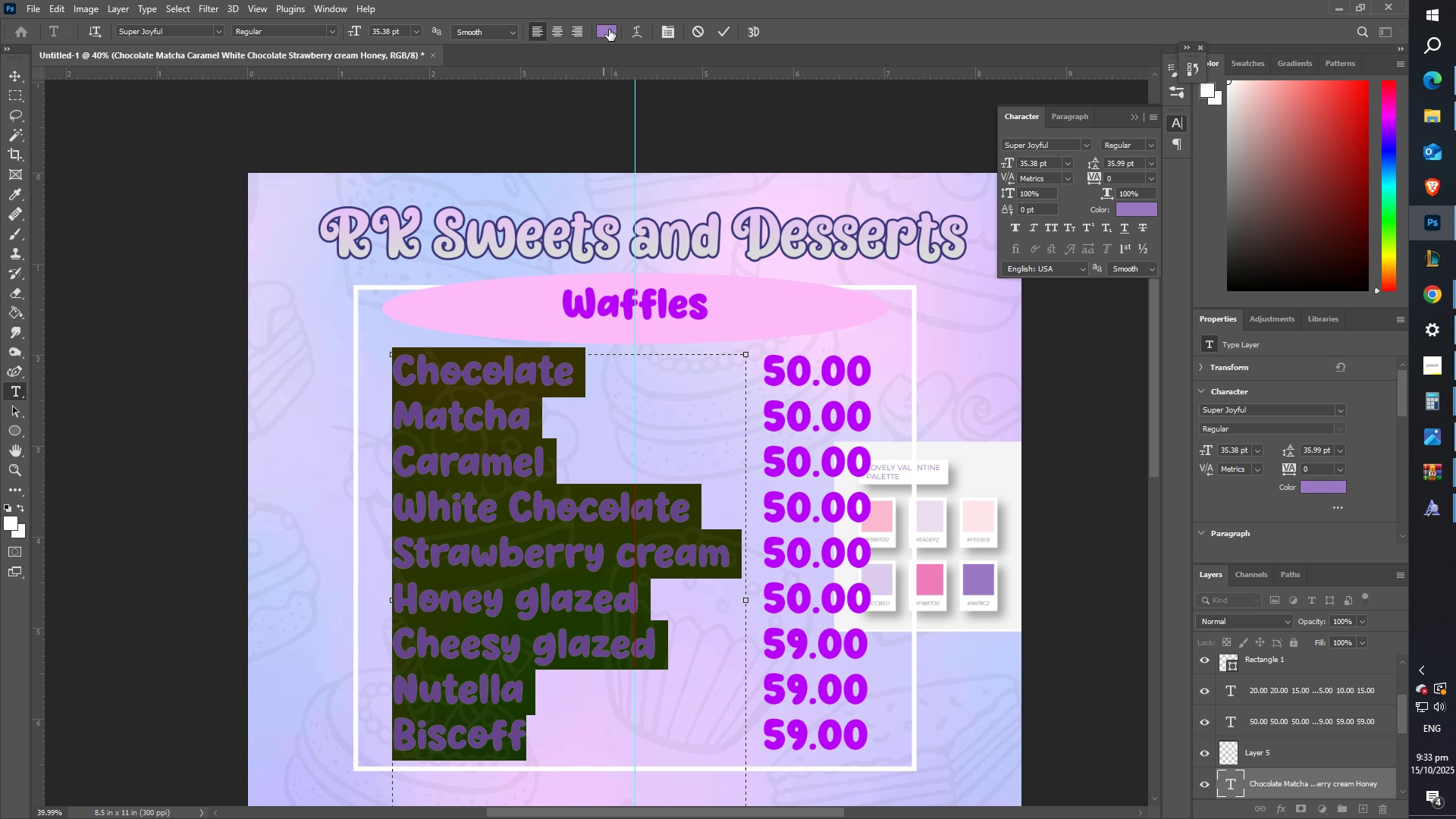 
left_click([609, 30])
 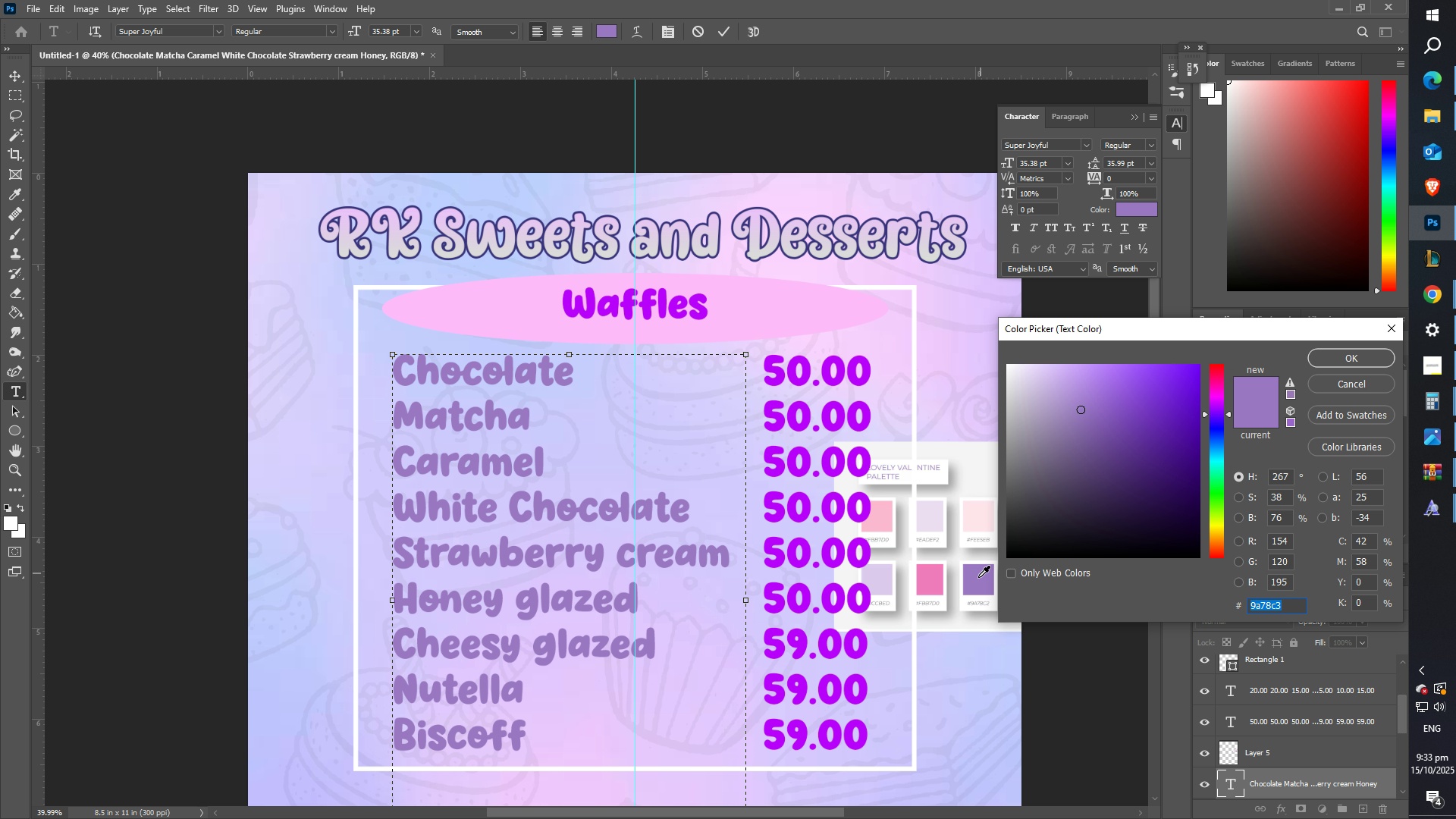 
left_click([977, 579])
 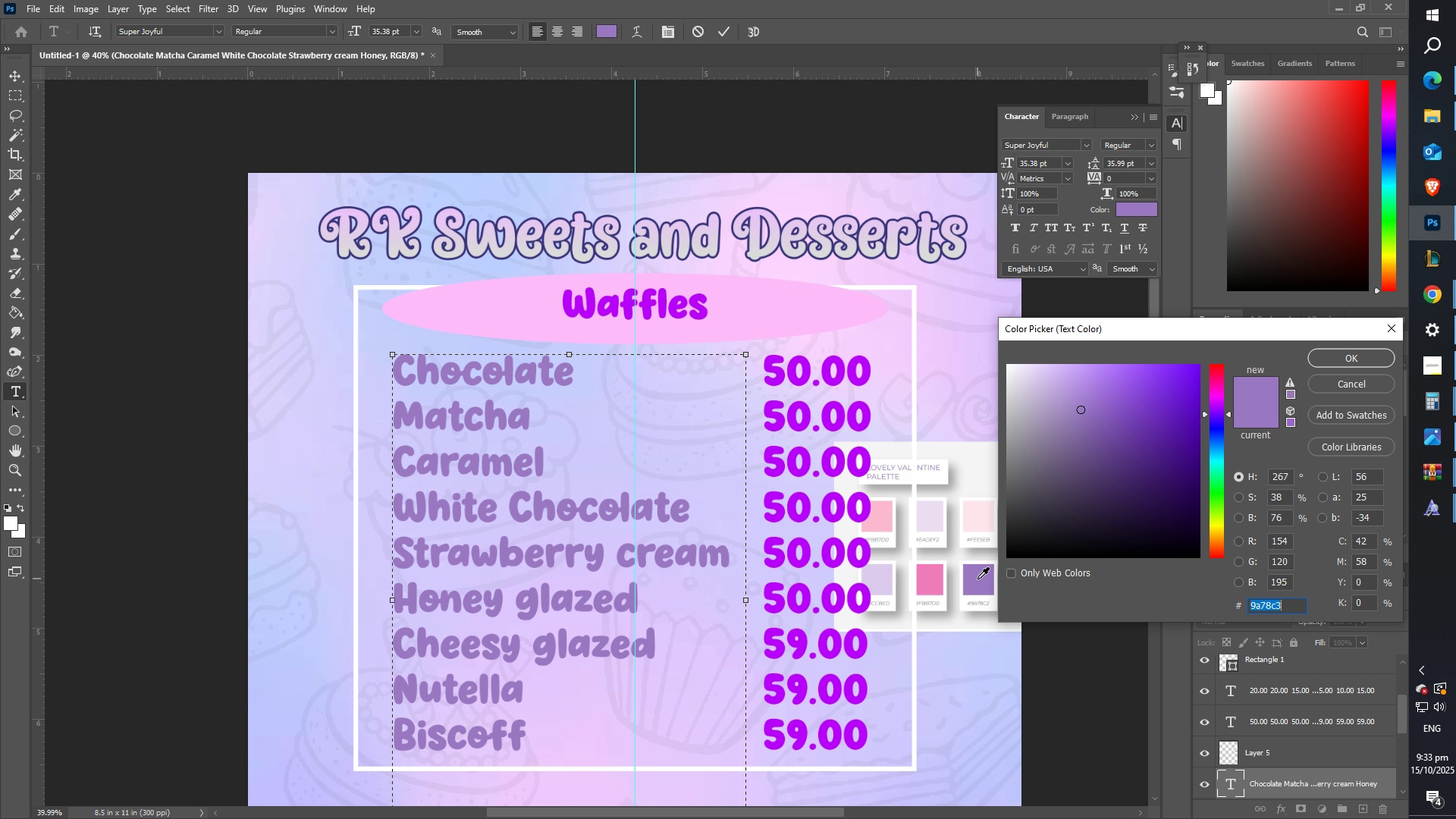 
left_click_drag(start_coordinate=[977, 582], to_coordinate=[978, 576])
 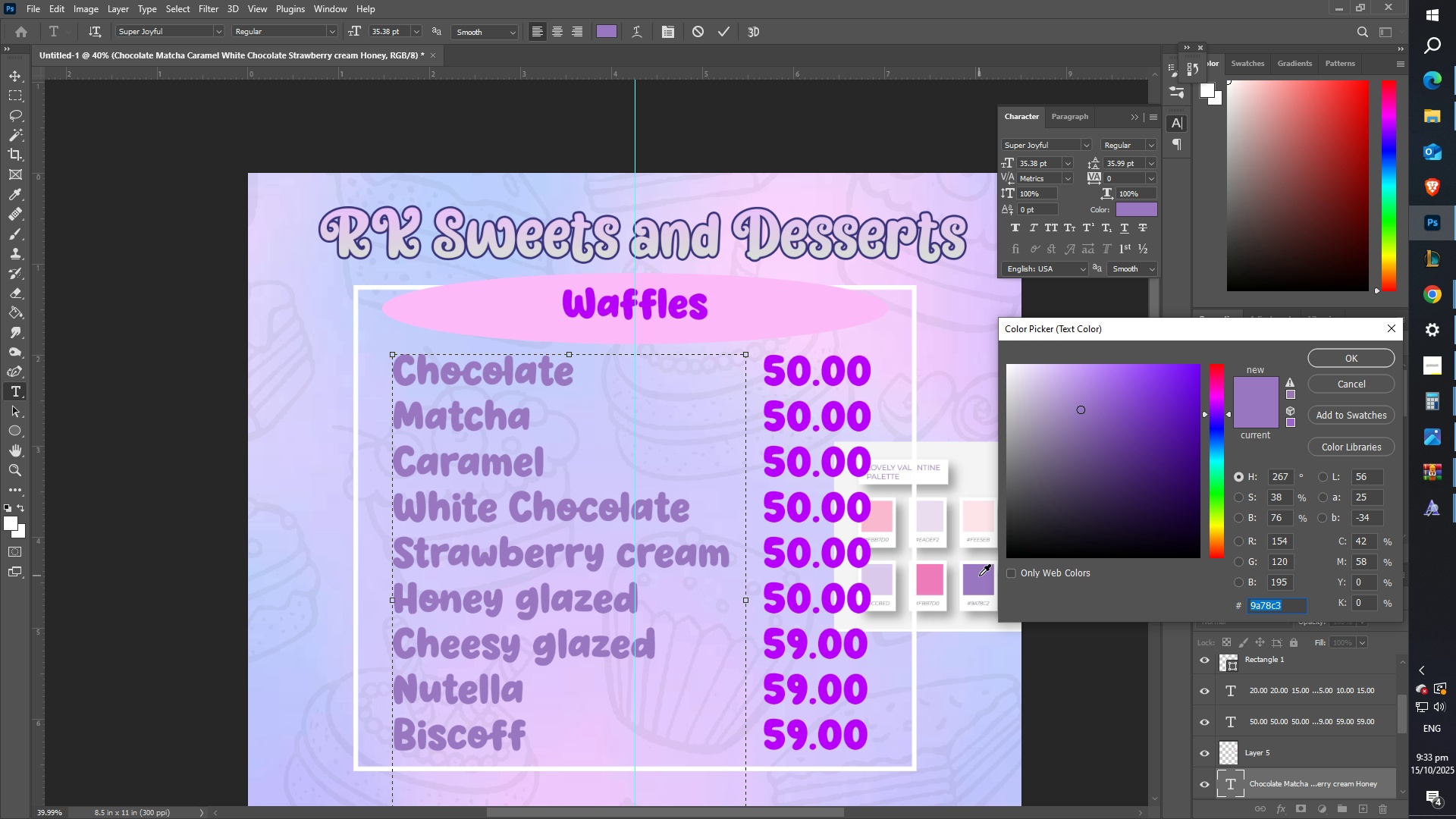 
left_click([979, 576])
 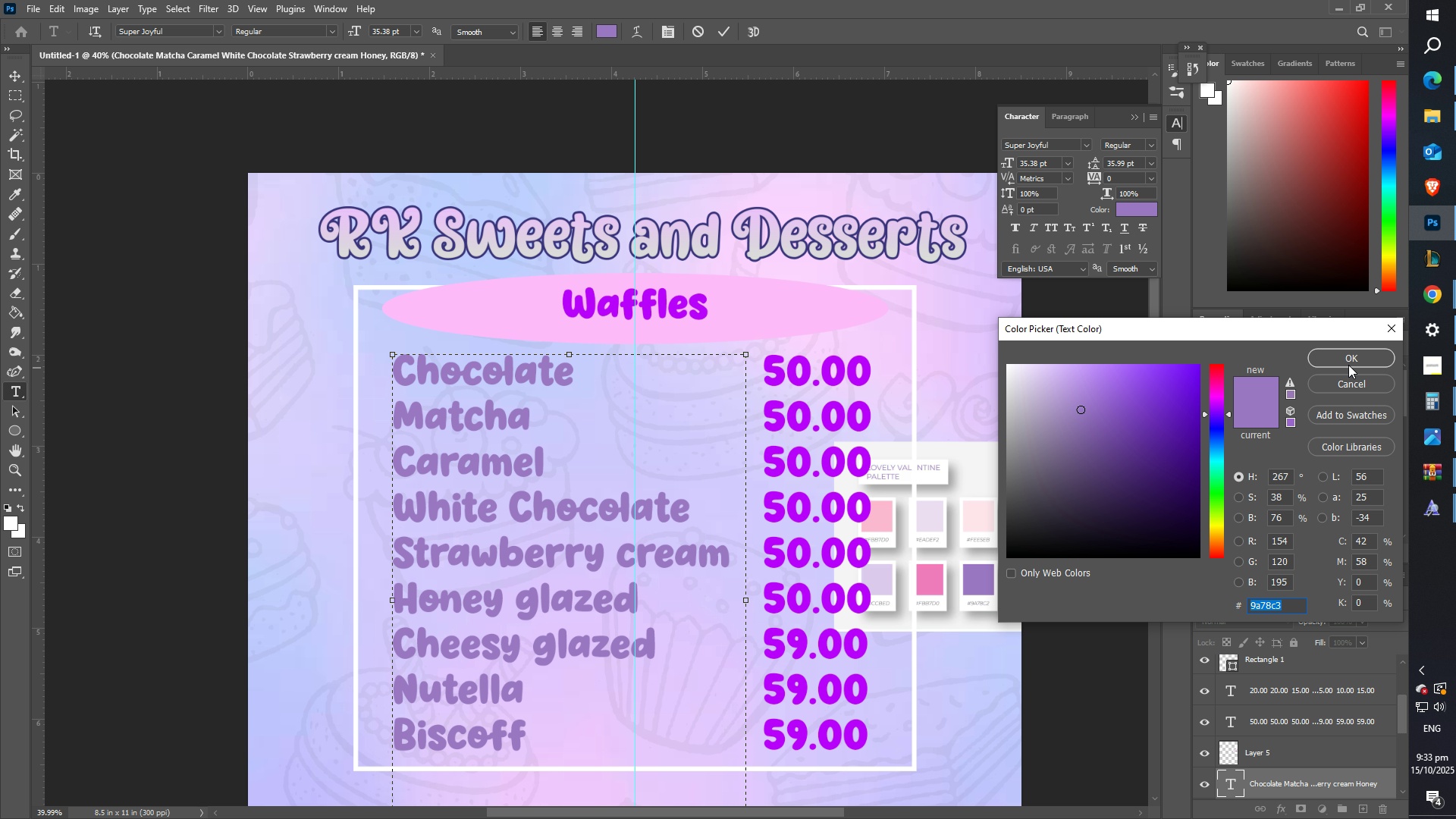 
left_click([1349, 360])
 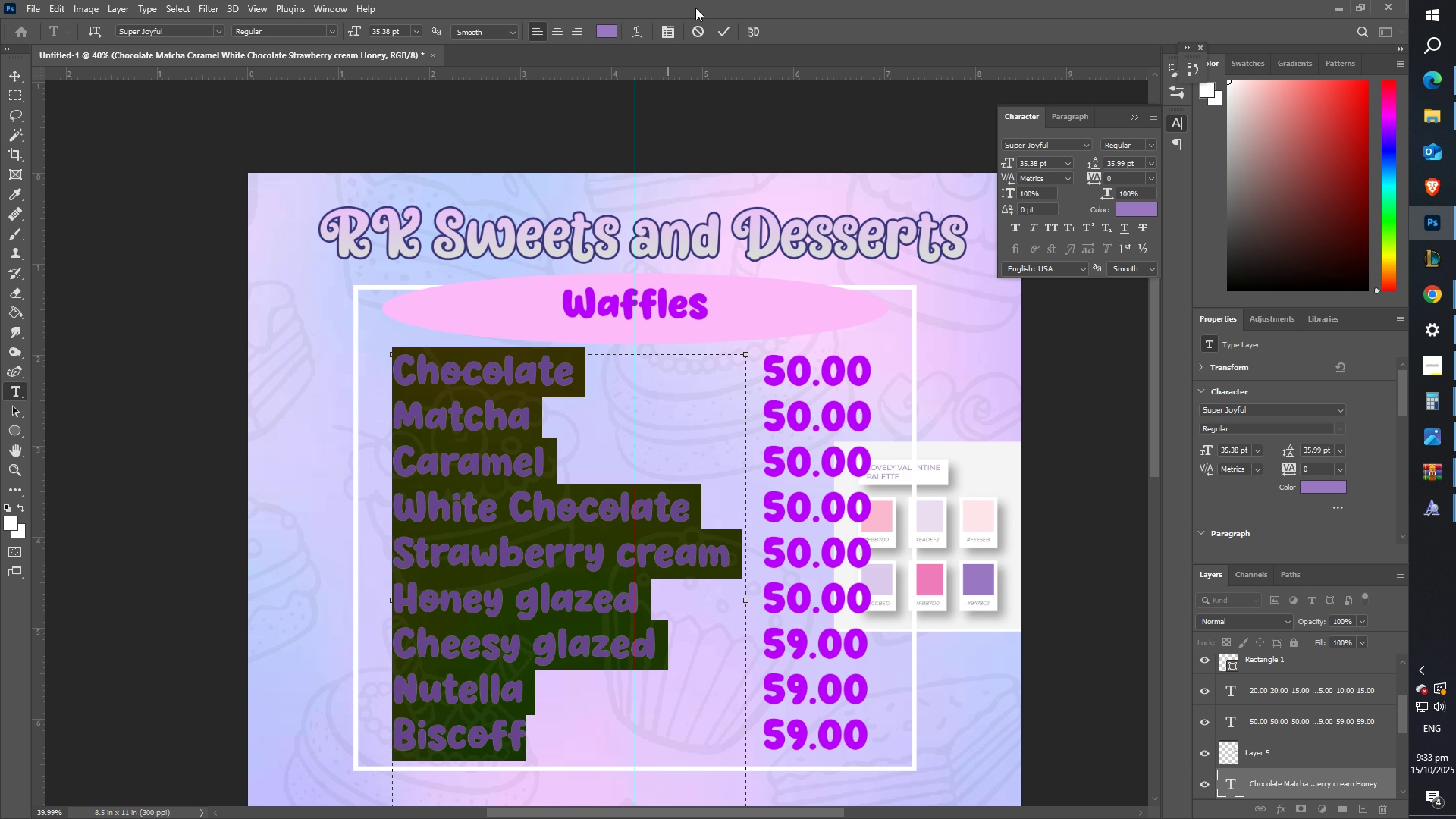 
left_click([722, 33])
 